 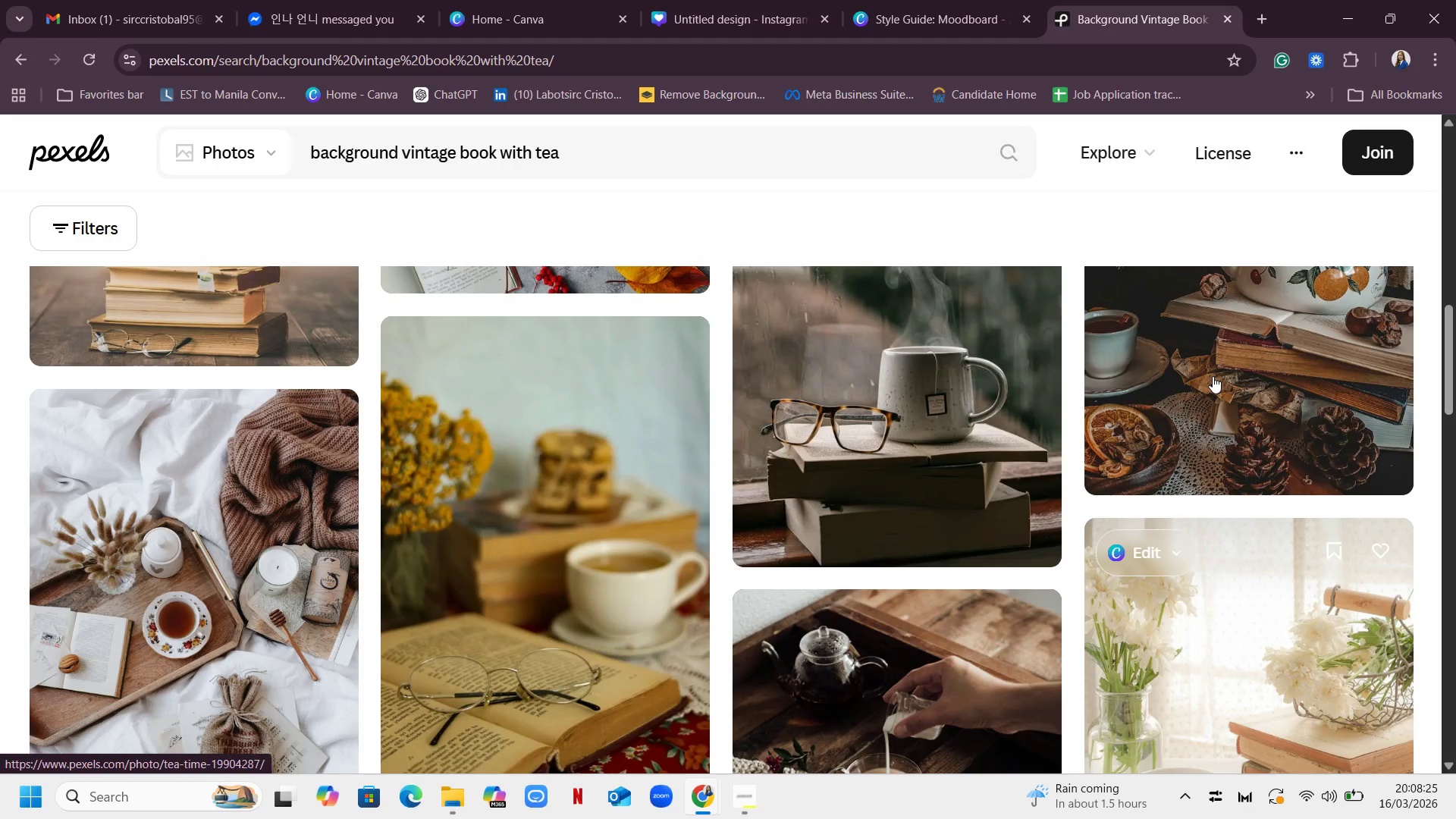 
scroll: coordinate [961, 394], scroll_direction: down, amount: 17.0
 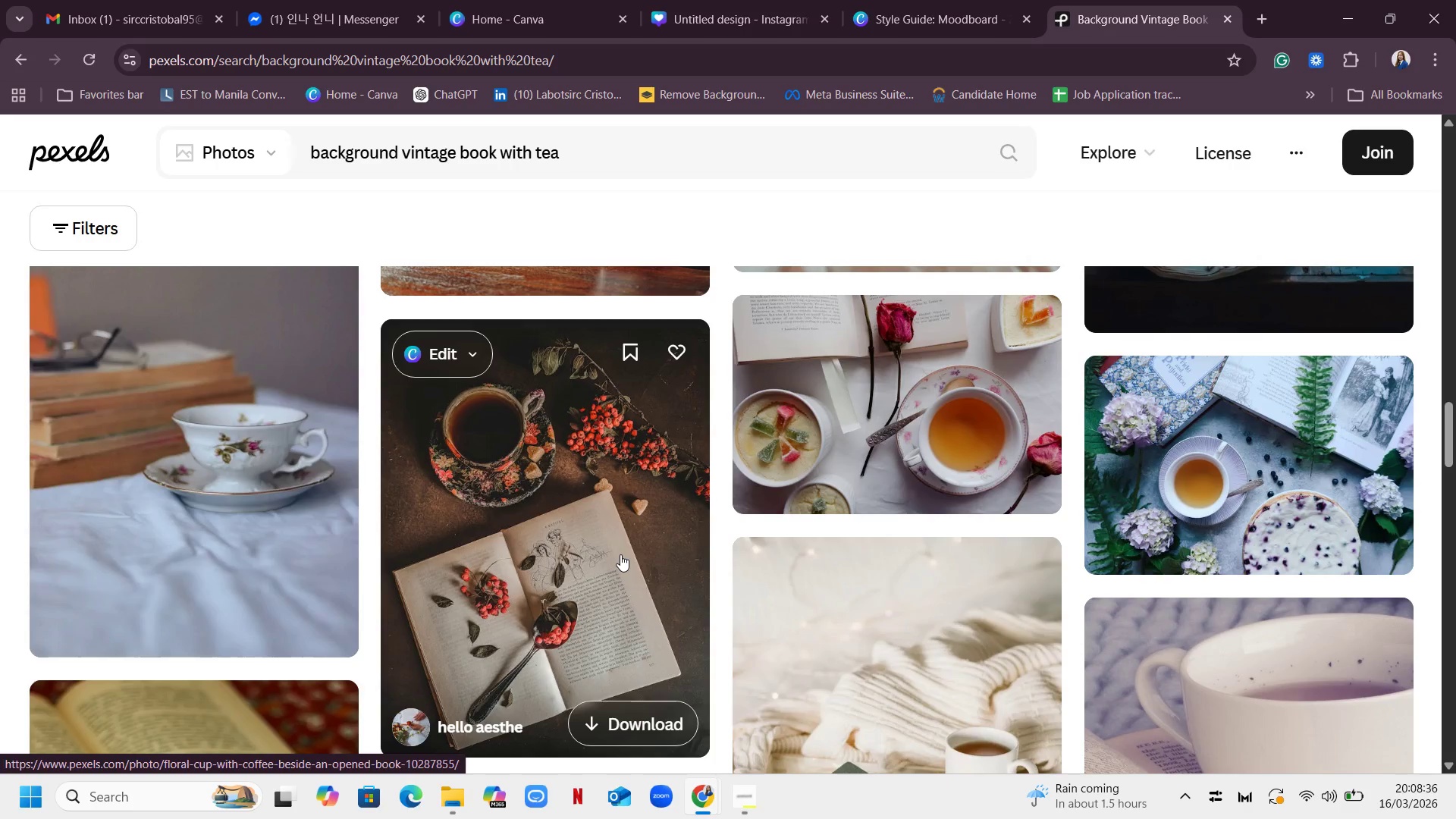 
scroll: coordinate [956, 414], scroll_direction: up, amount: 23.0
 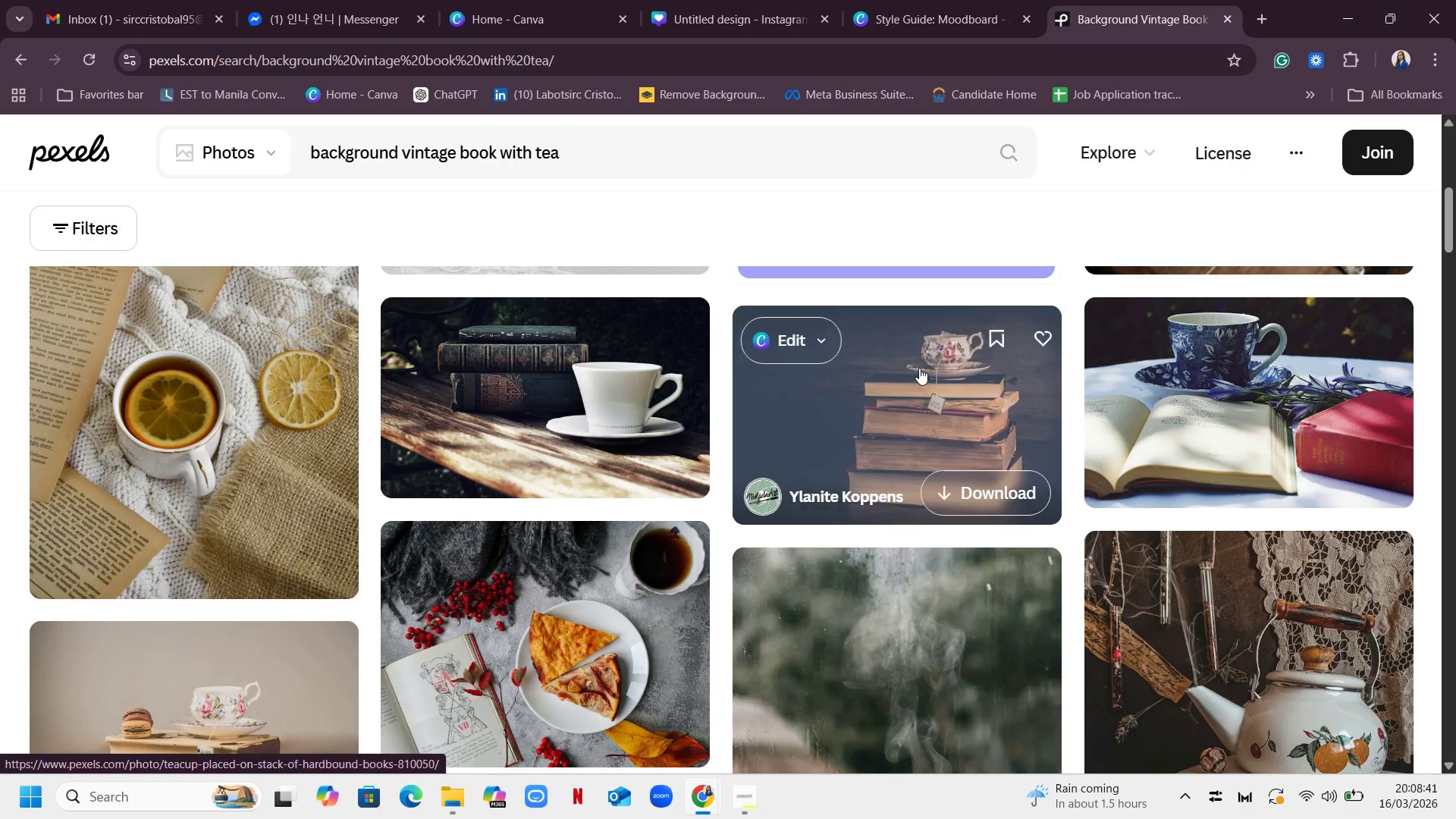 
scroll: coordinate [1125, 430], scroll_direction: down, amount: 24.0
 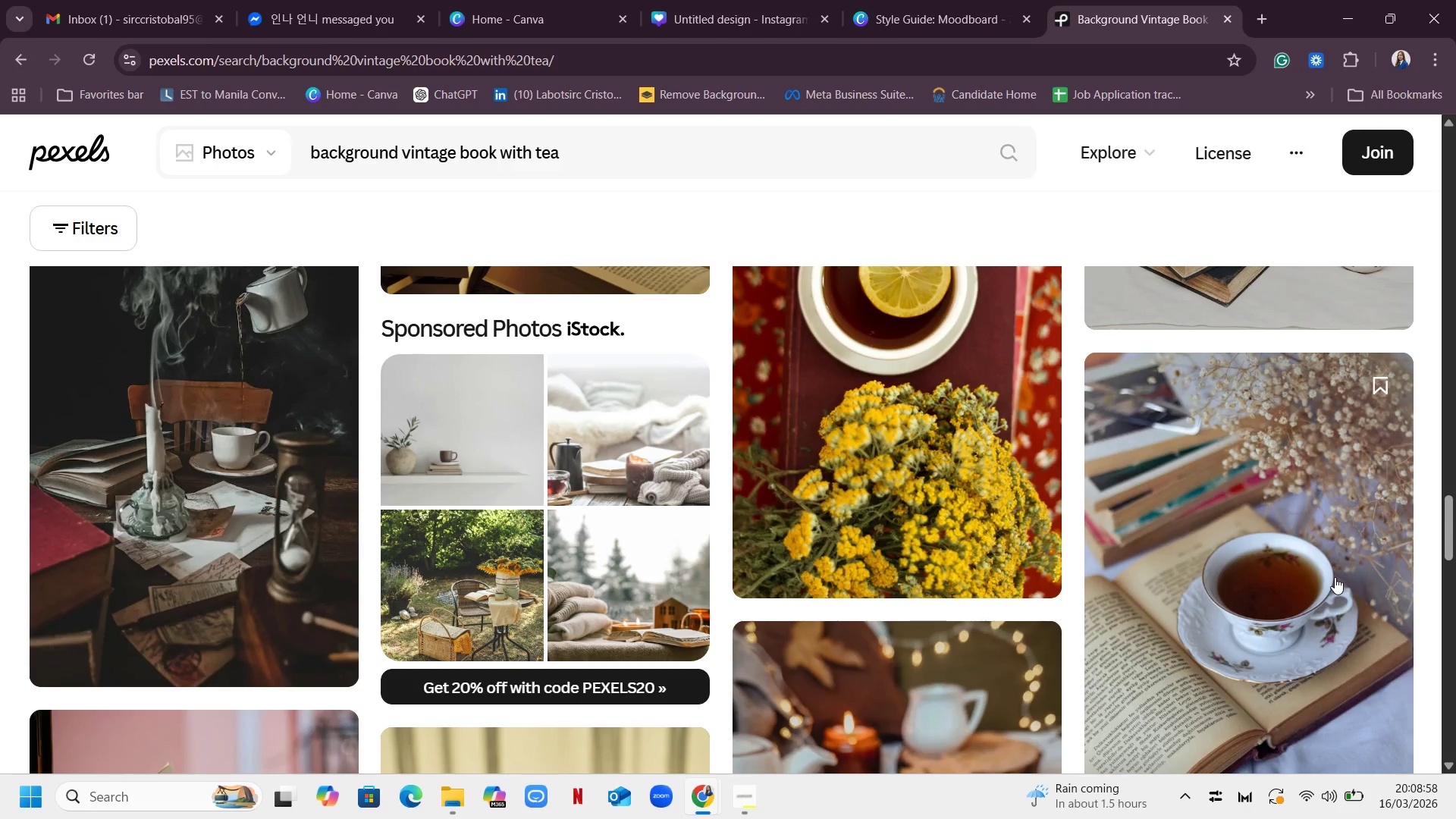 
scroll: coordinate [1316, 524], scroll_direction: down, amount: 1.0
 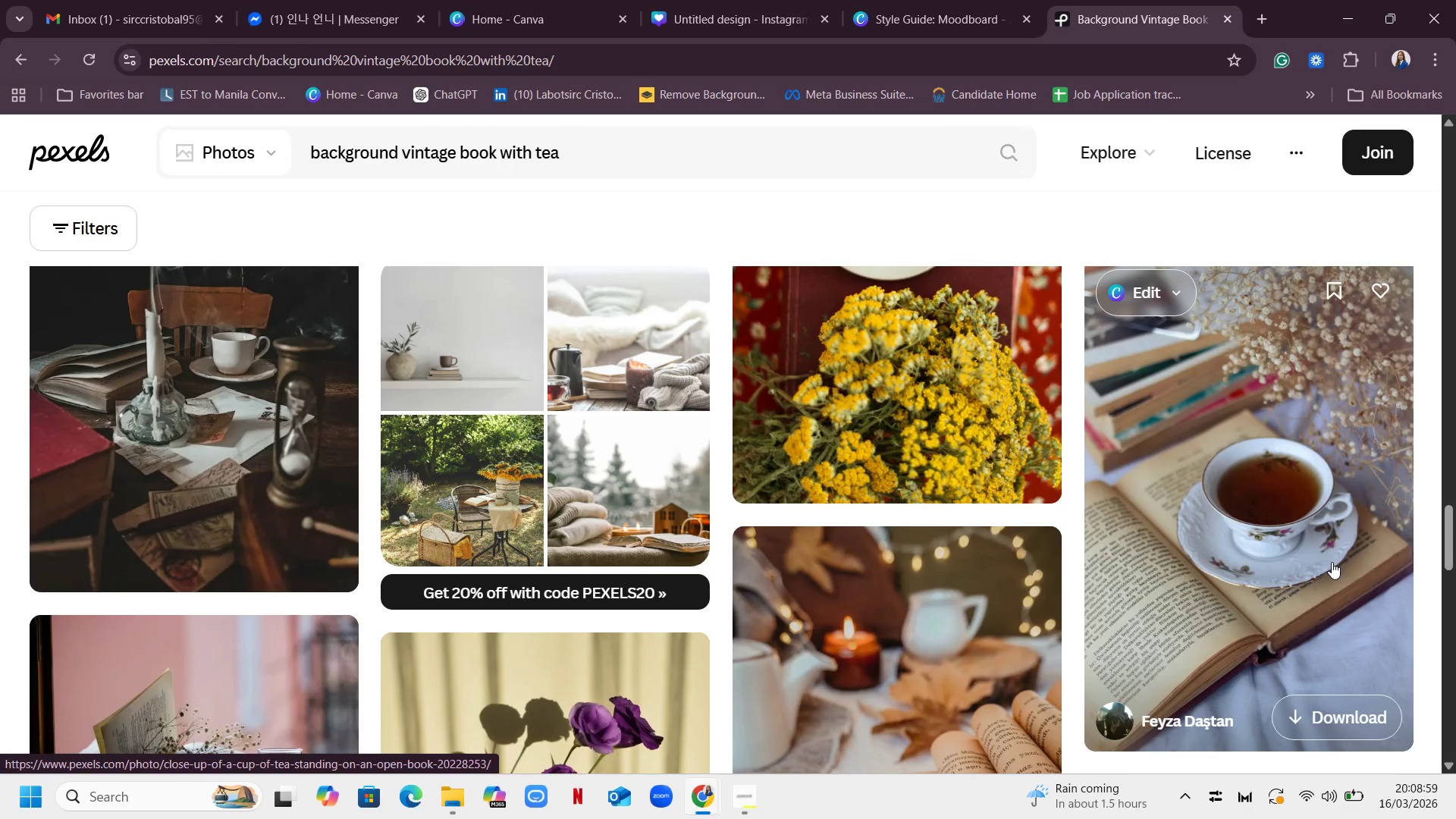 
scroll: coordinate [841, 438], scroll_direction: up, amount: 3.0
 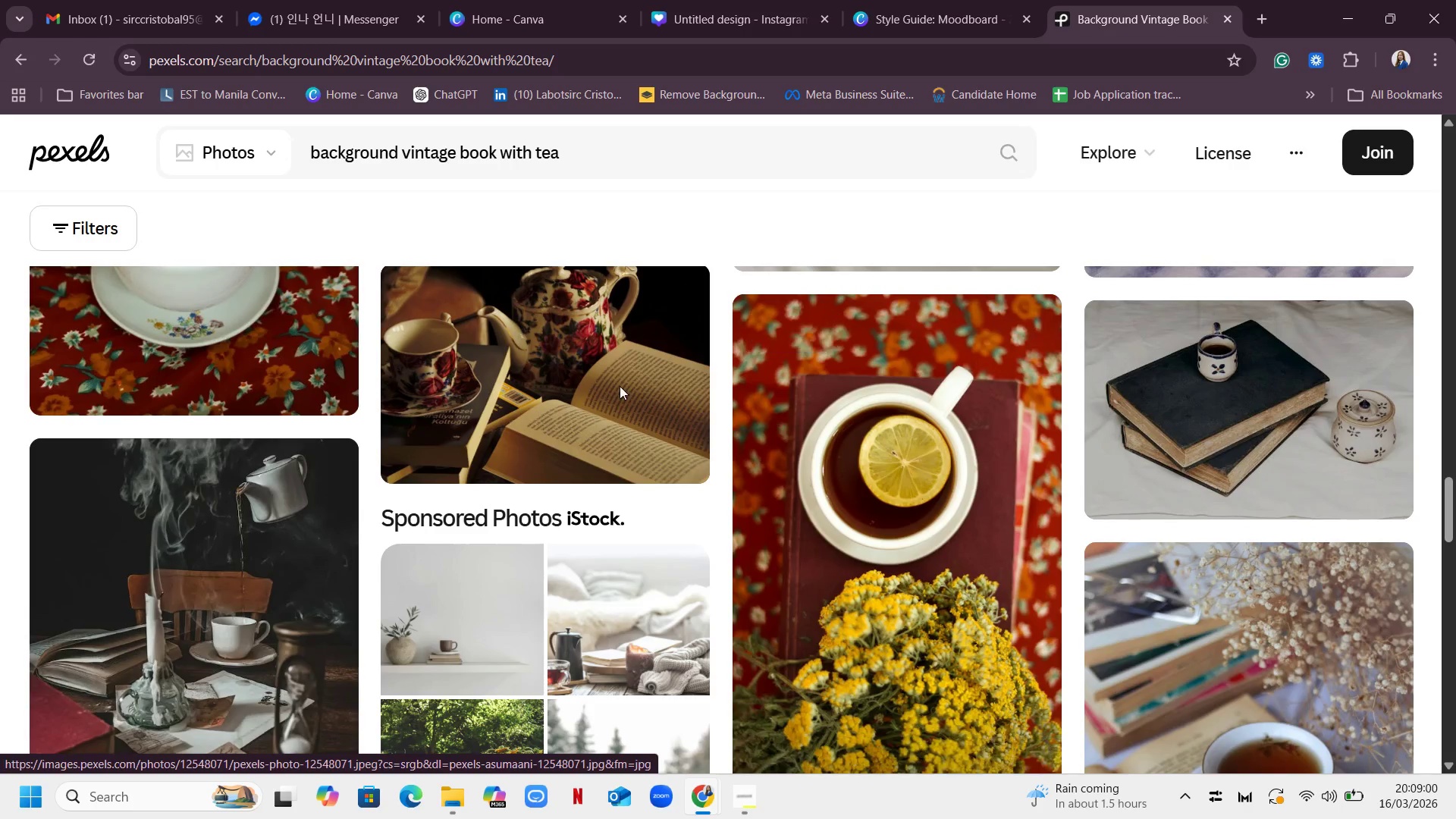 
mouse_move([610, 371])
 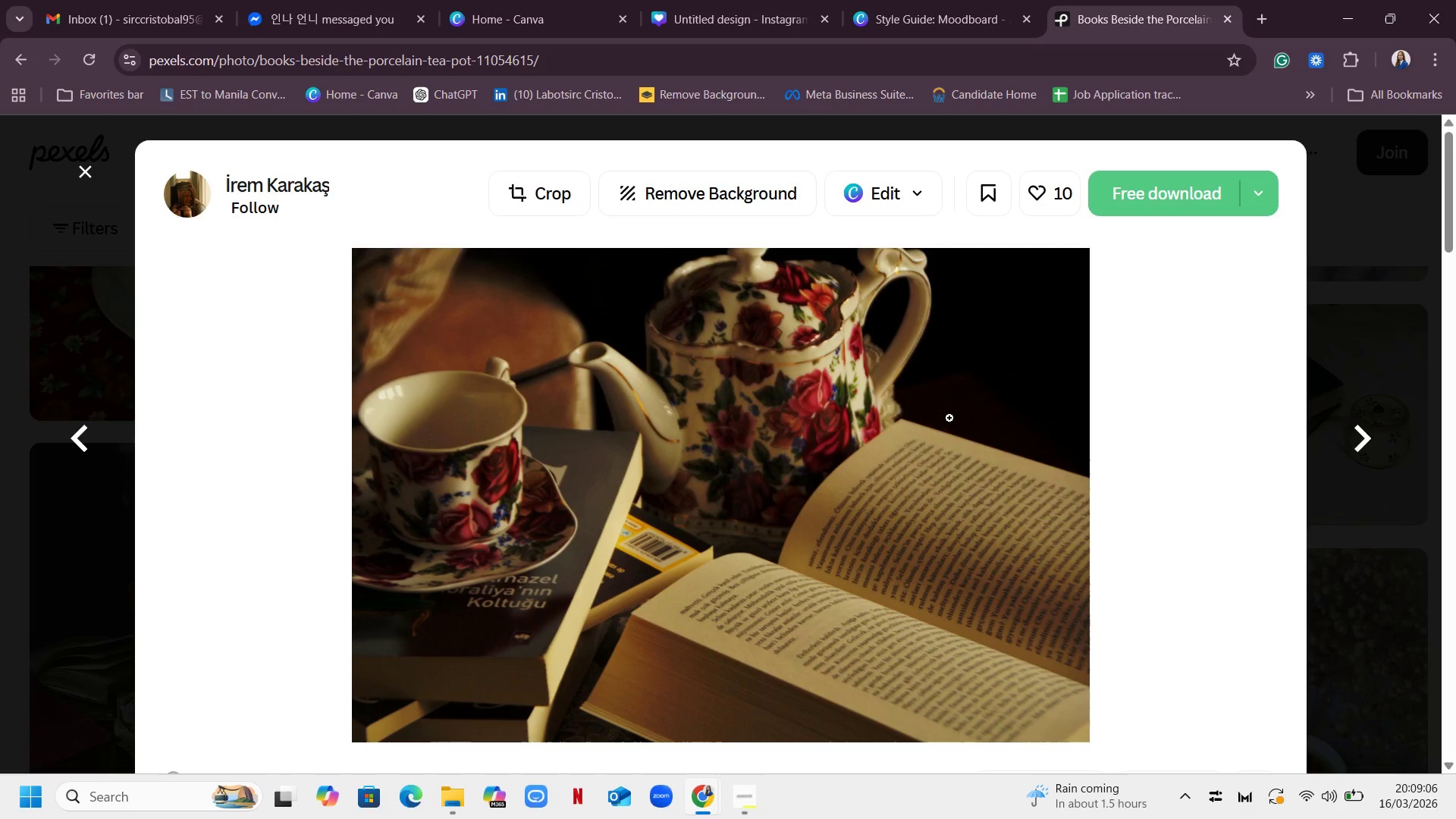 
wait(6.04)
 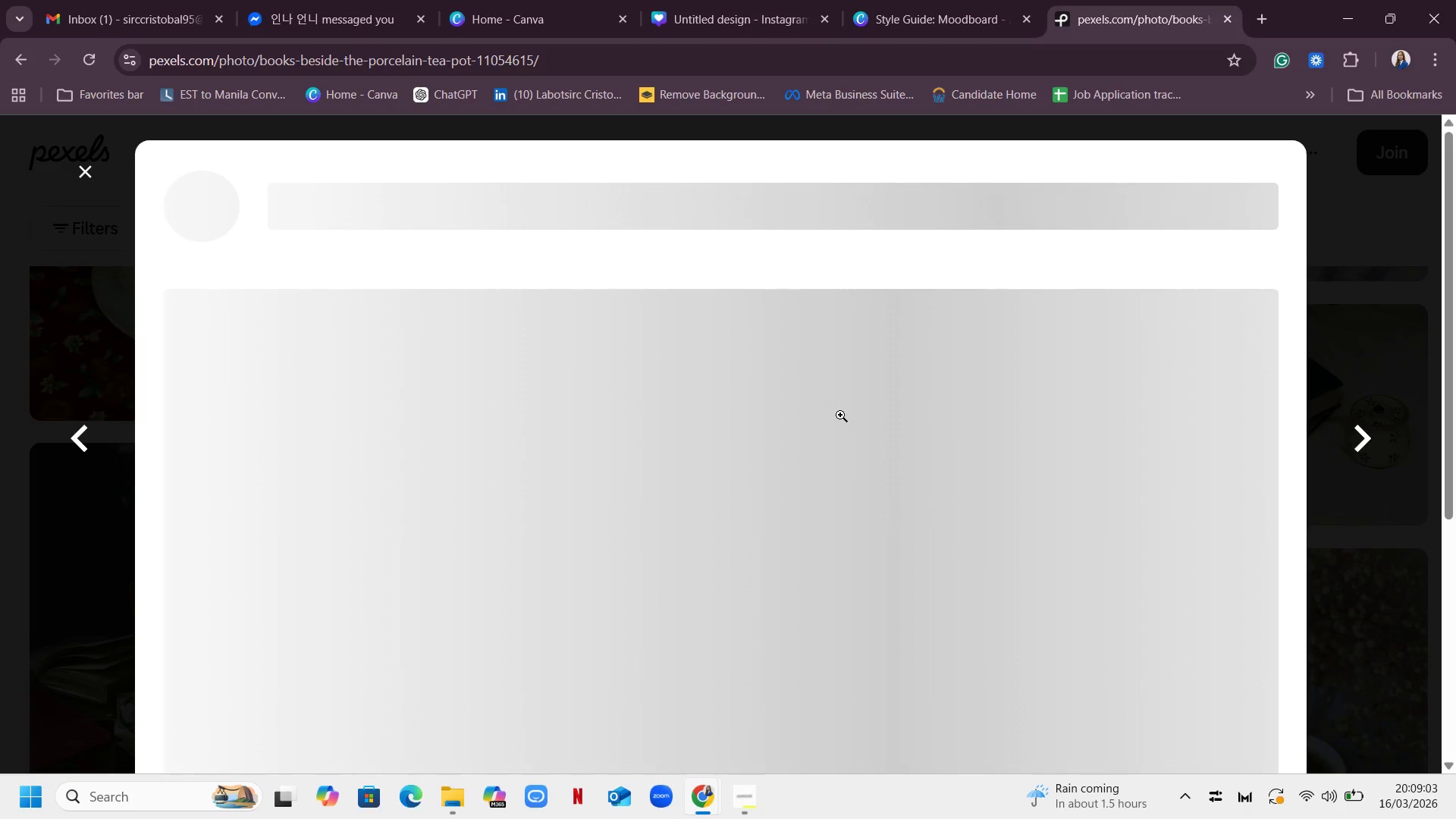 
left_click([81, 170])
 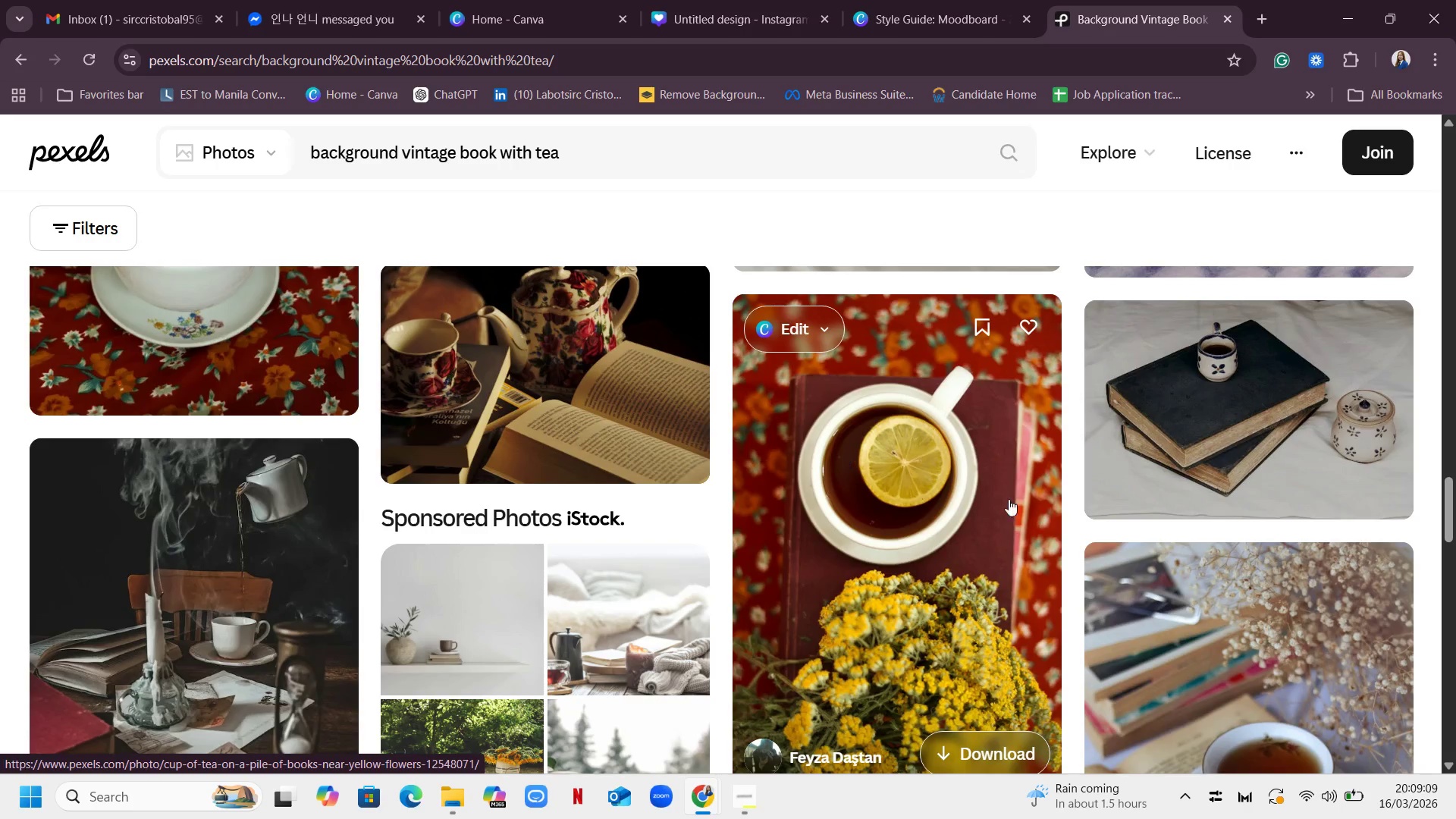 
scroll: coordinate [1211, 503], scroll_direction: none, amount: 0.0
 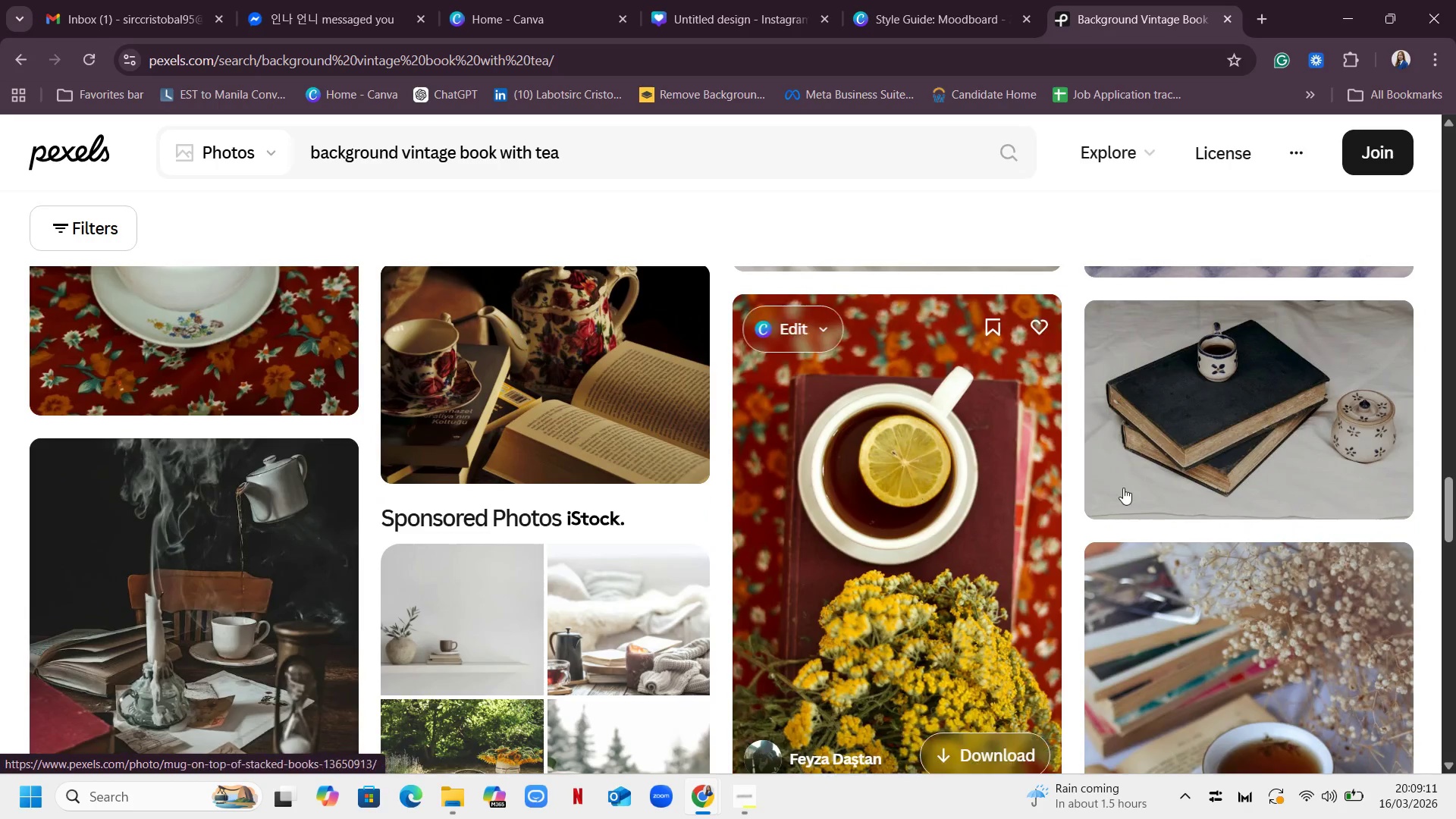 
scroll: coordinate [1291, 464], scroll_direction: down, amount: 8.0
 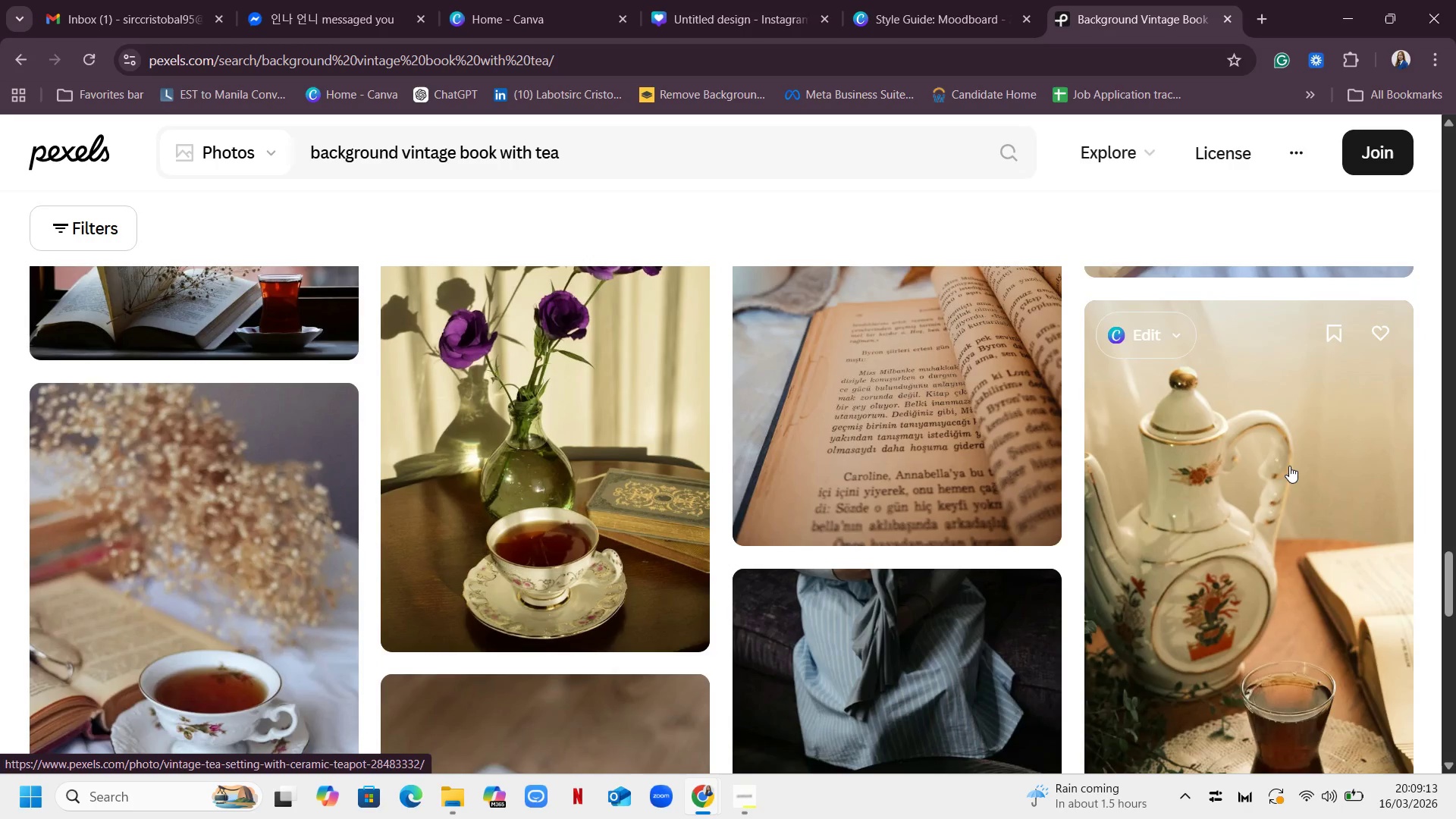 
scroll: coordinate [1289, 466], scroll_direction: up, amount: 1.0
 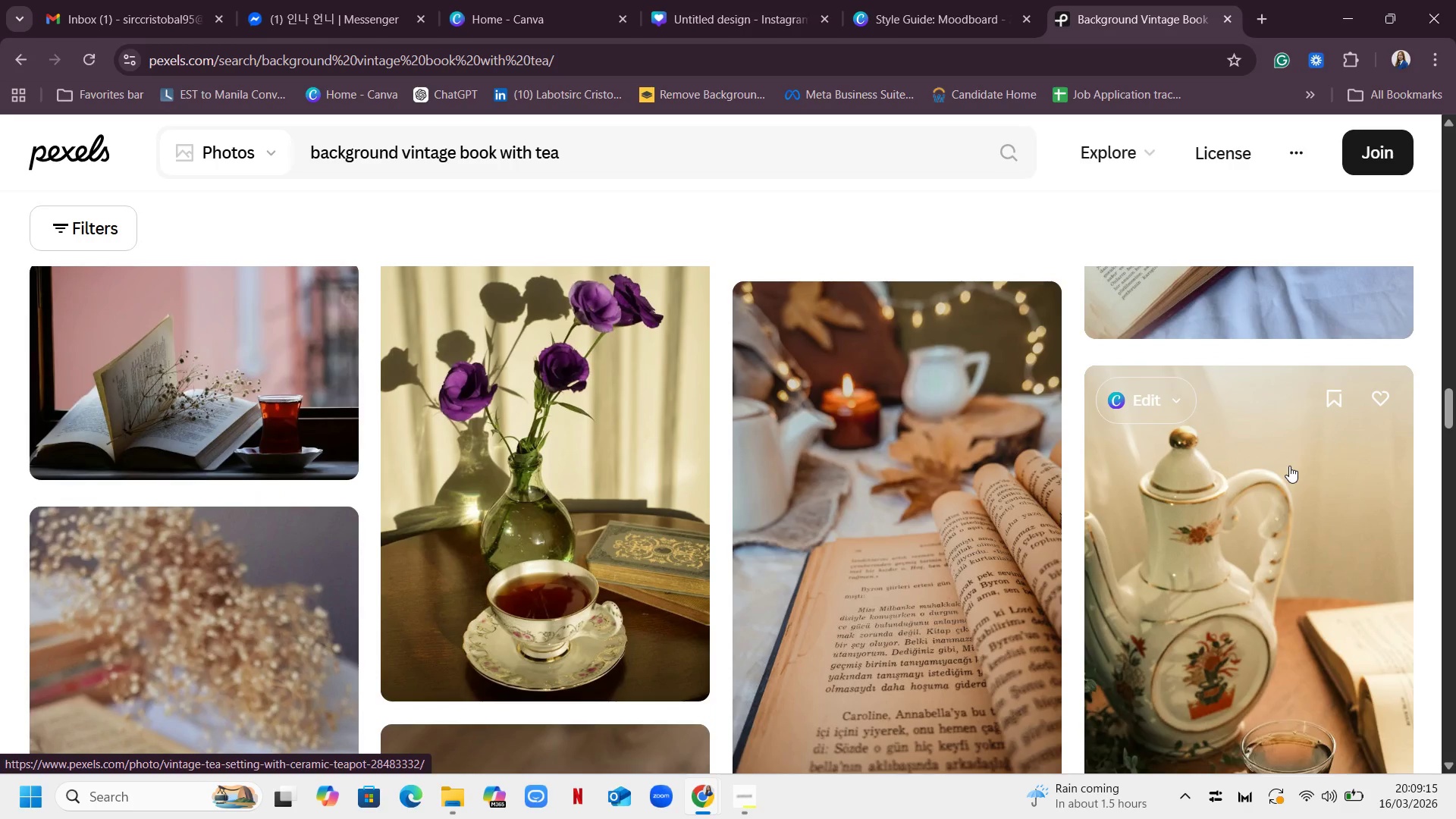 
scroll: coordinate [1289, 466], scroll_direction: down, amount: 3.0
 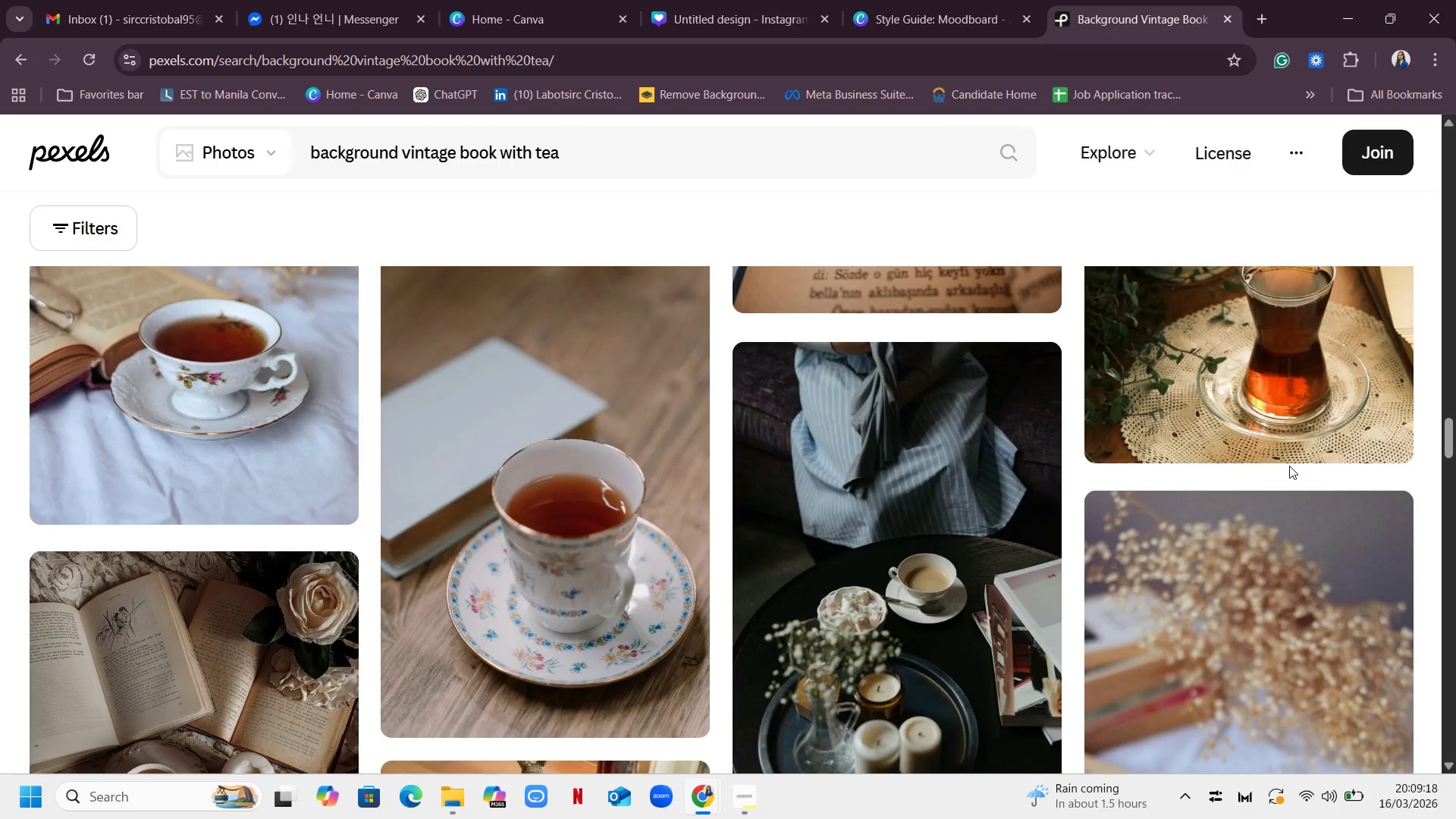 
scroll: coordinate [1289, 466], scroll_direction: up, amount: 2.0
 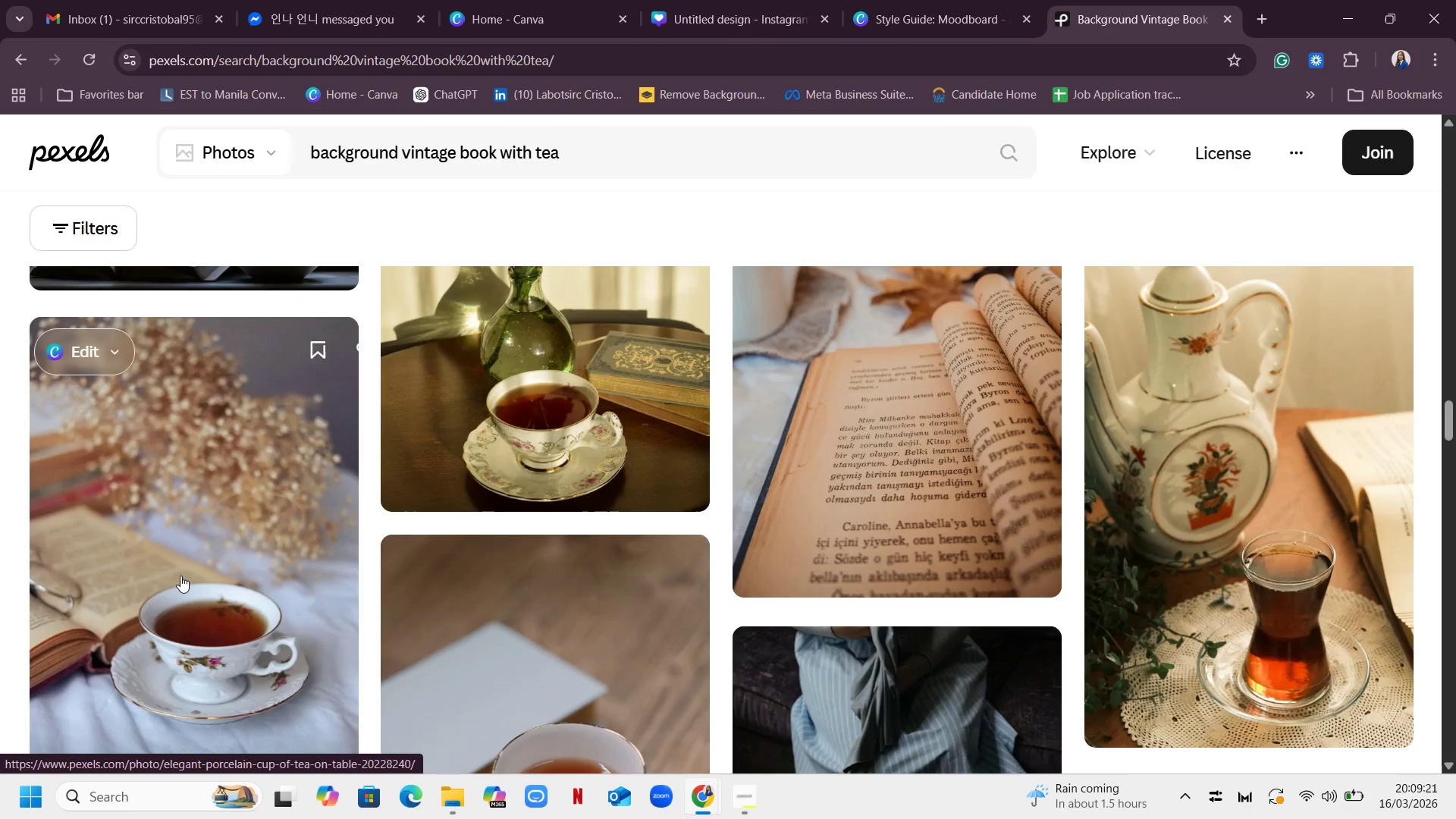 
scroll: coordinate [1075, 386], scroll_direction: down, amount: 9.0
 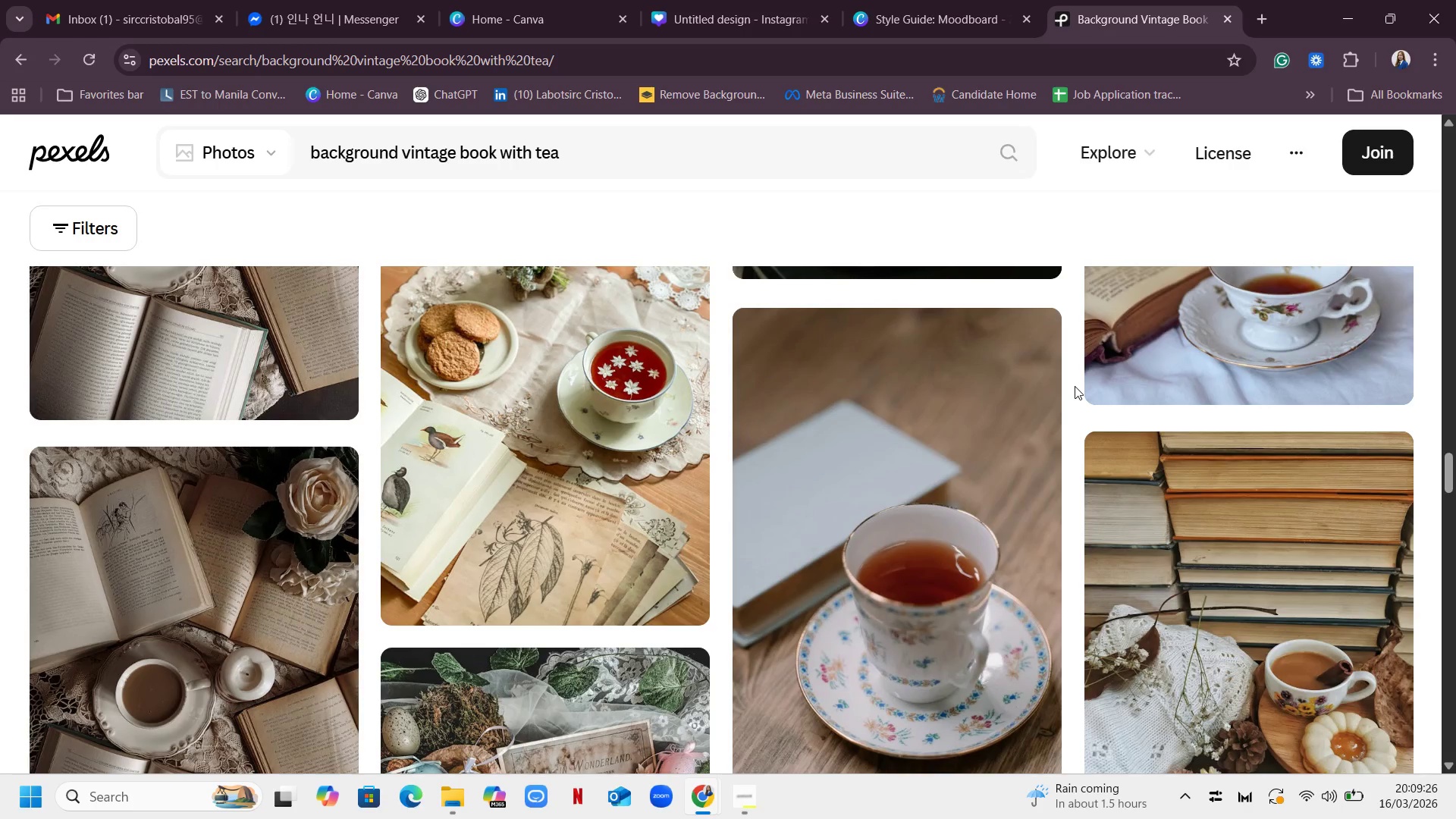 
scroll: coordinate [1186, 395], scroll_direction: up, amount: 3.0
 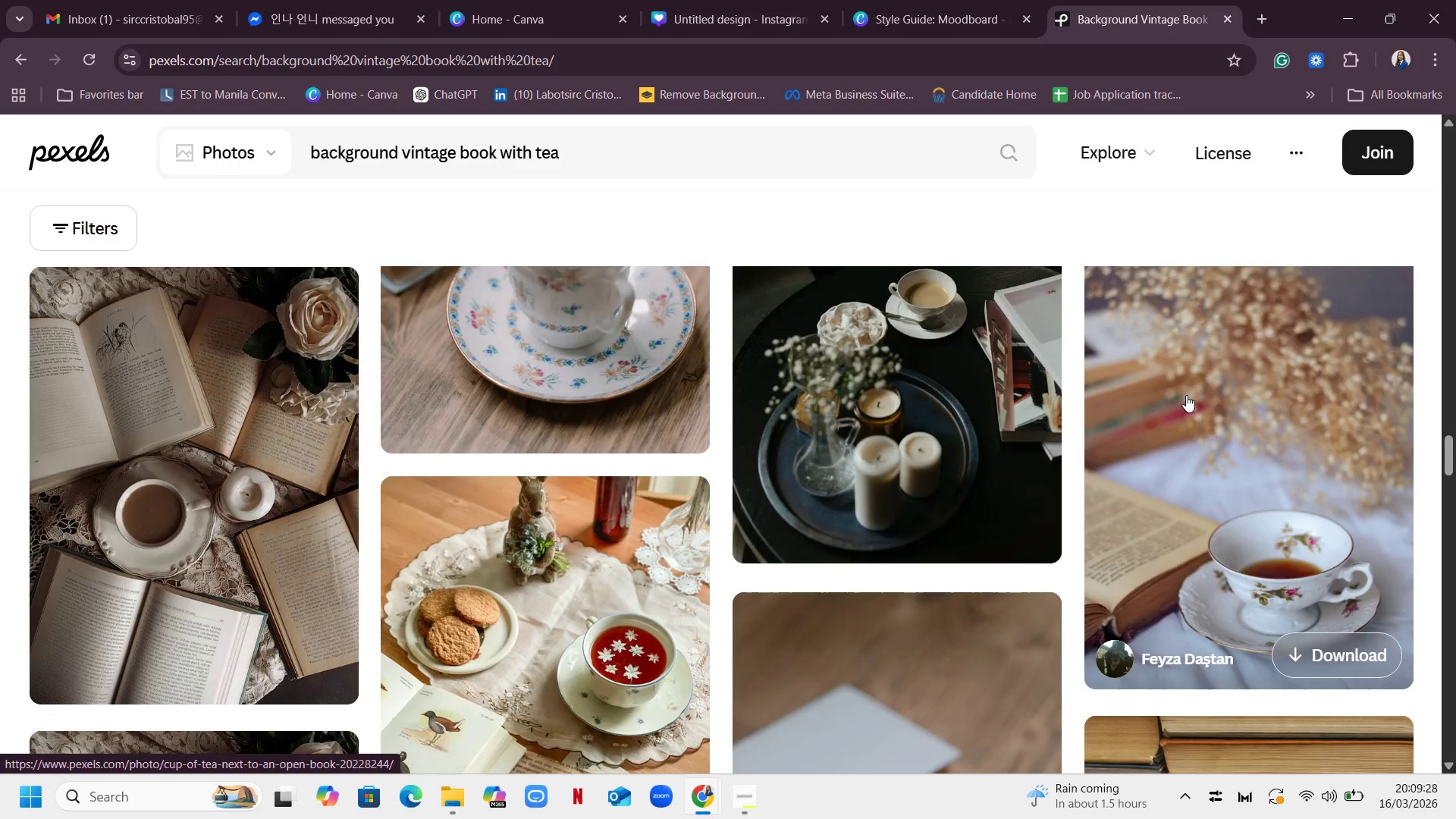 
scroll: coordinate [1243, 394], scroll_direction: down, amount: 5.0
 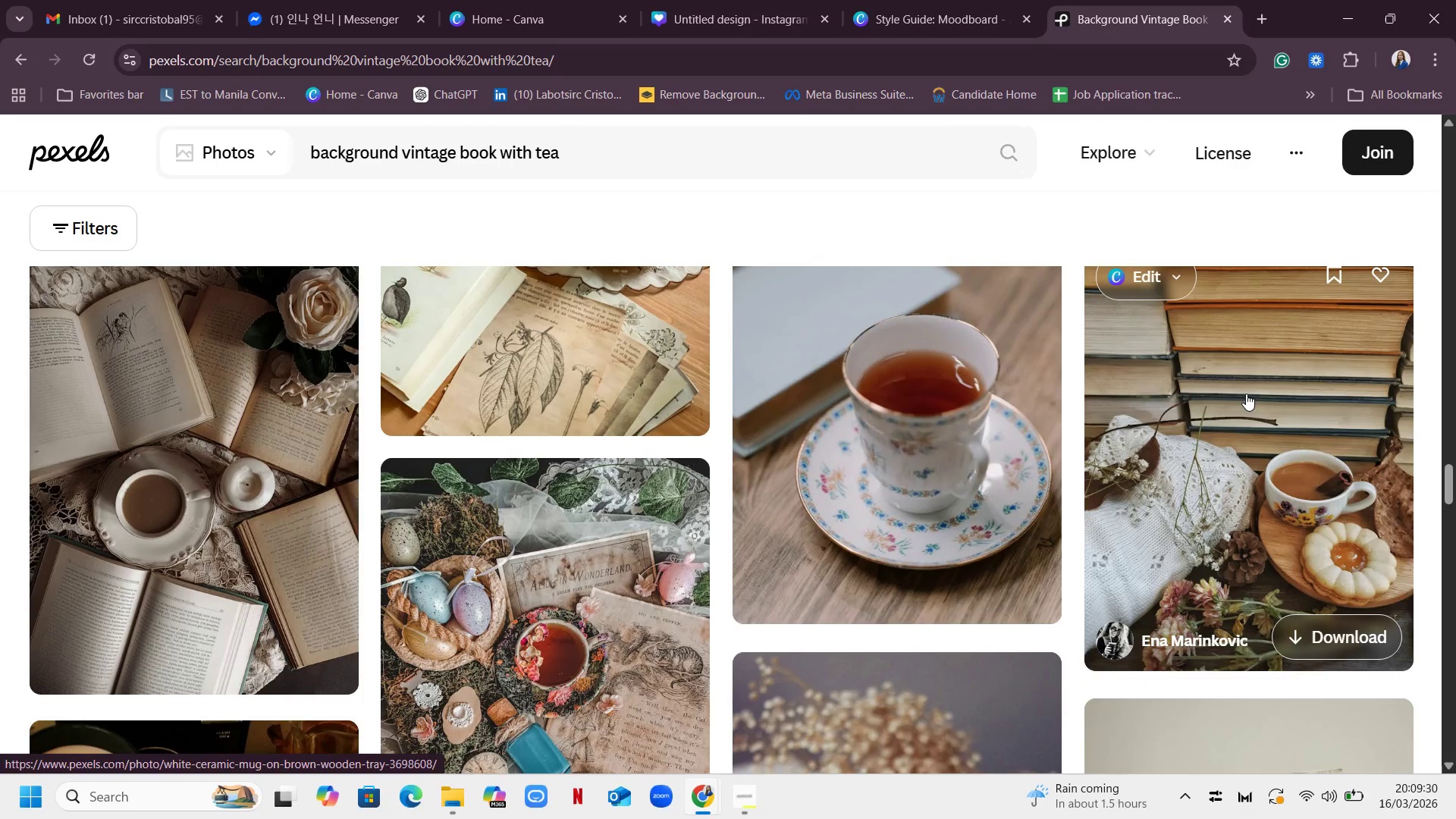 
scroll: coordinate [1249, 392], scroll_direction: up, amount: 1.0
 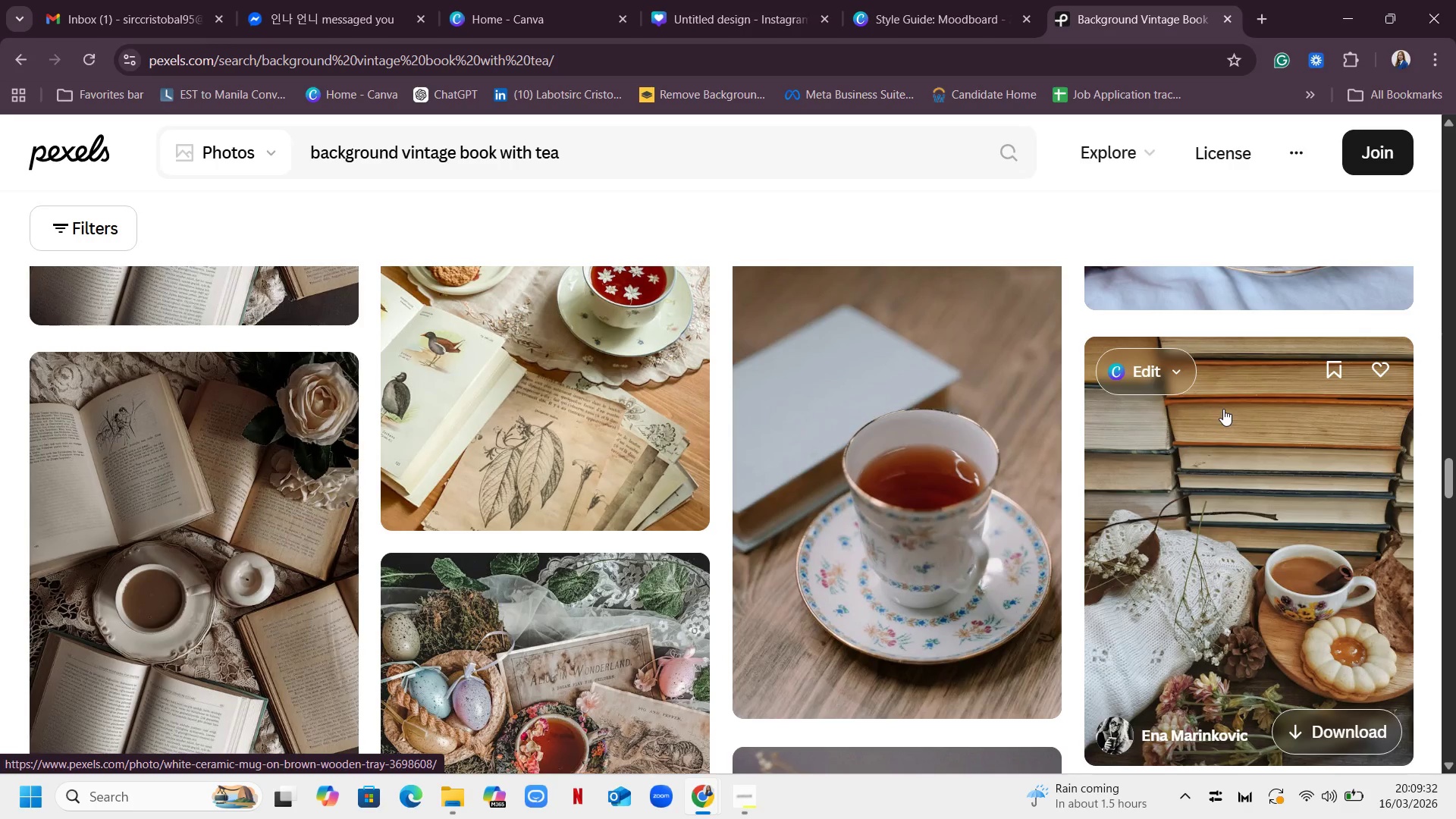 
scroll: coordinate [1075, 410], scroll_direction: down, amount: 7.0
 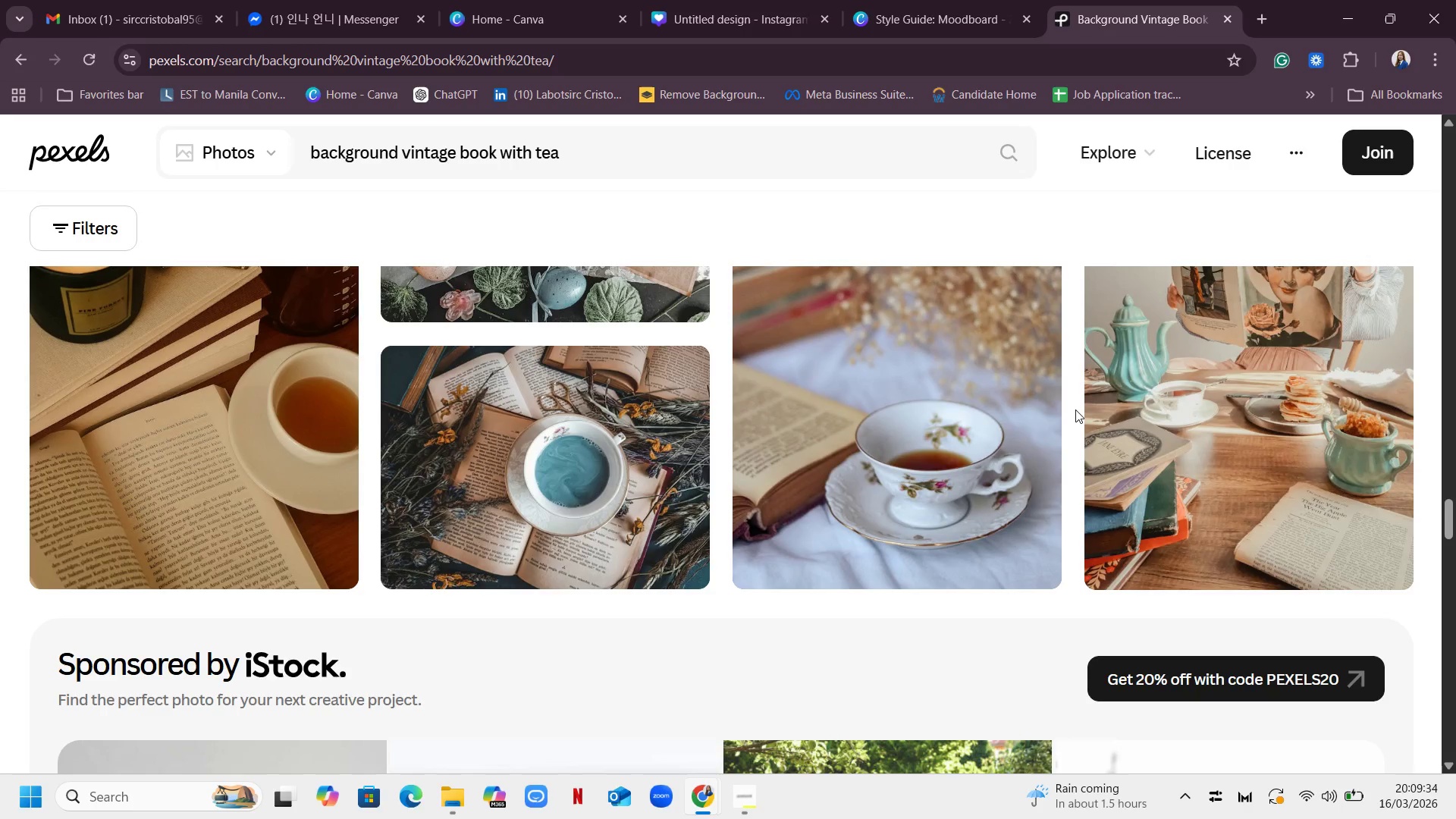 
scroll: coordinate [1294, 403], scroll_direction: up, amount: 22.0
 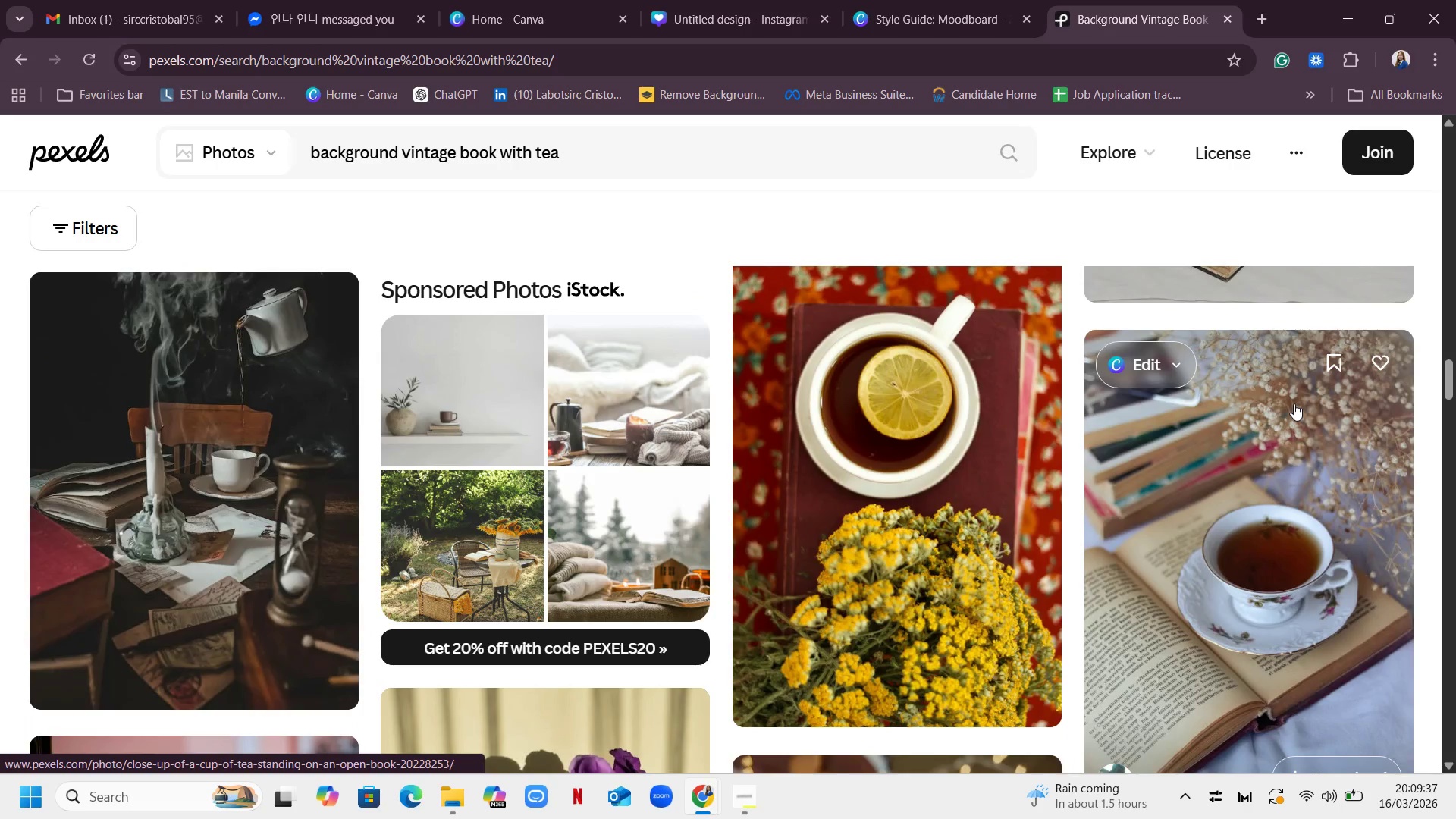 
scroll: coordinate [1298, 403], scroll_direction: down, amount: 2.0
 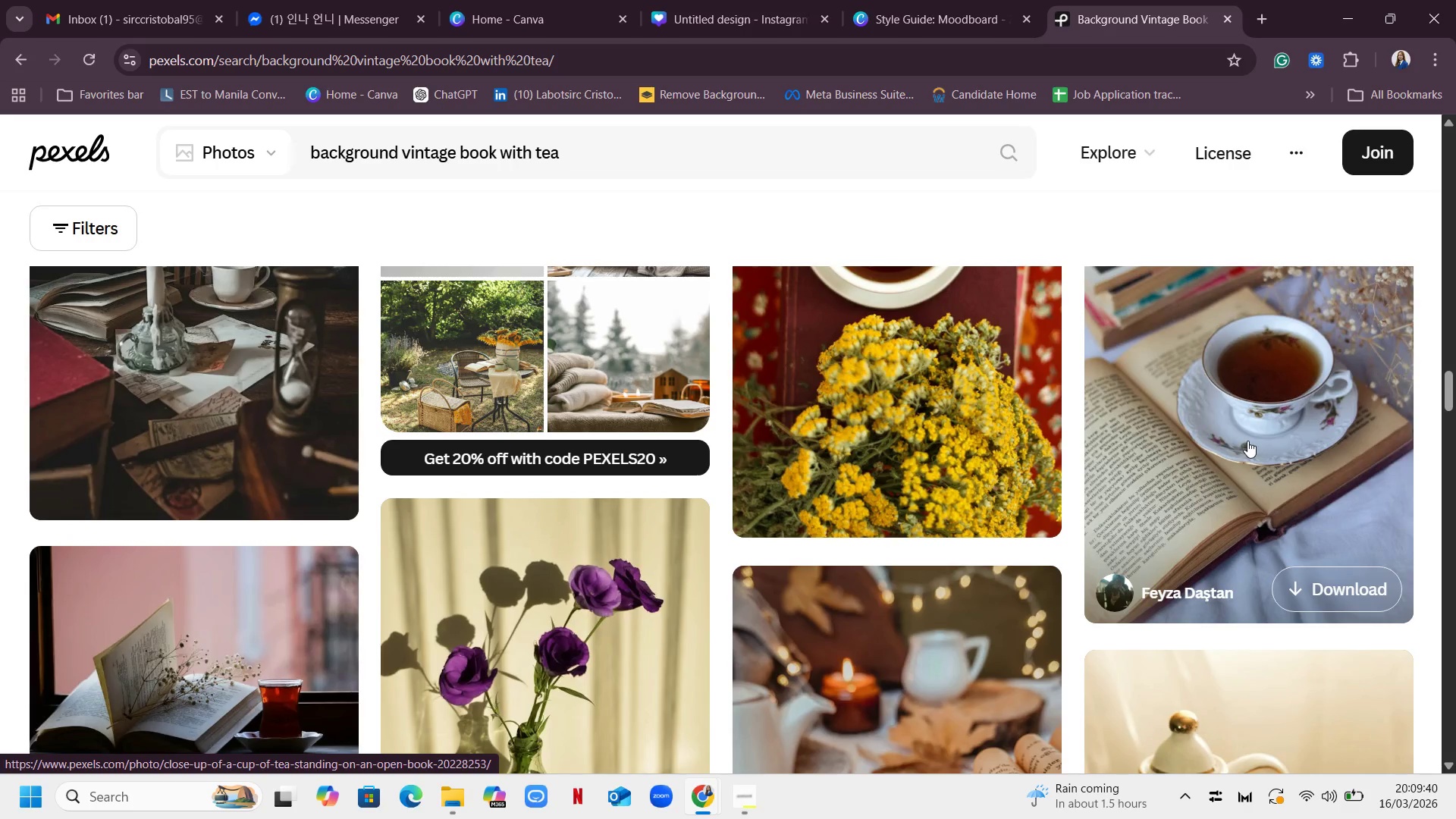 
scroll: coordinate [1264, 434], scroll_direction: up, amount: 2.0
 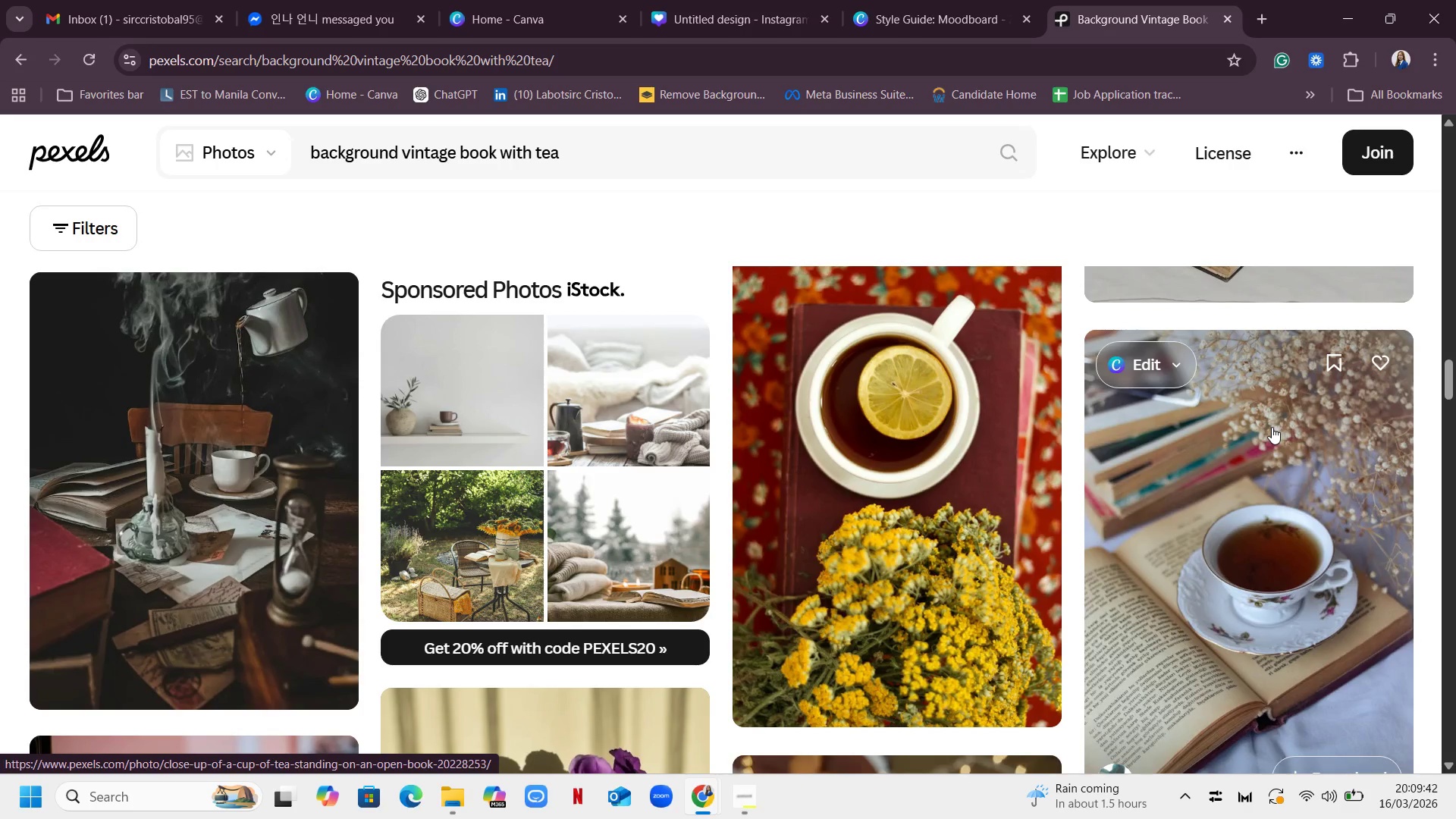 
scroll: coordinate [1272, 427], scroll_direction: down, amount: 2.0
 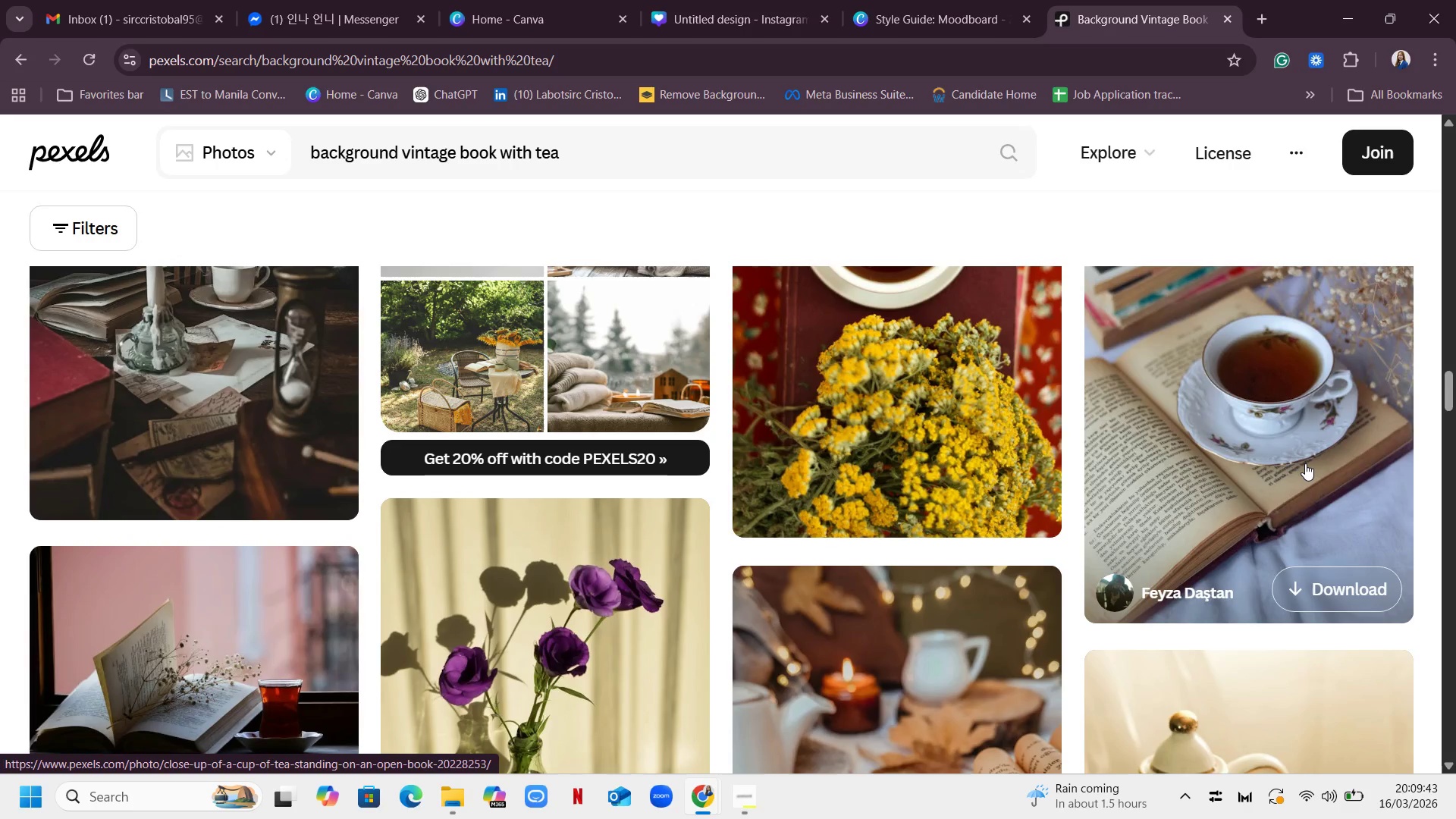 
scroll: coordinate [1321, 486], scroll_direction: up, amount: 9.0
 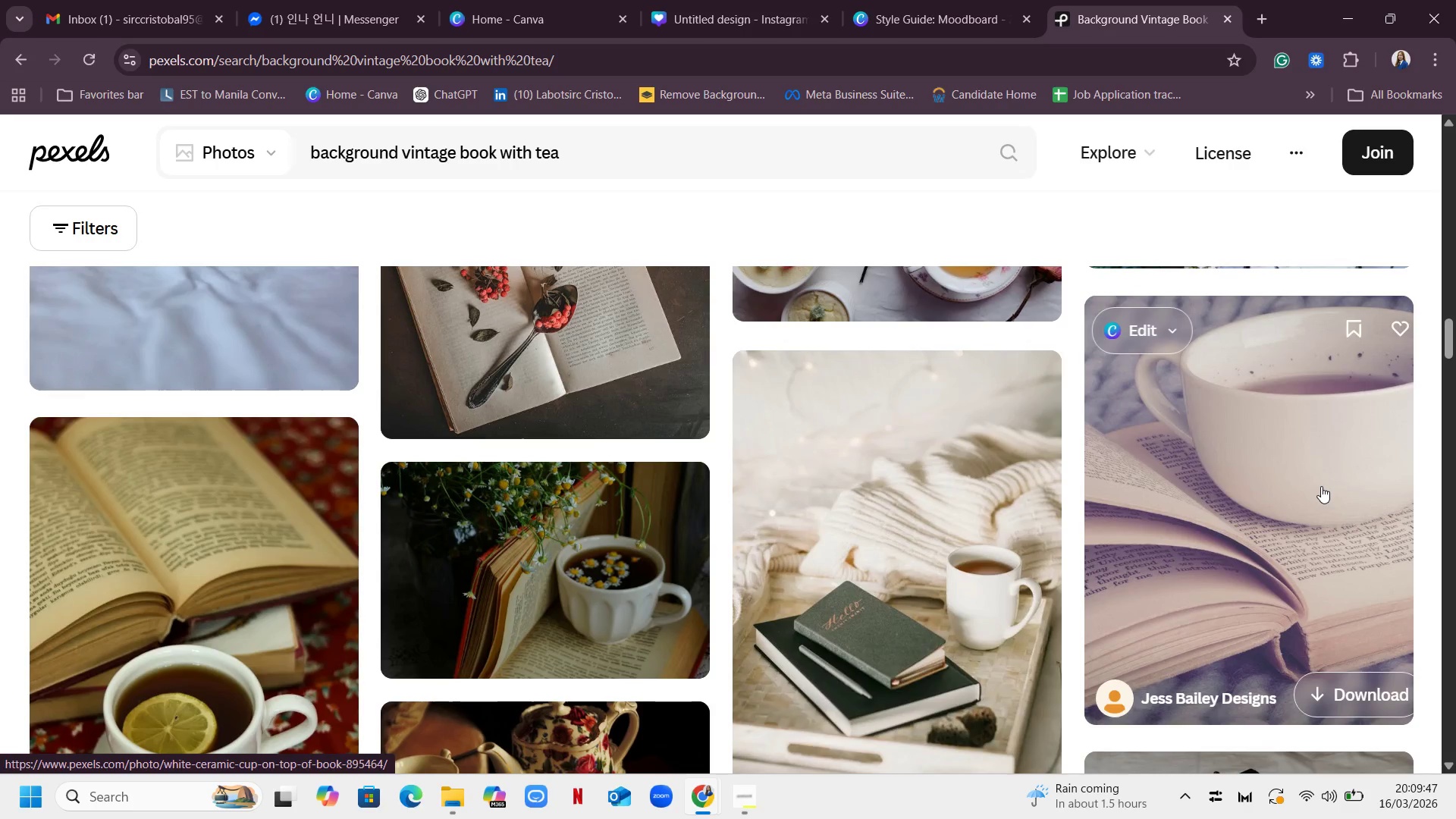 
scroll: coordinate [1321, 486], scroll_direction: down, amount: 1.0
 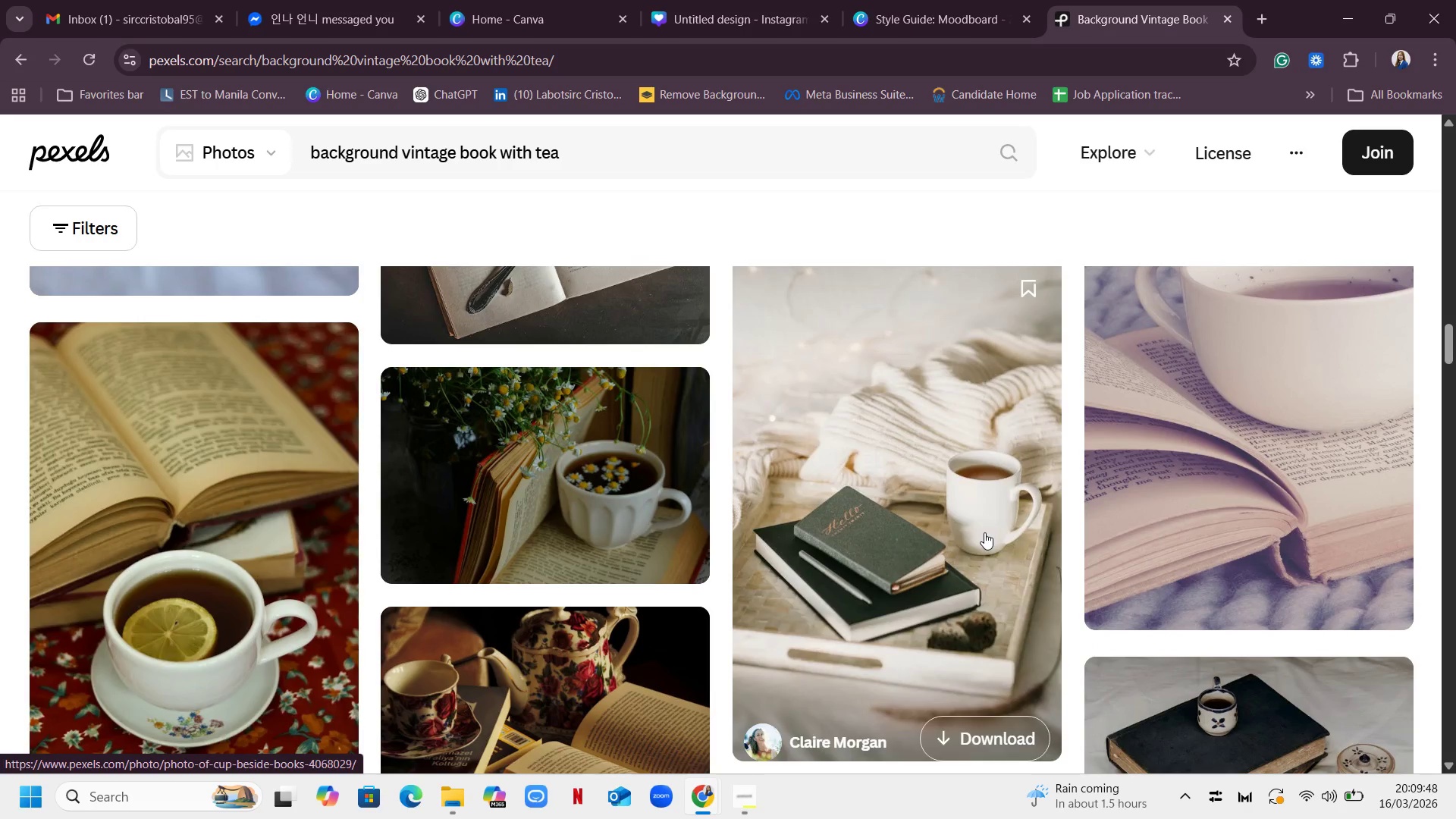 
scroll: coordinate [1275, 442], scroll_direction: up, amount: 18.0
 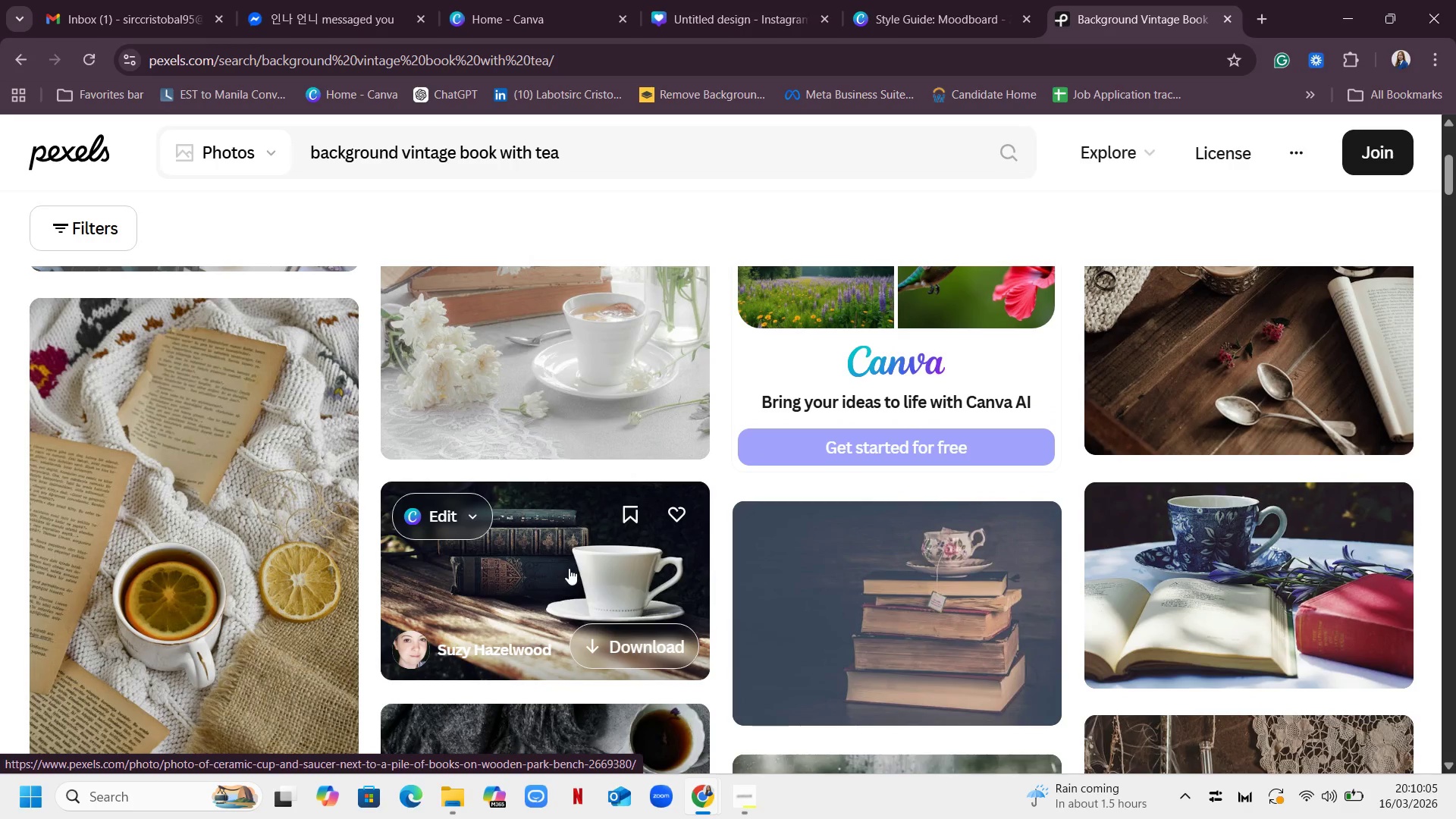 
wait(6.44)
 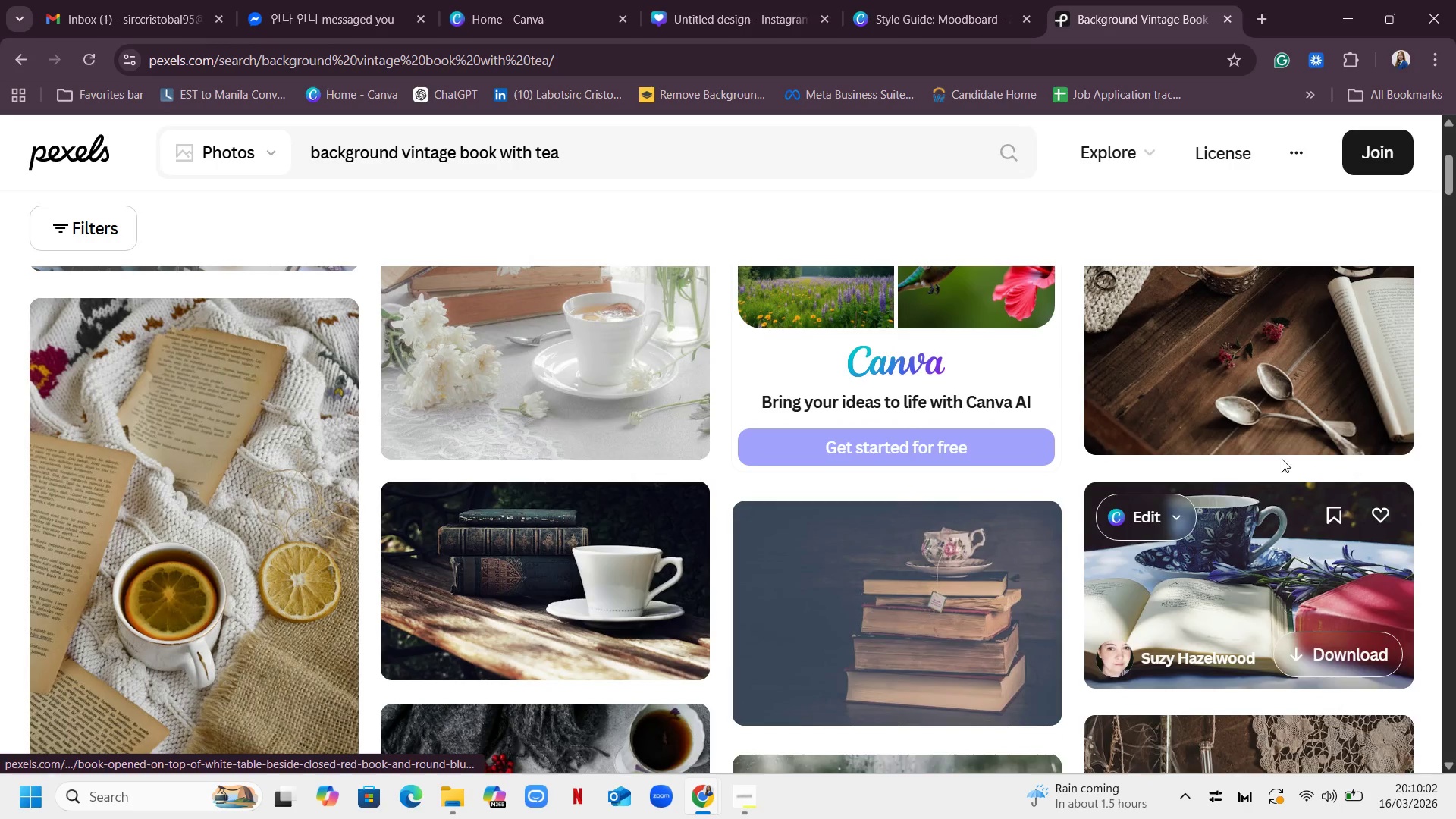 
left_click([570, 567])
 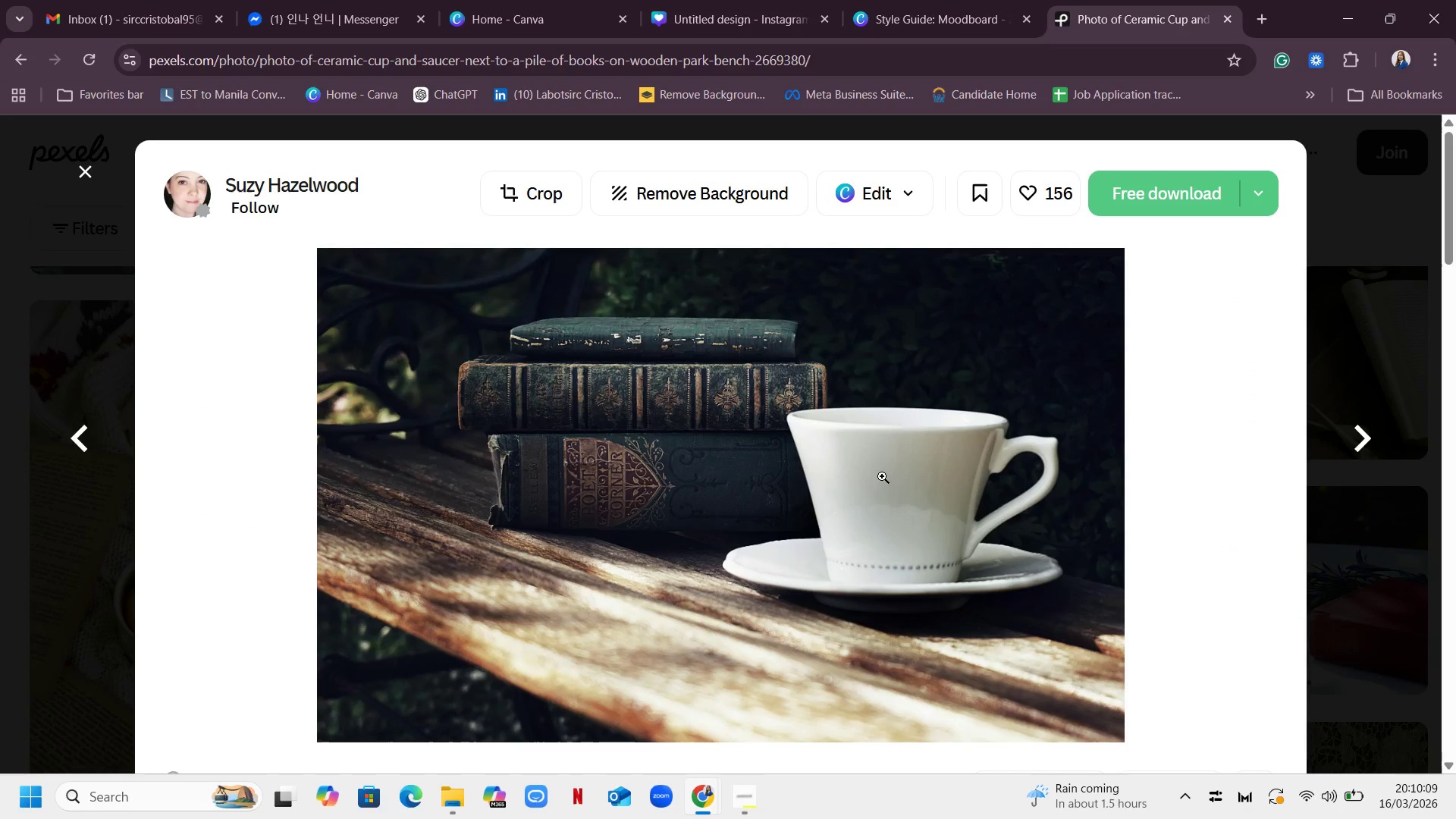 
left_click([880, 443])
 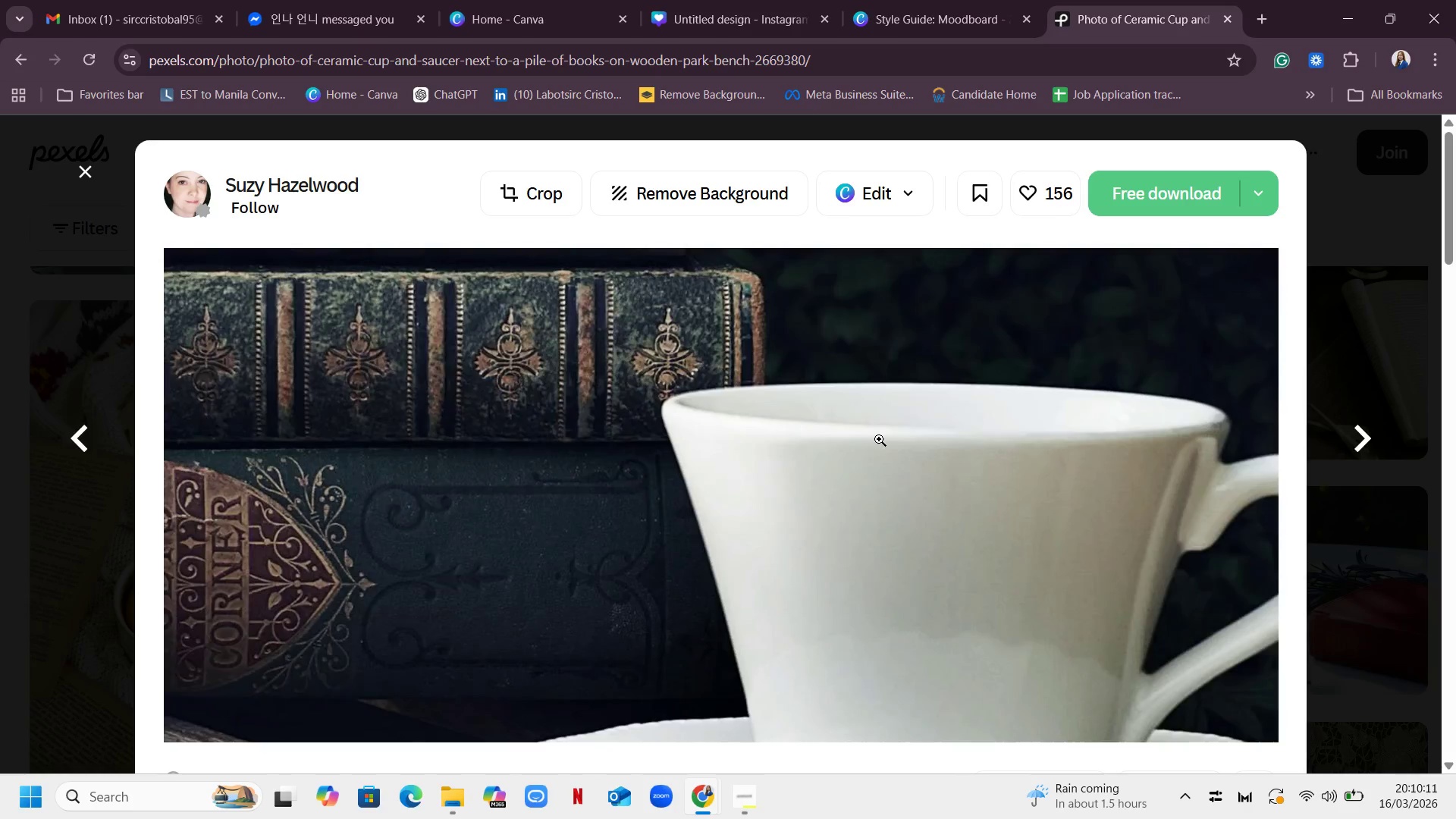 
left_click([849, 421])
 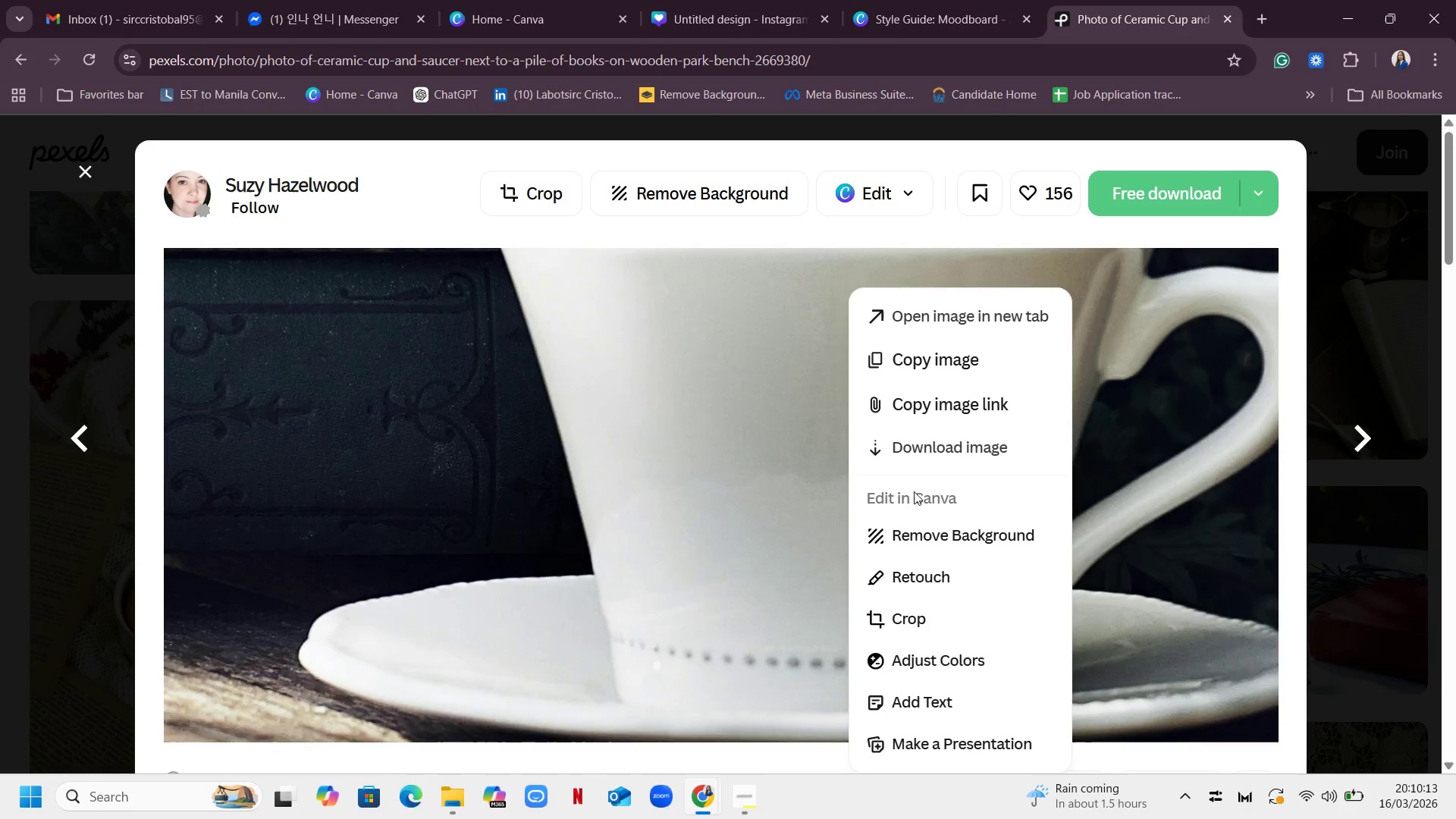 
left_click([915, 450])
 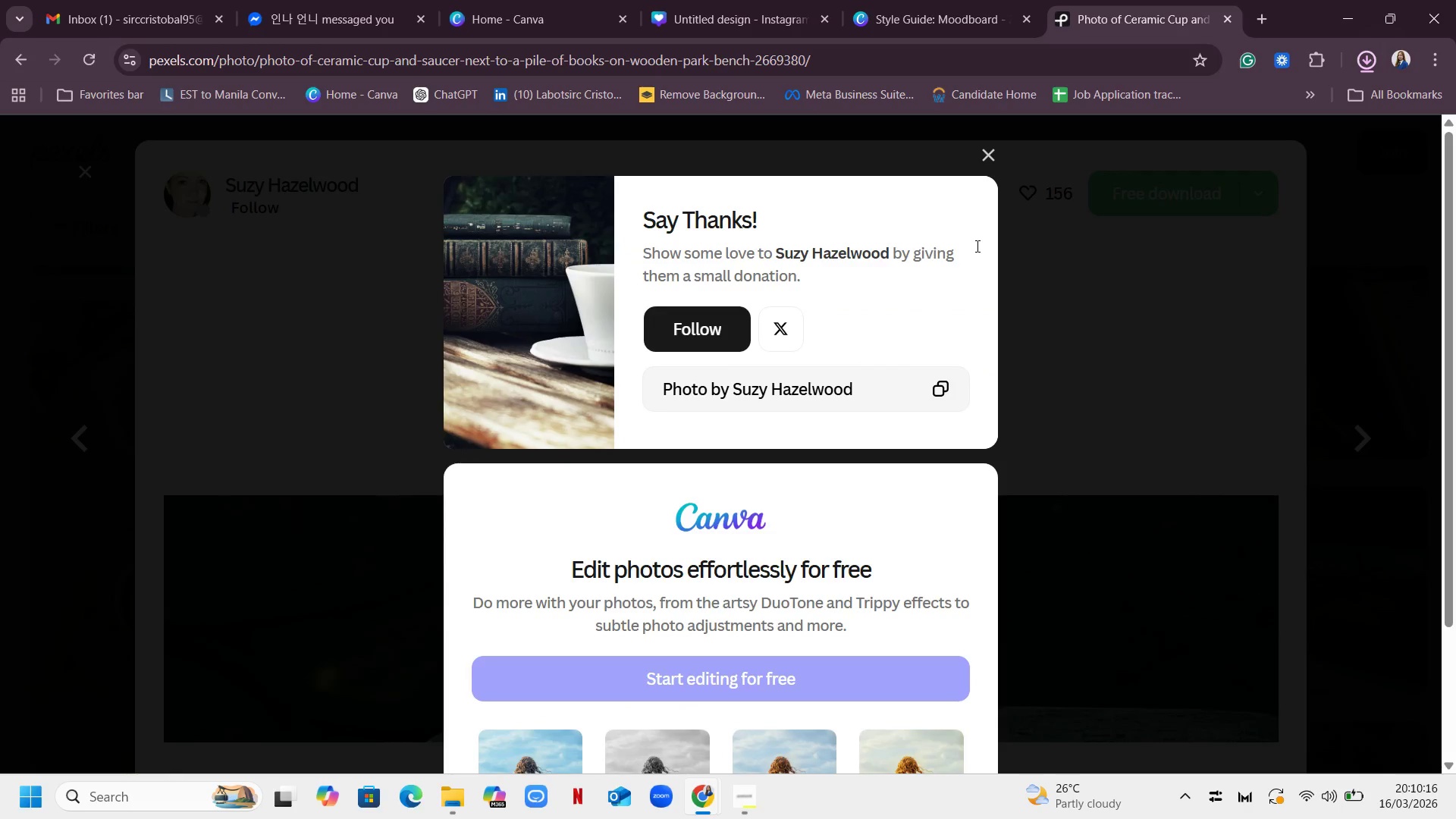 
left_click([987, 155])
 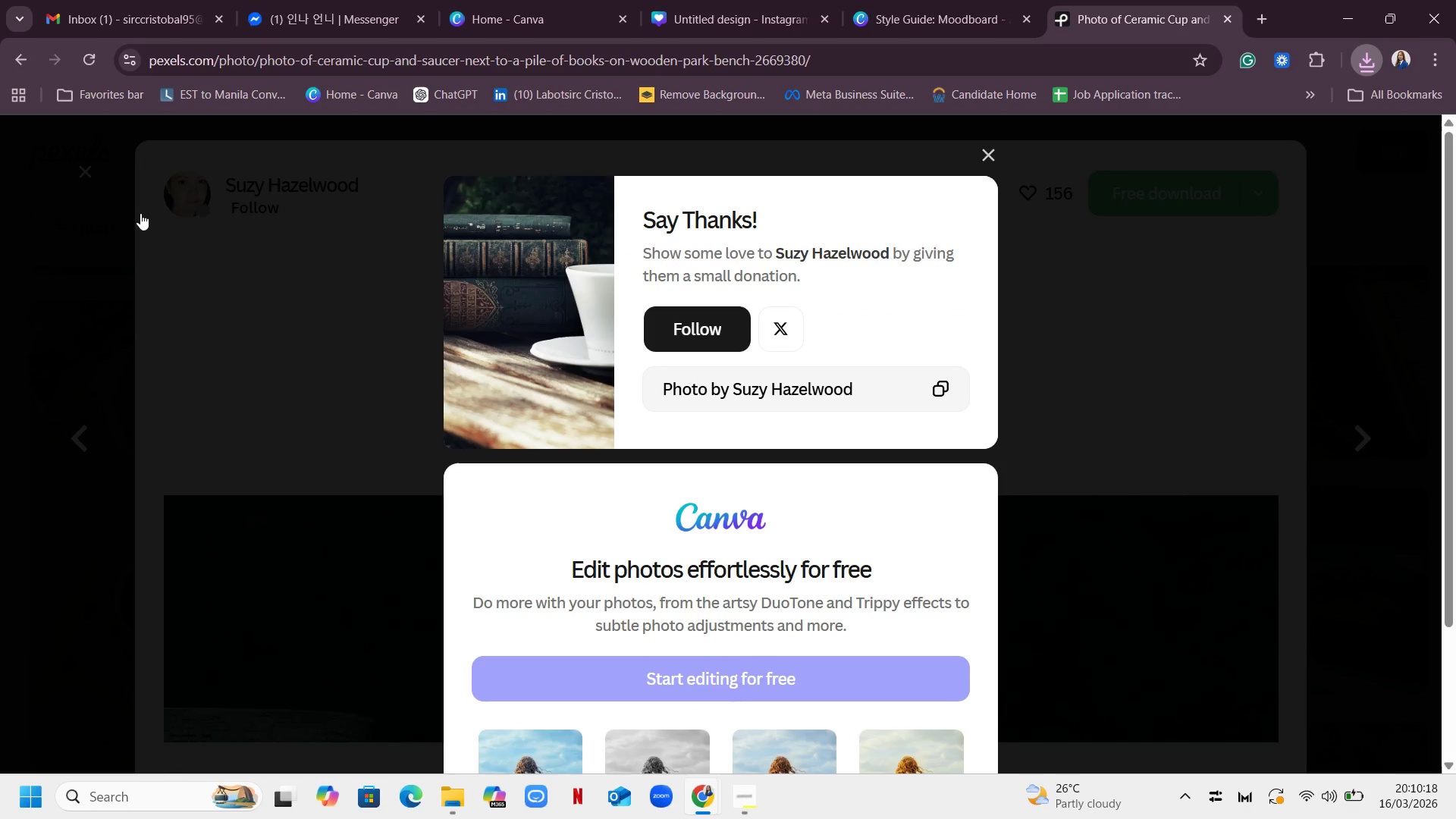 
mouse_move([85, 177])
 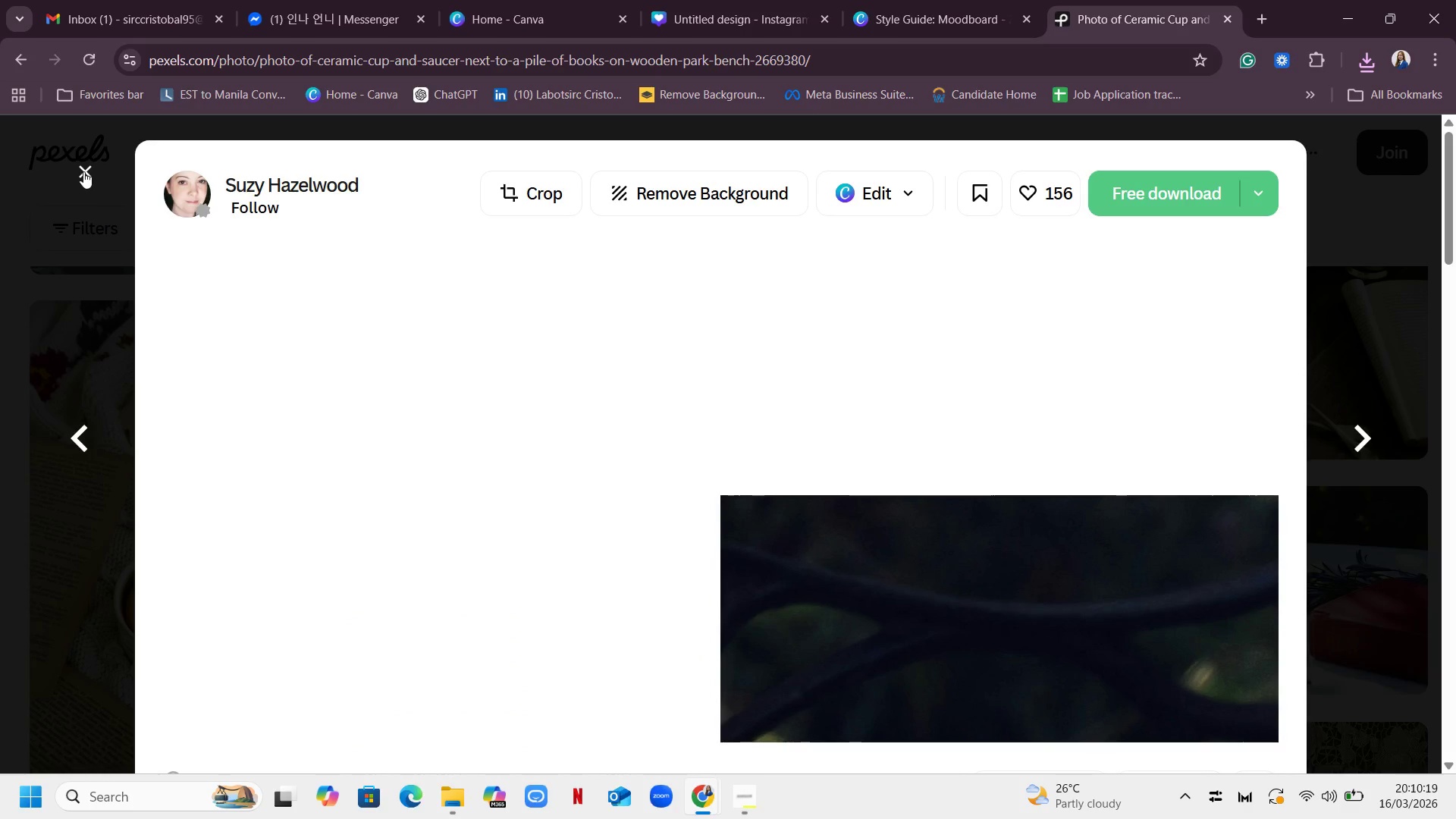 
left_click([83, 171])
 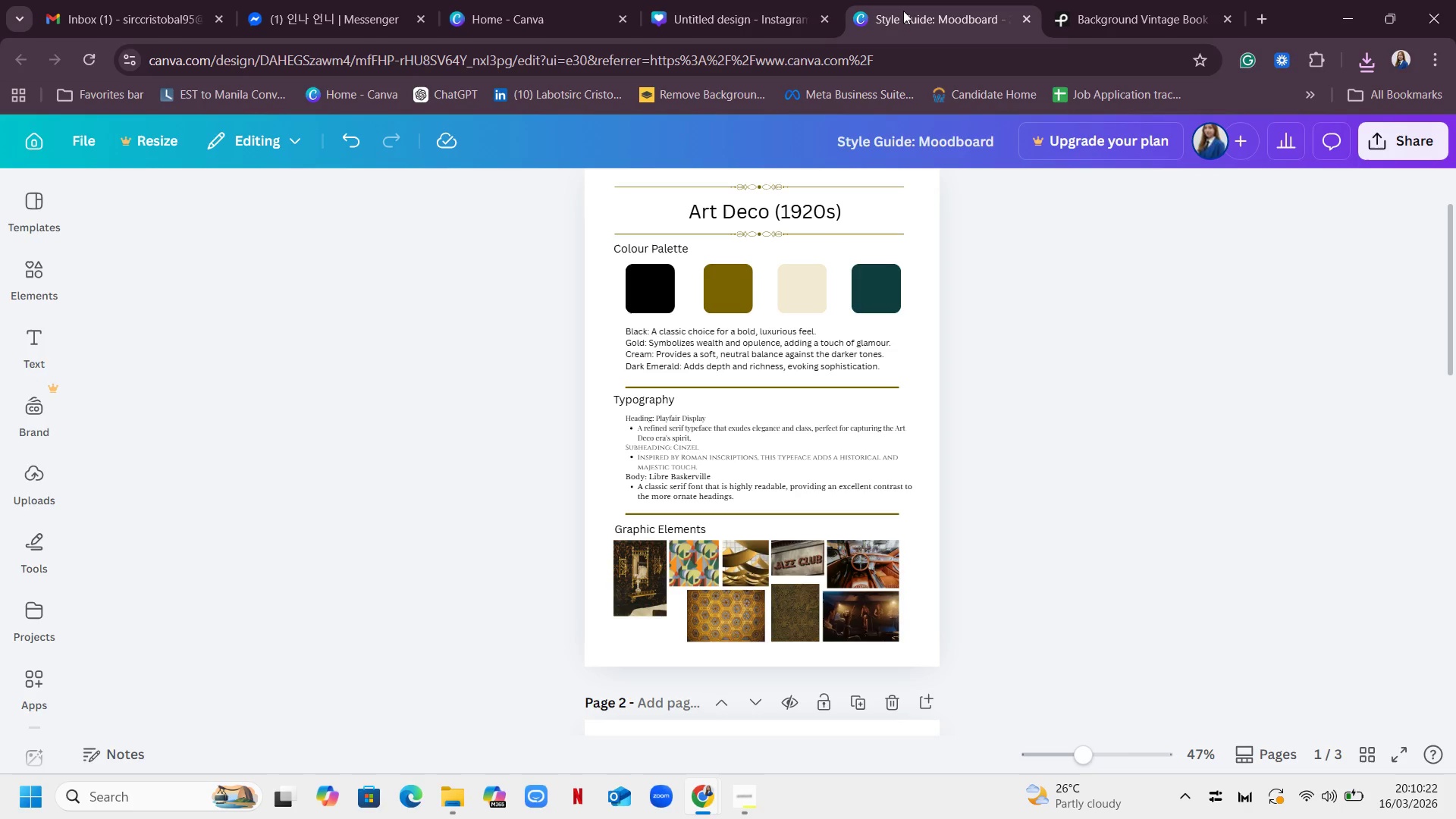 
left_click([725, 13])
 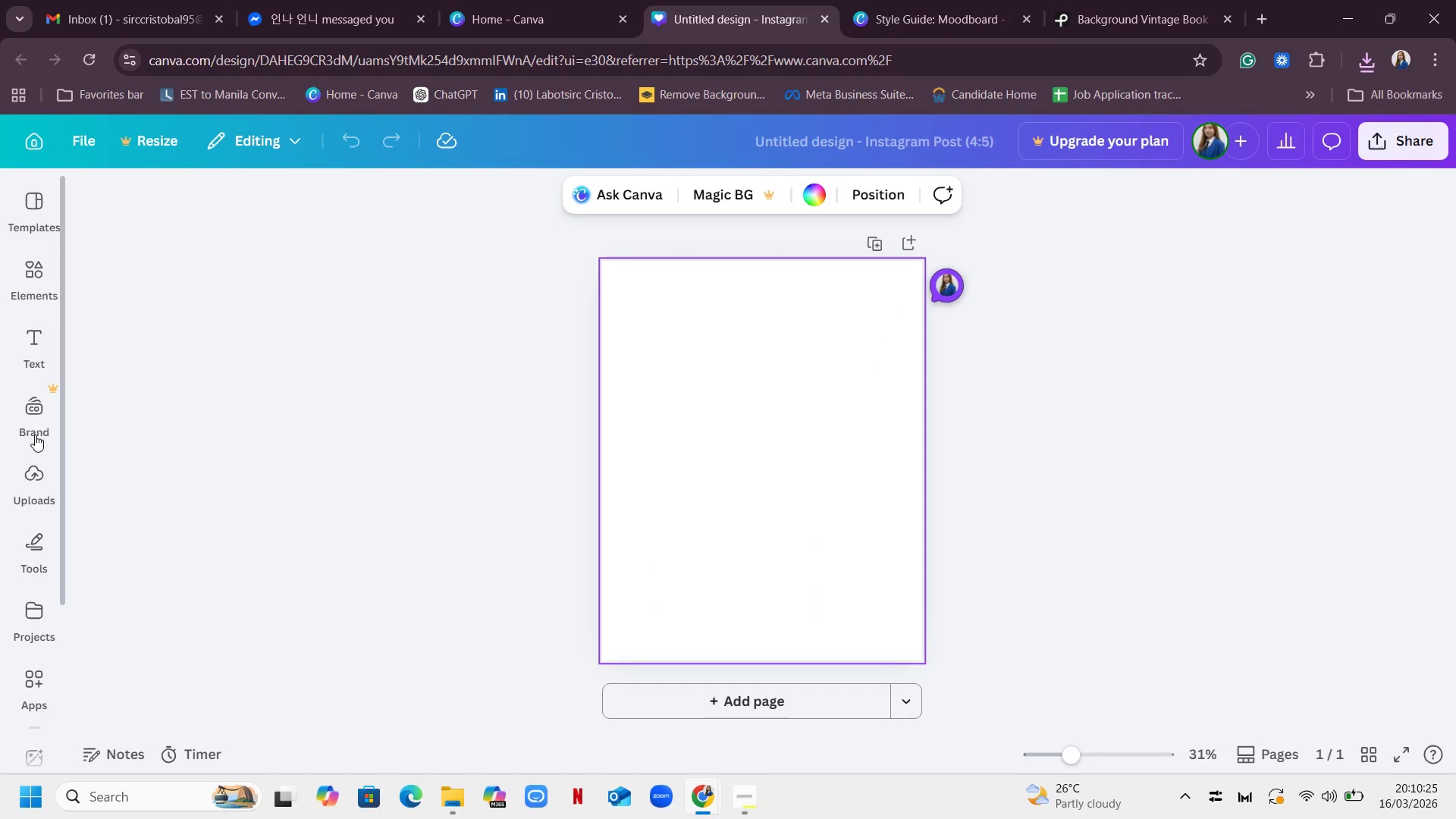 
left_click([37, 488])
 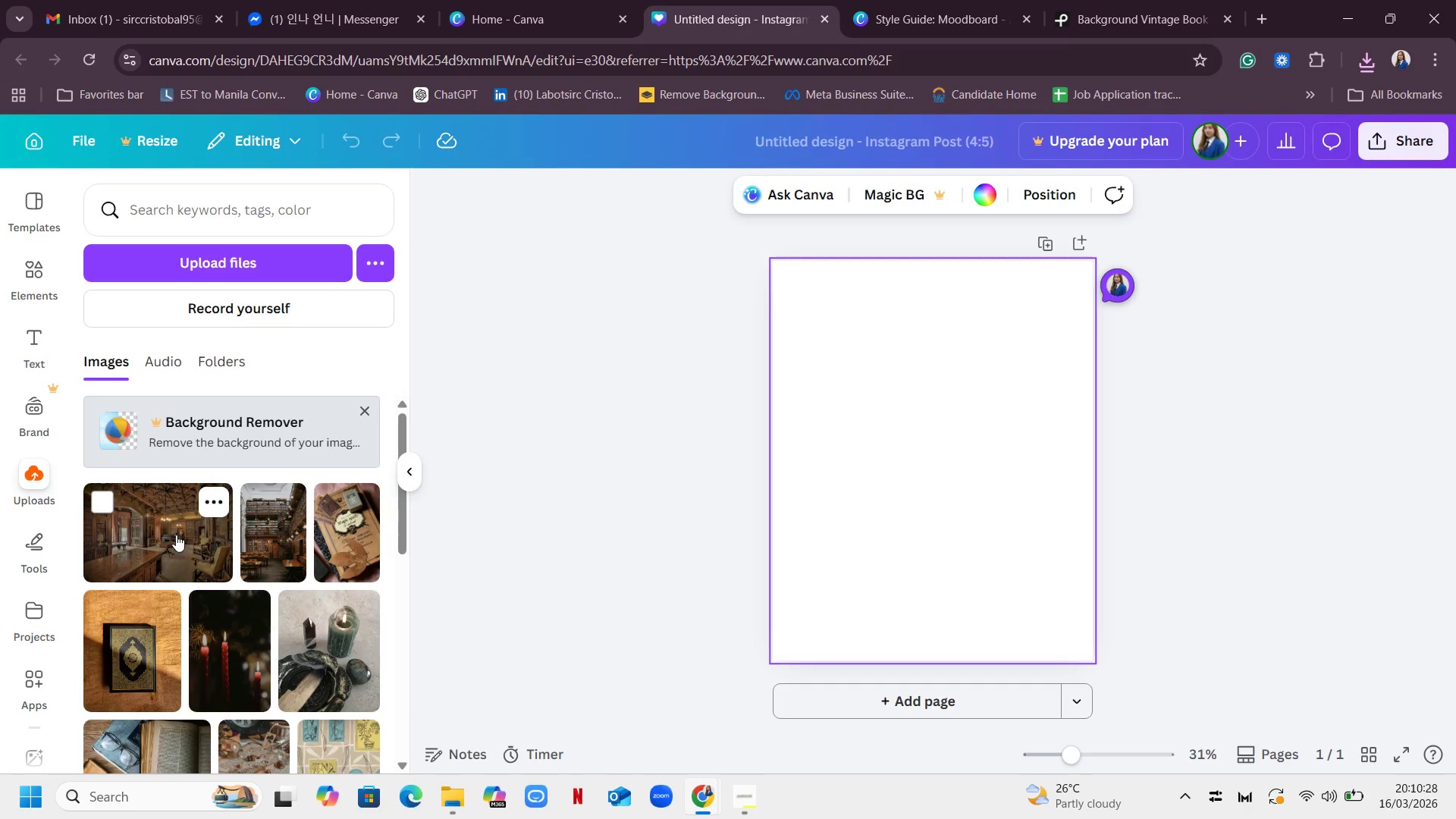 
left_click([246, 260])
 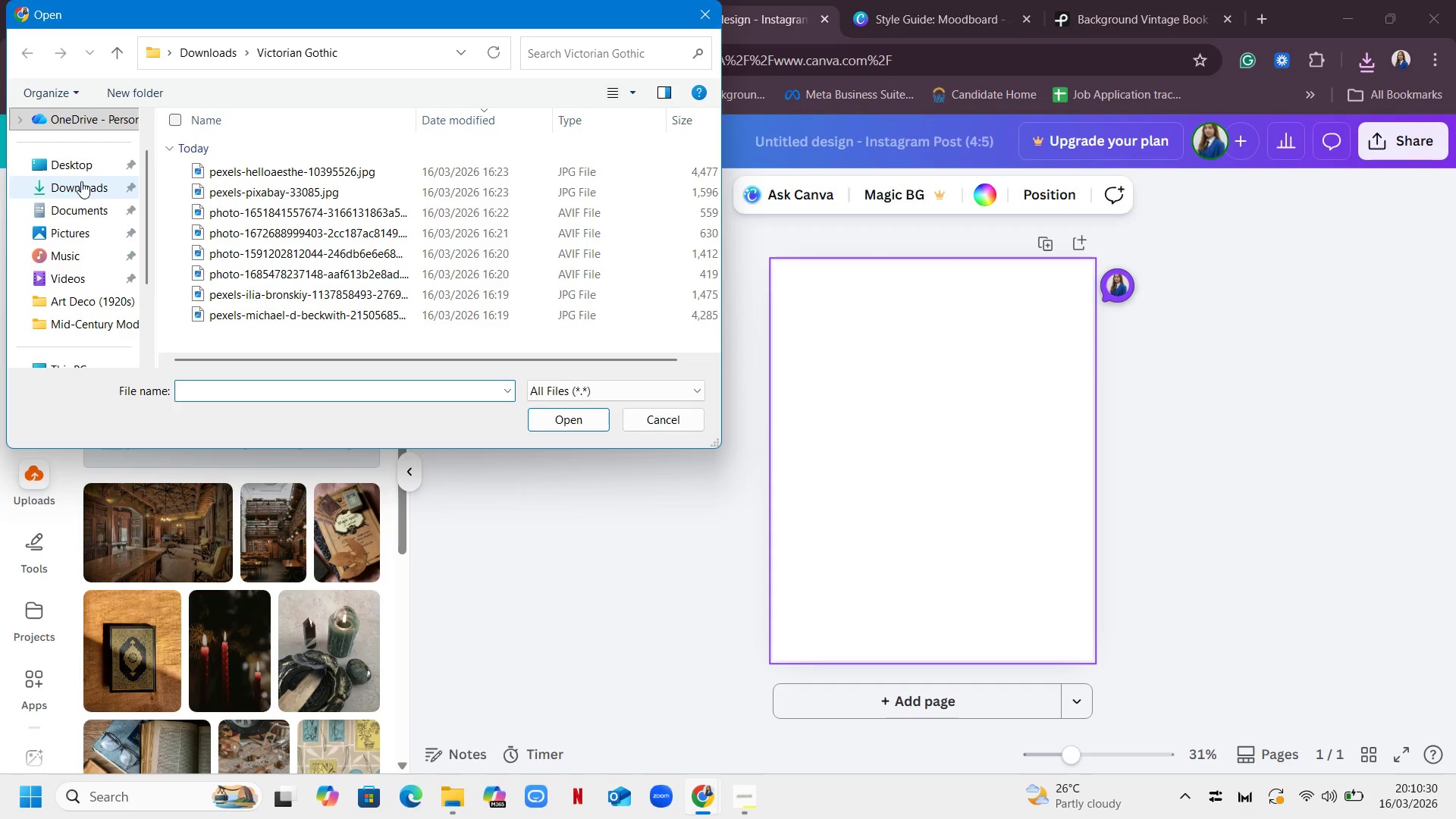 
left_click([71, 189])
 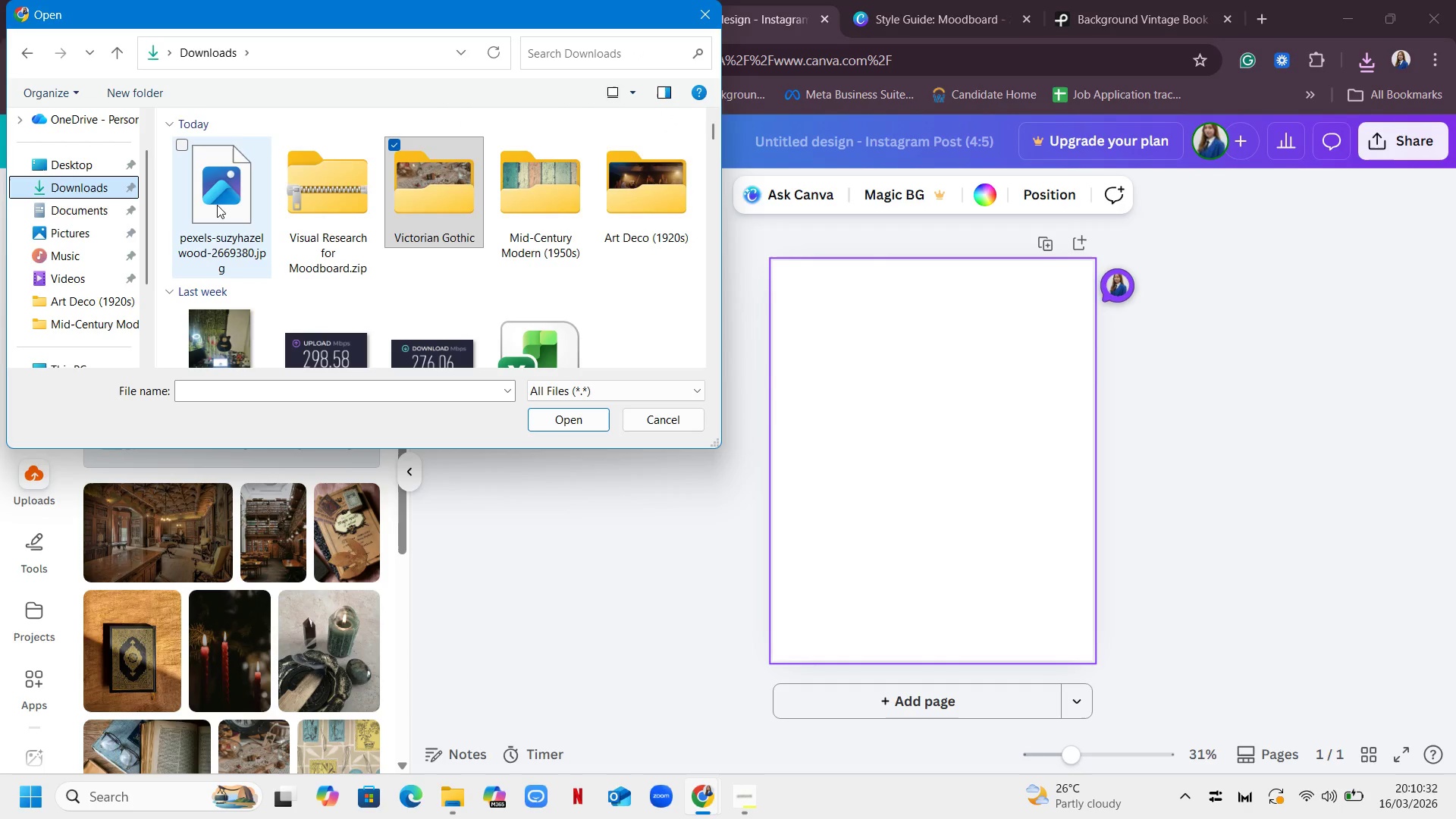 
left_click([217, 205])
 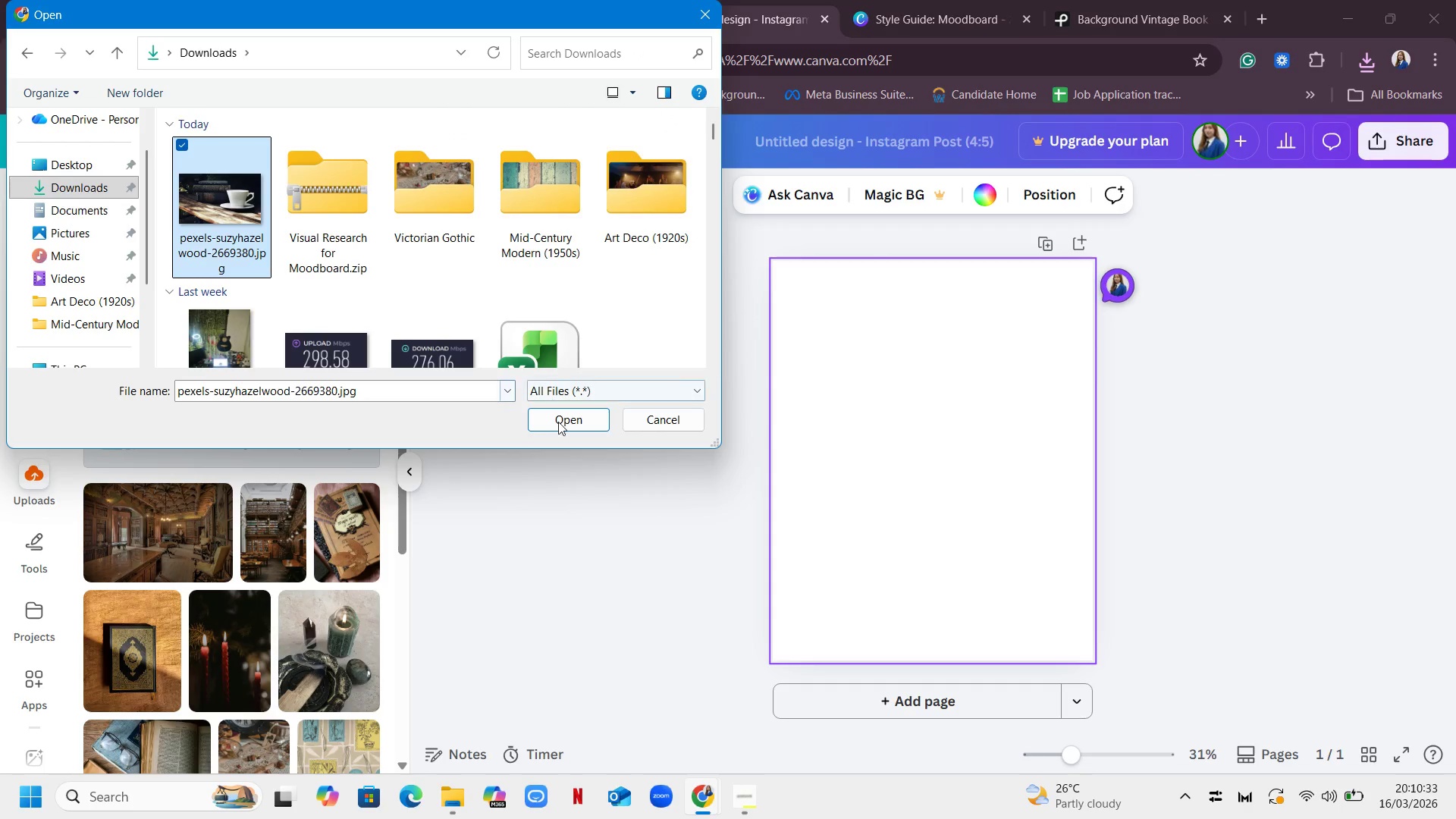 
left_click([559, 422])
 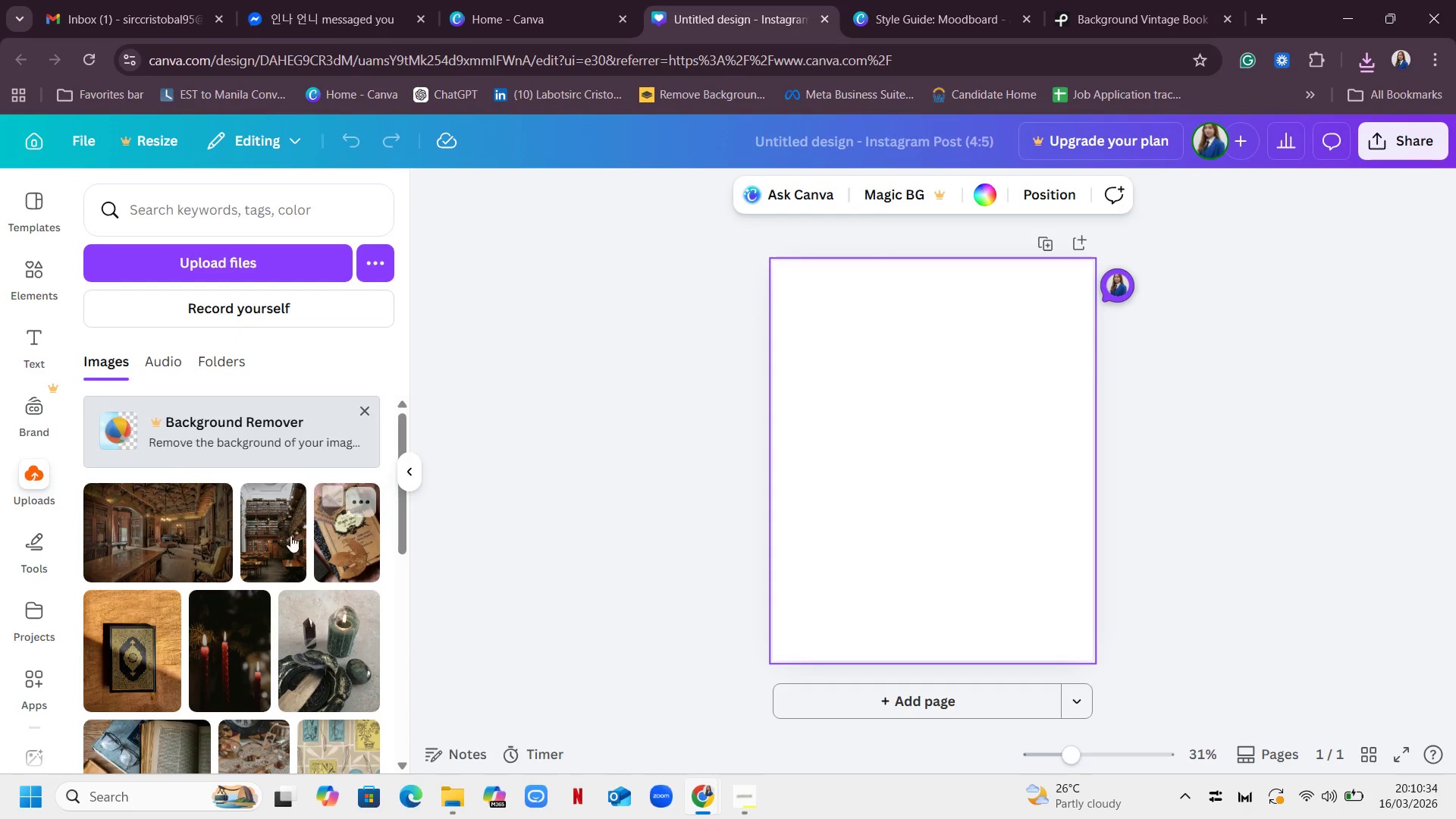 
mouse_move([211, 580])
 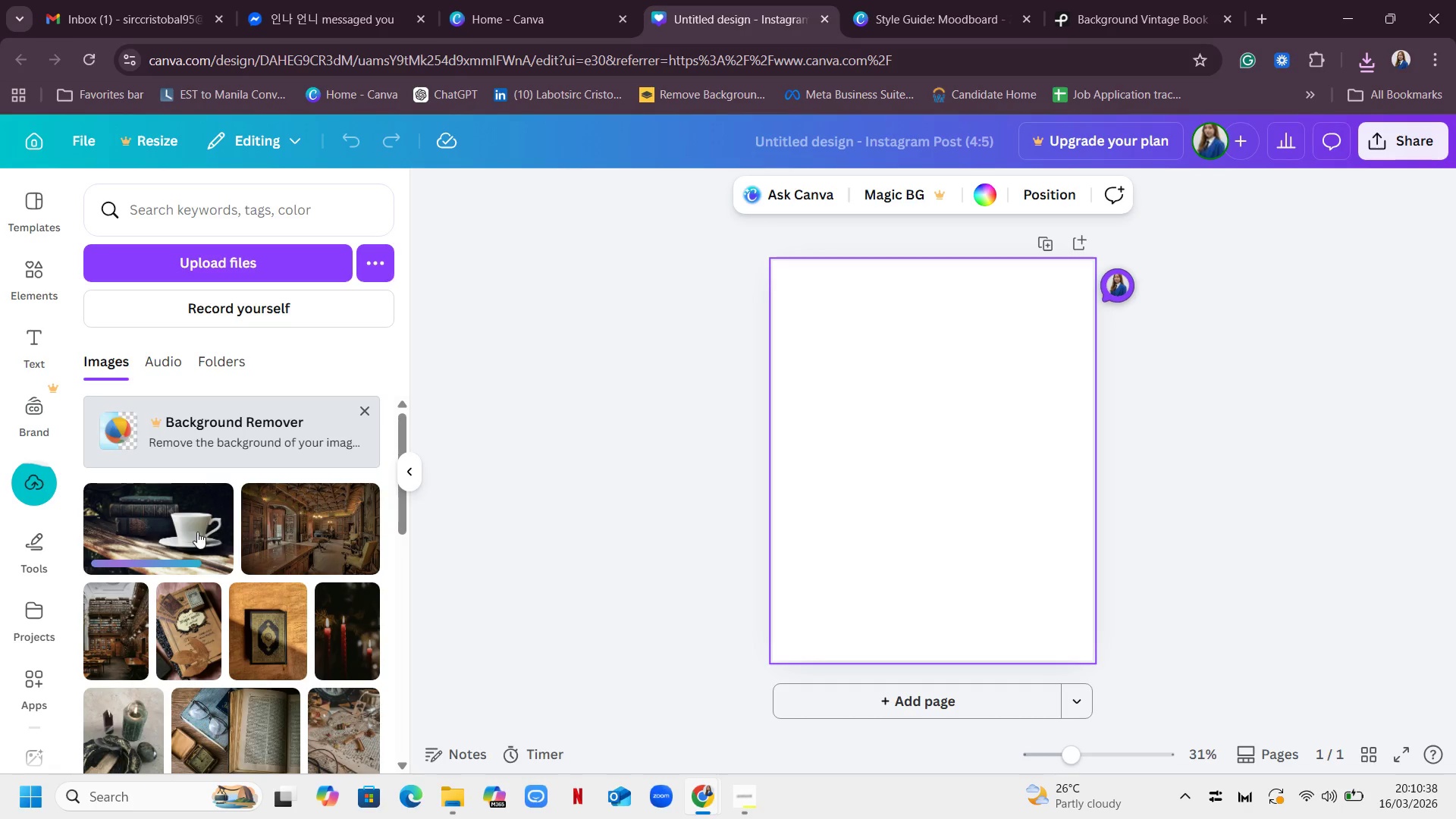 
left_click([139, 519])
 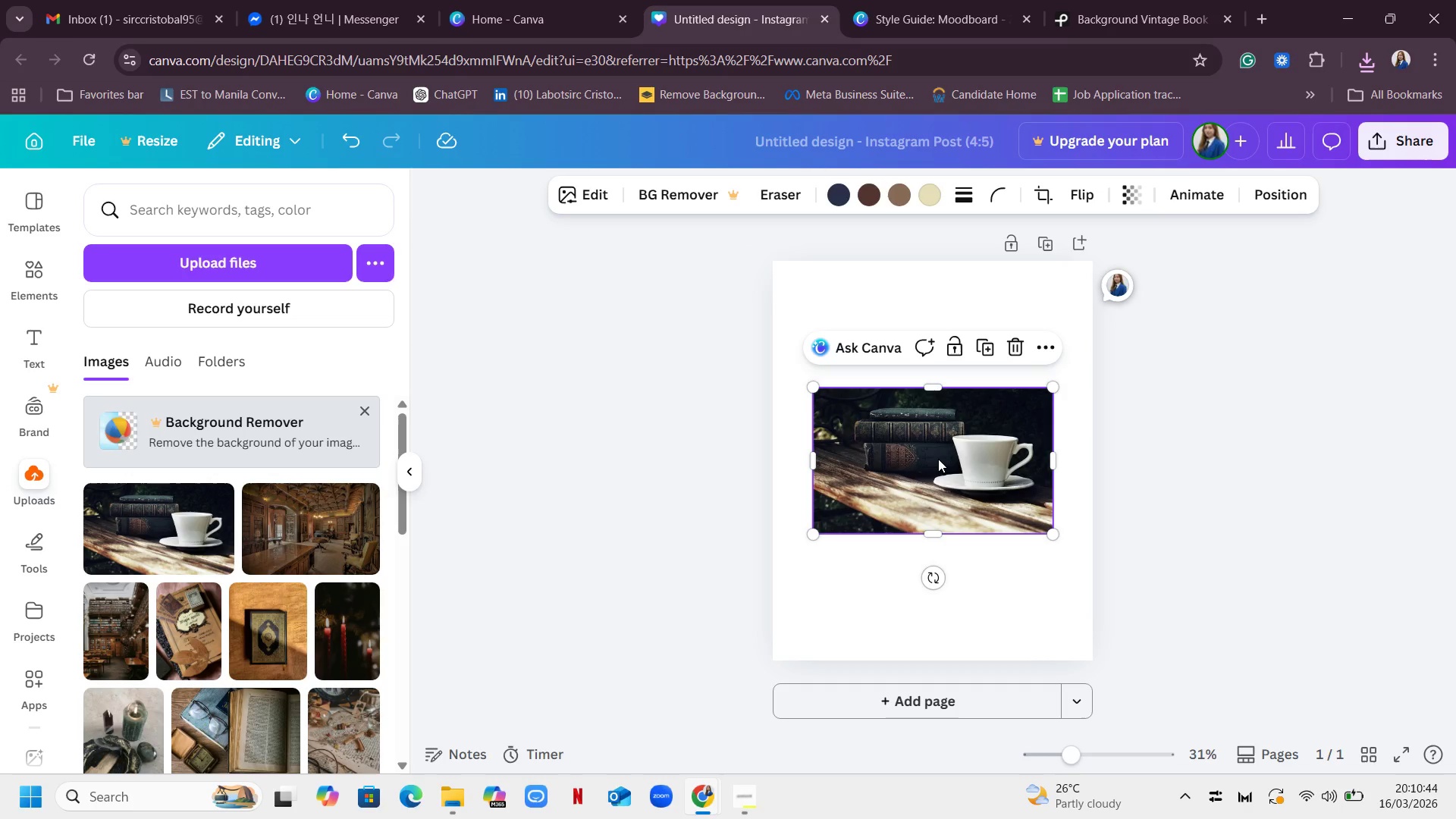 
wait(6.45)
 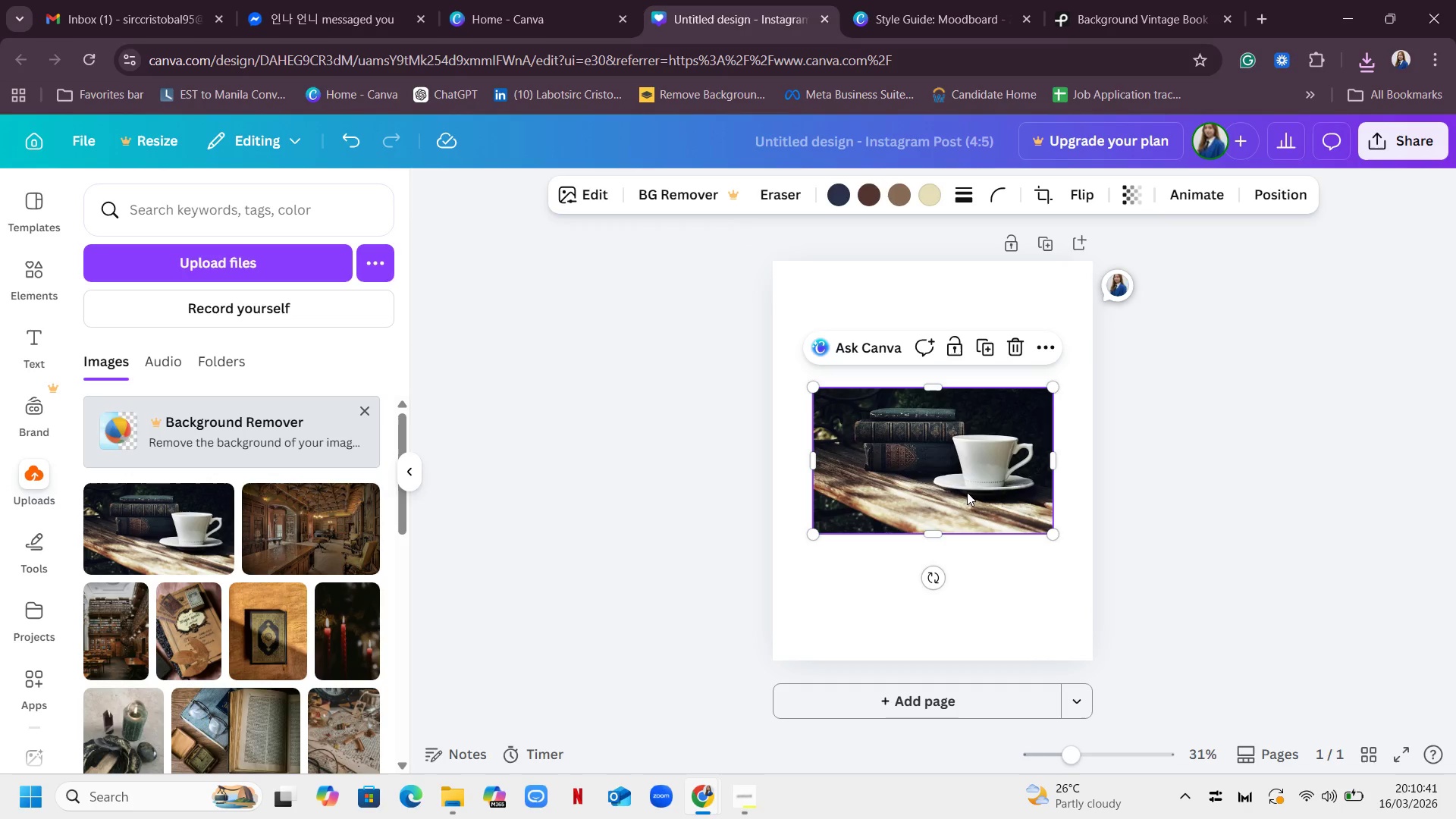 
right_click([949, 453])
 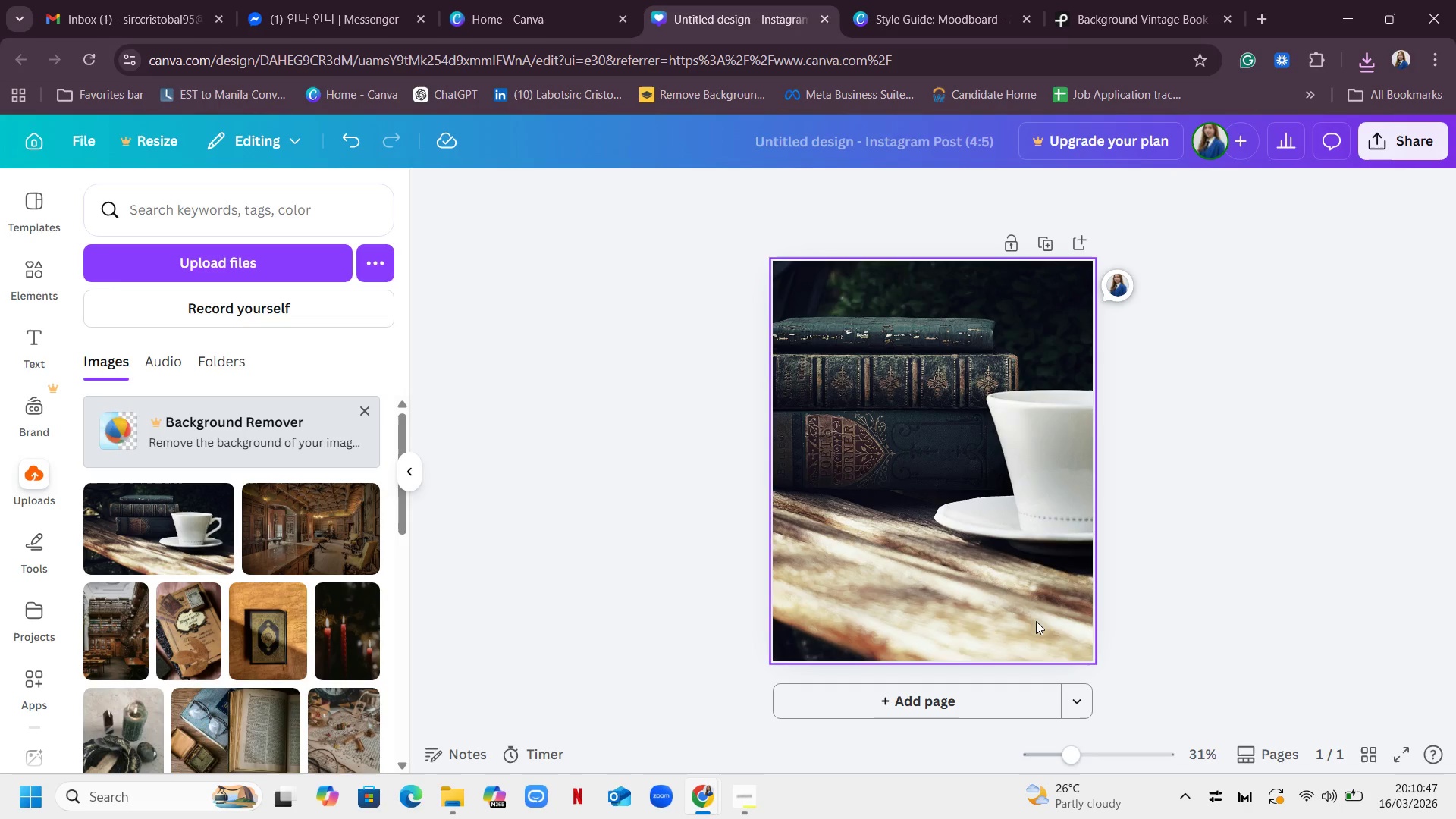 
left_click_drag(start_coordinate=[984, 440], to_coordinate=[858, 441])
 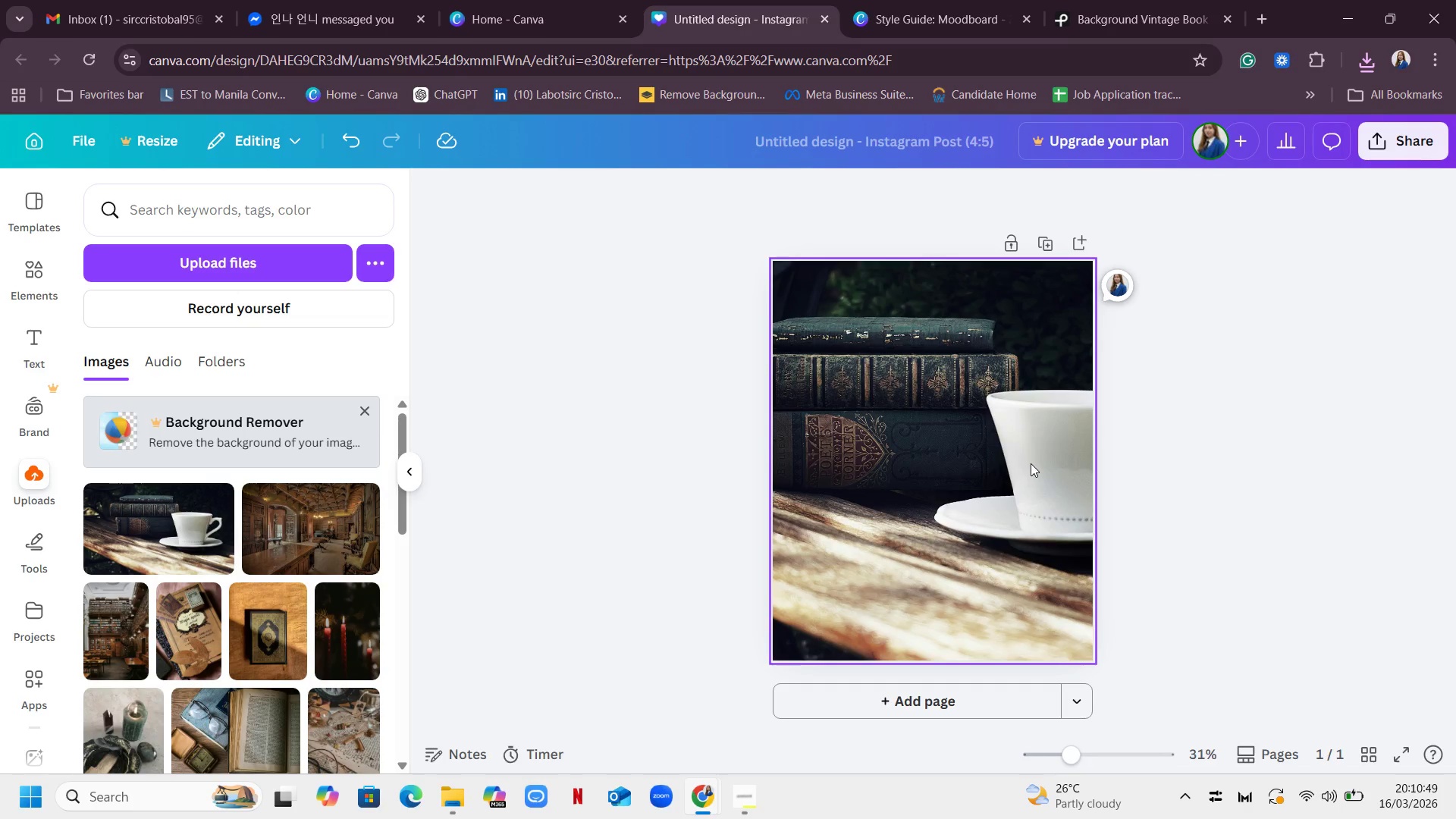 
left_click_drag(start_coordinate=[1031, 463], to_coordinate=[954, 483])
 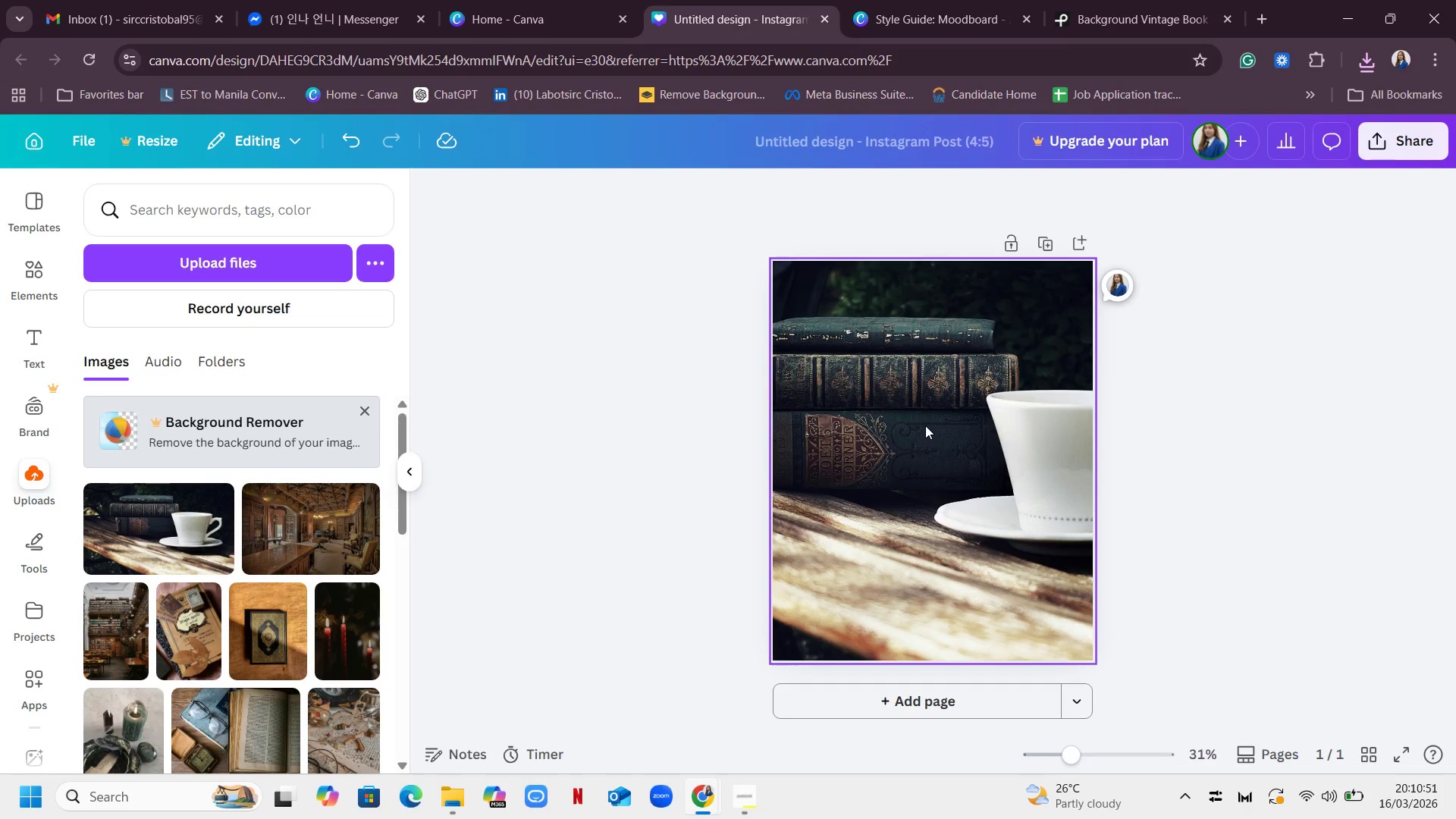 
left_click_drag(start_coordinate=[925, 422], to_coordinate=[821, 540])
 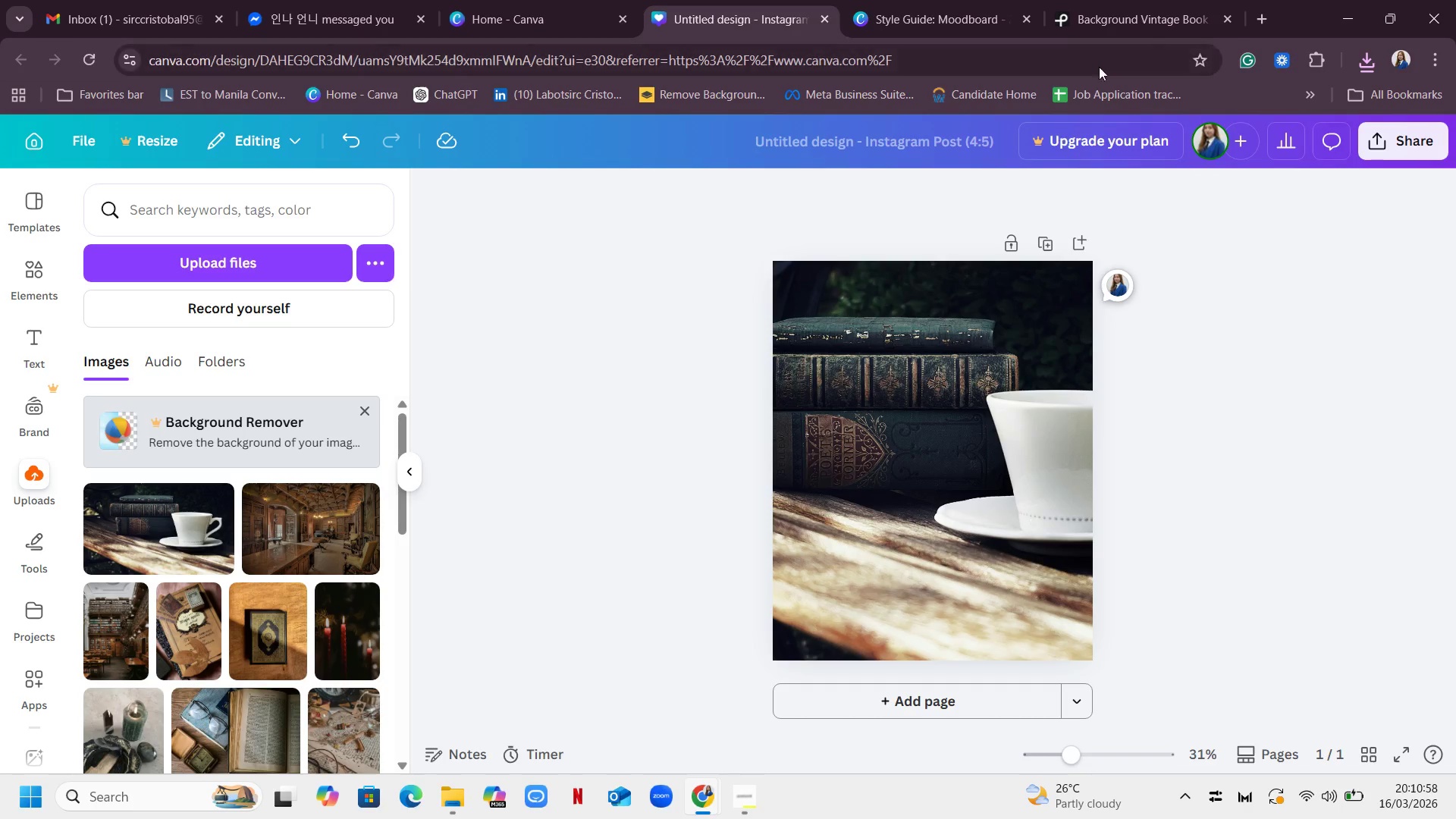 
wait(7.92)
 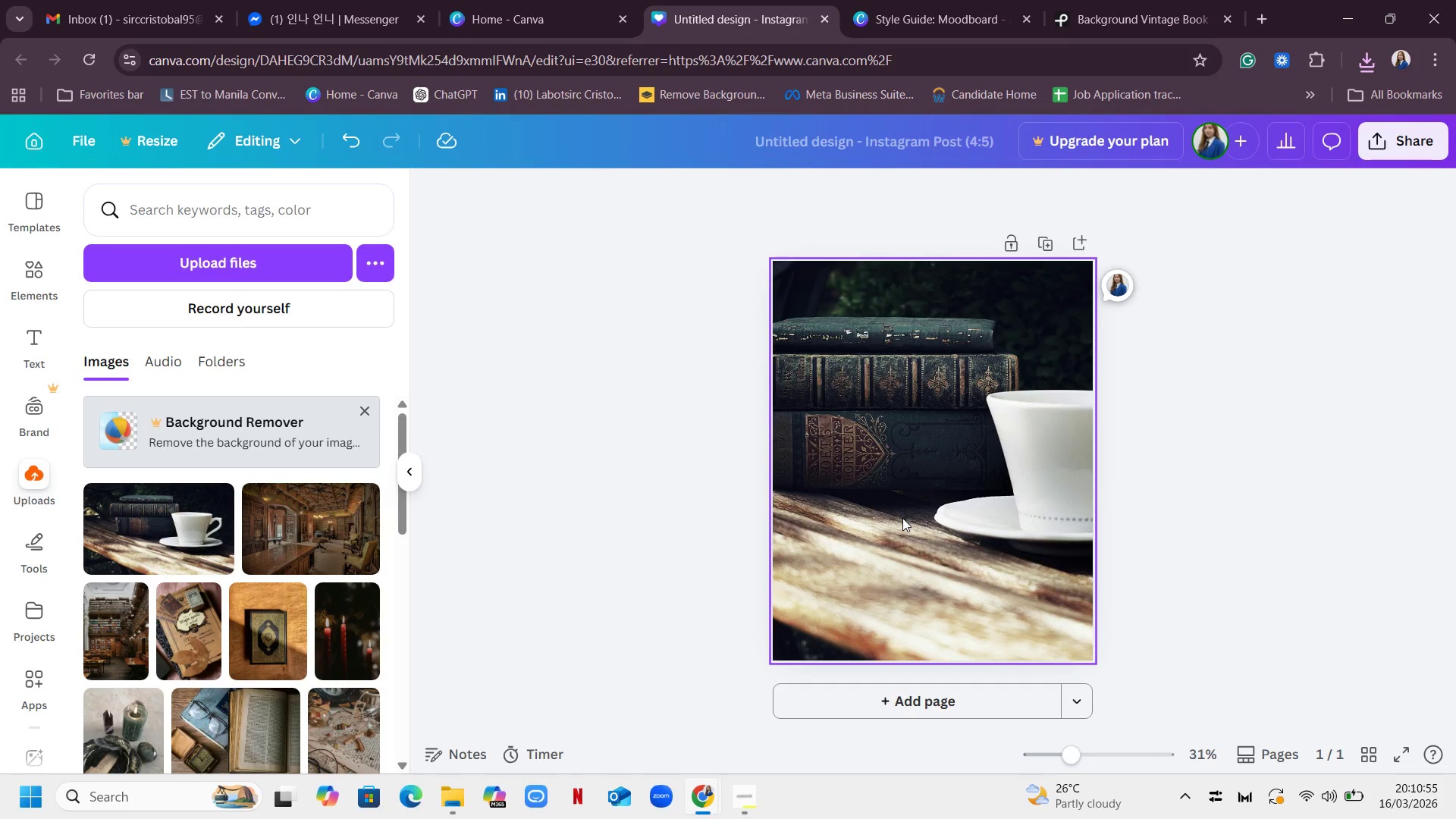 
left_click([661, 146])
 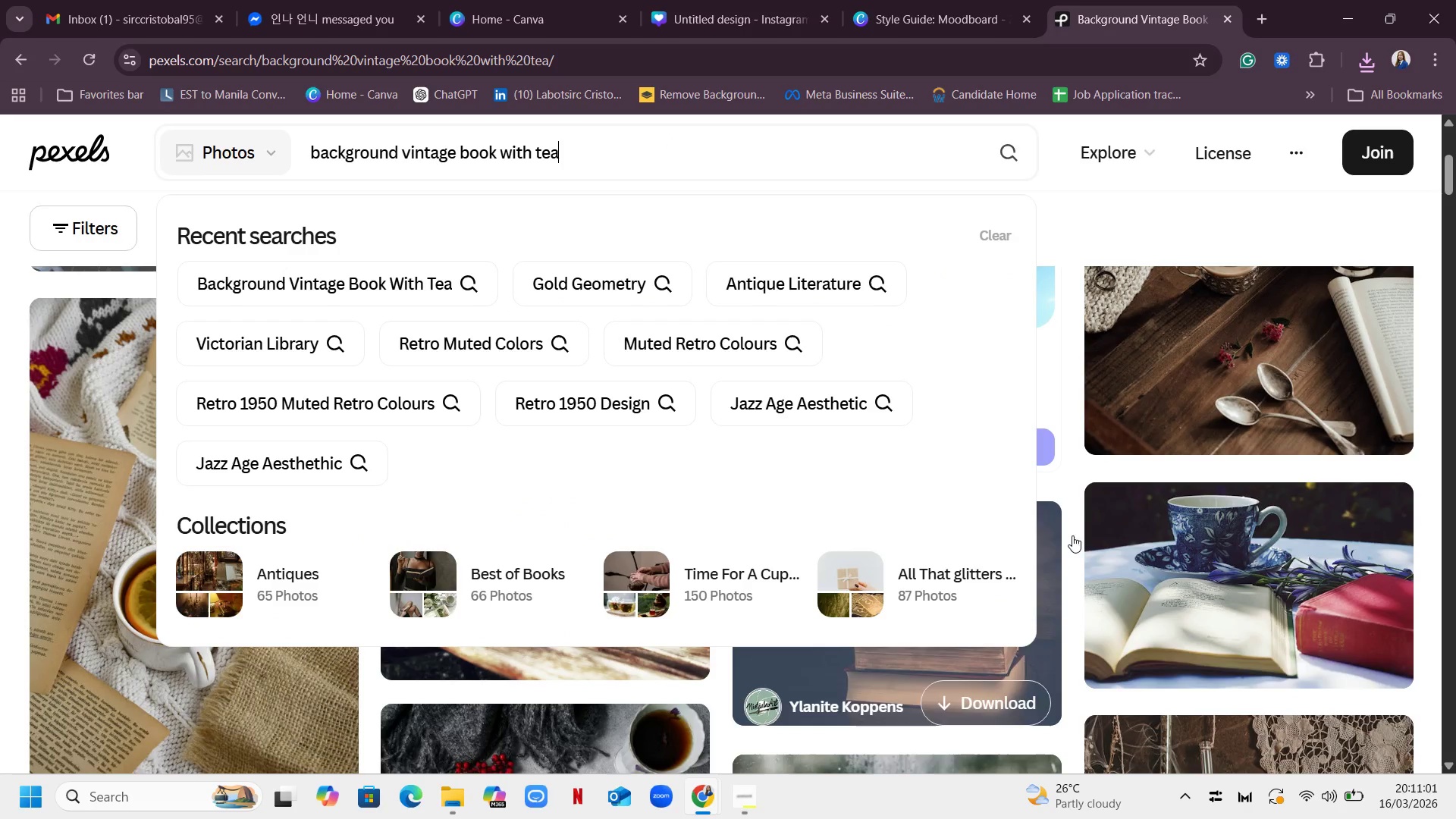 
left_click([1163, 597])
 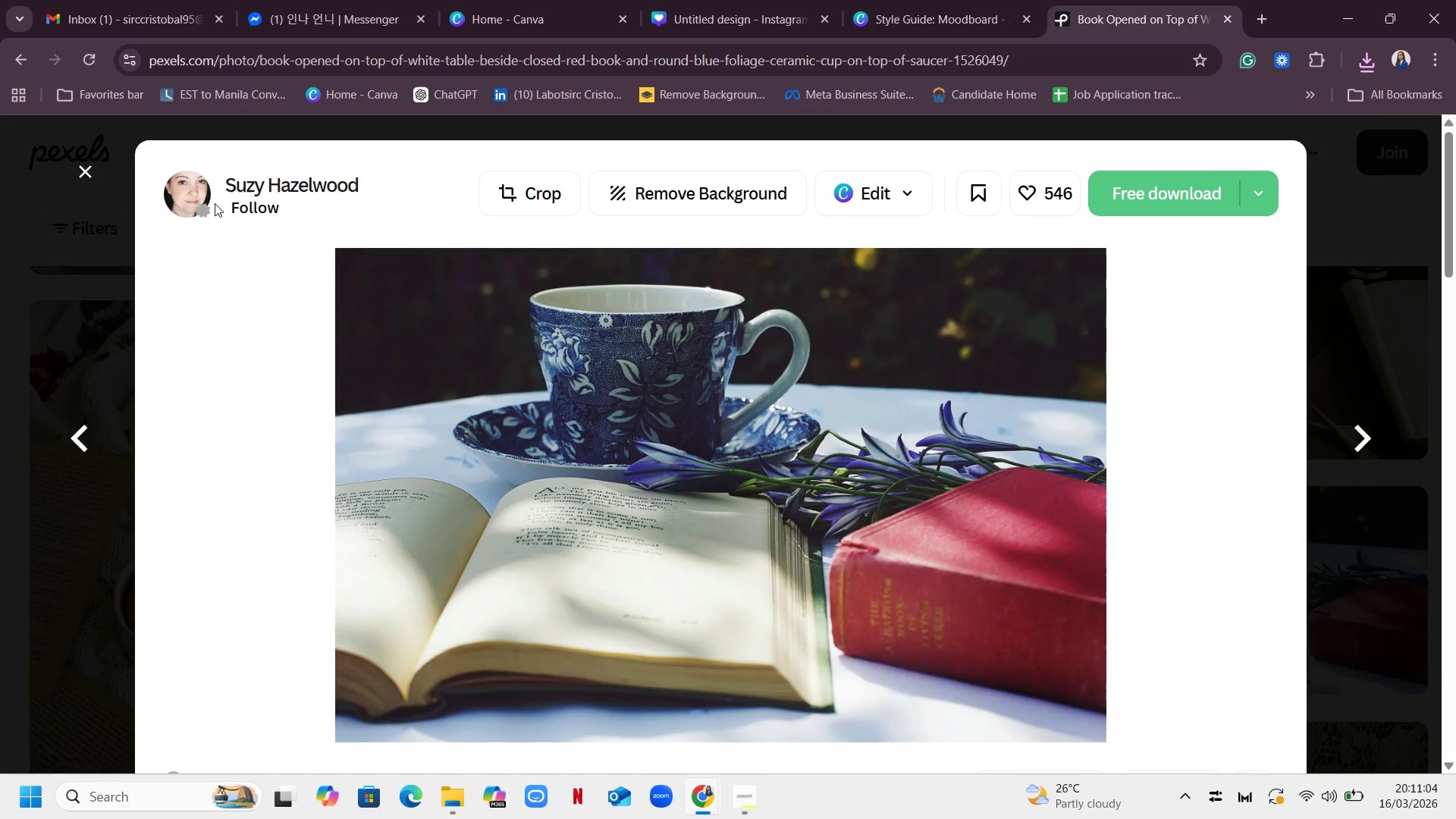 
left_click([83, 171])
 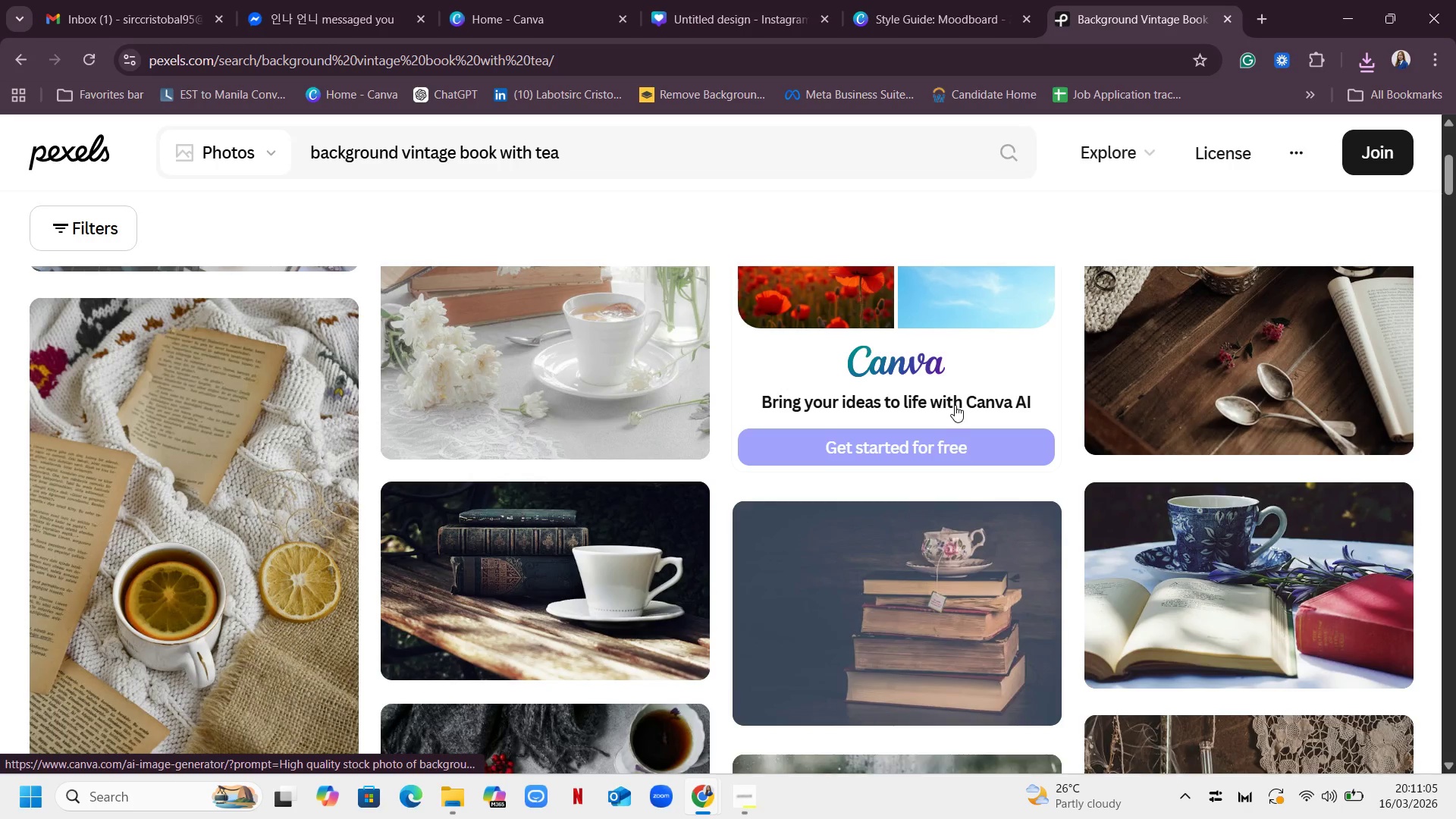 
scroll: coordinate [955, 400], scroll_direction: down, amount: 4.0
 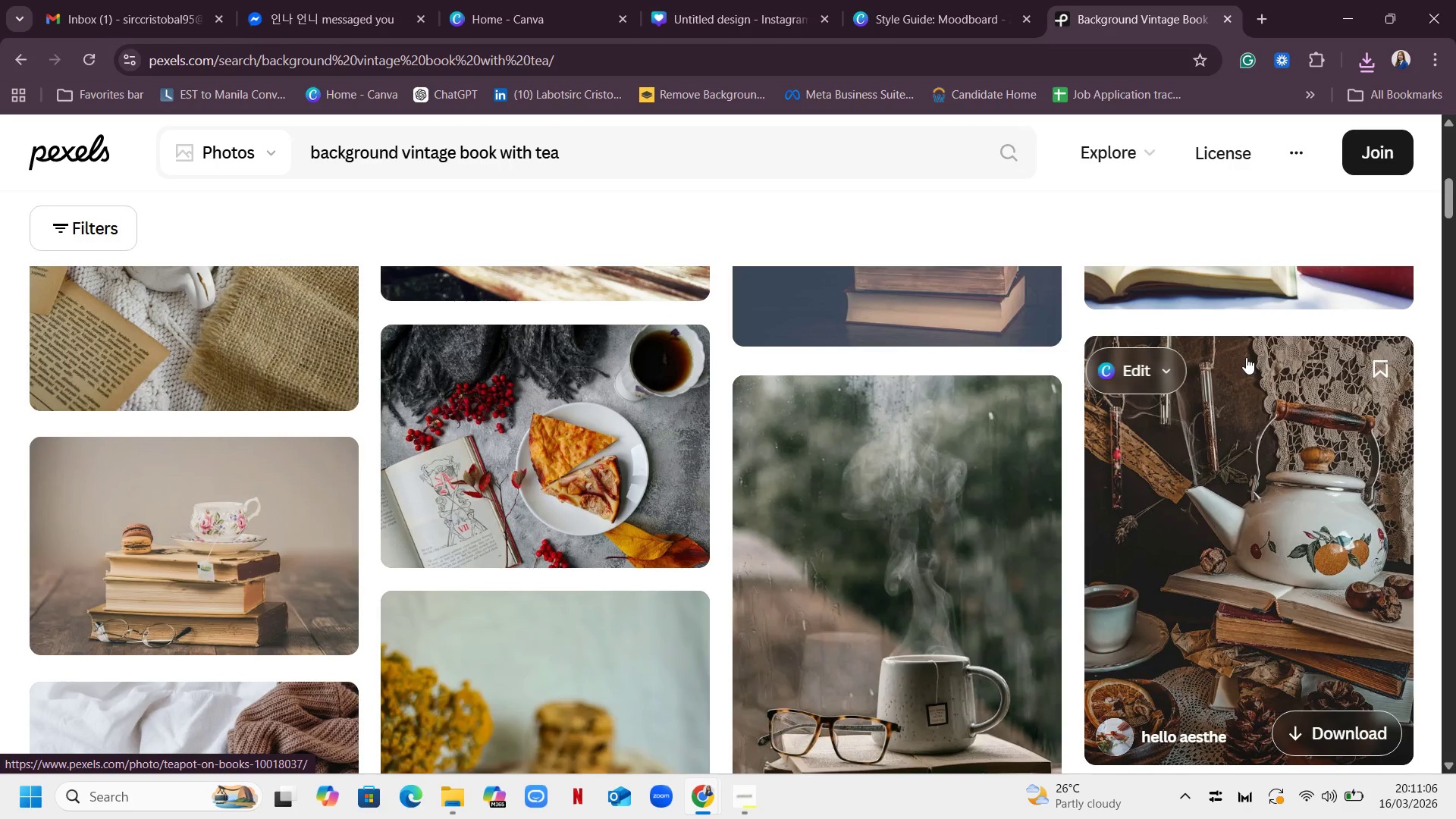 
scroll: coordinate [1095, 362], scroll_direction: up, amount: 5.0
 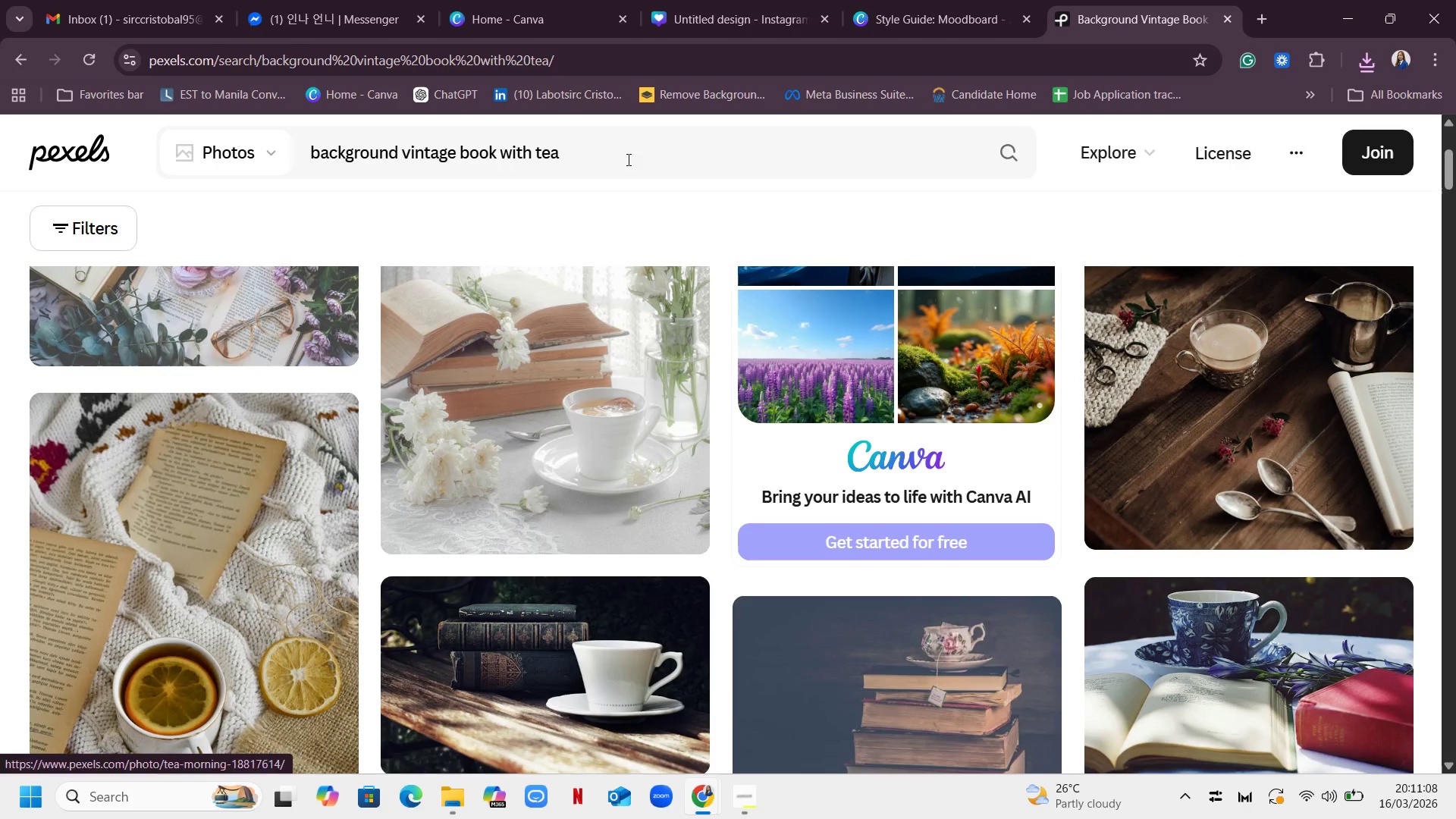 
left_click([633, 154])
 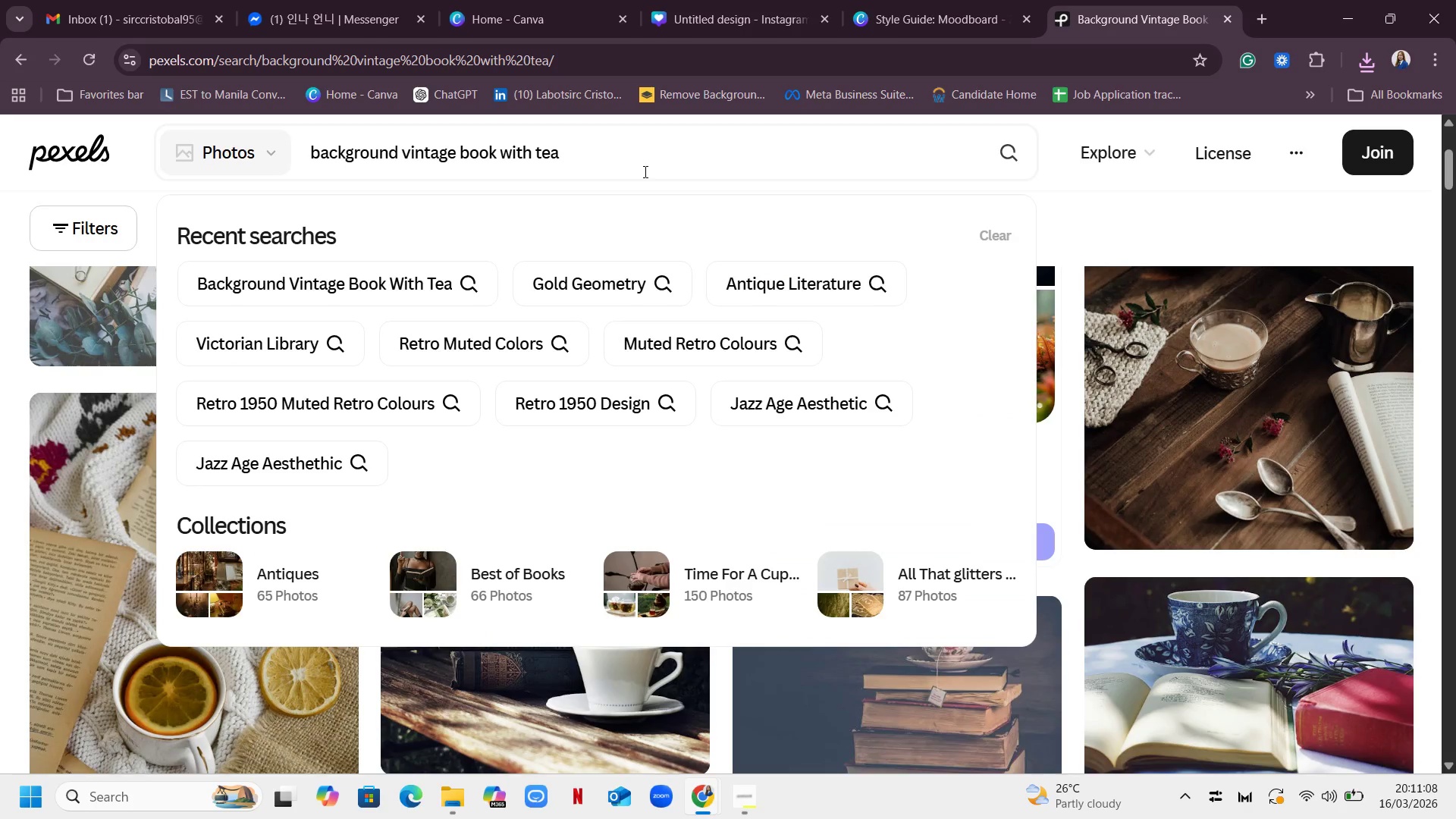 
type( po)
key(Backspace)
key(Backspace)
 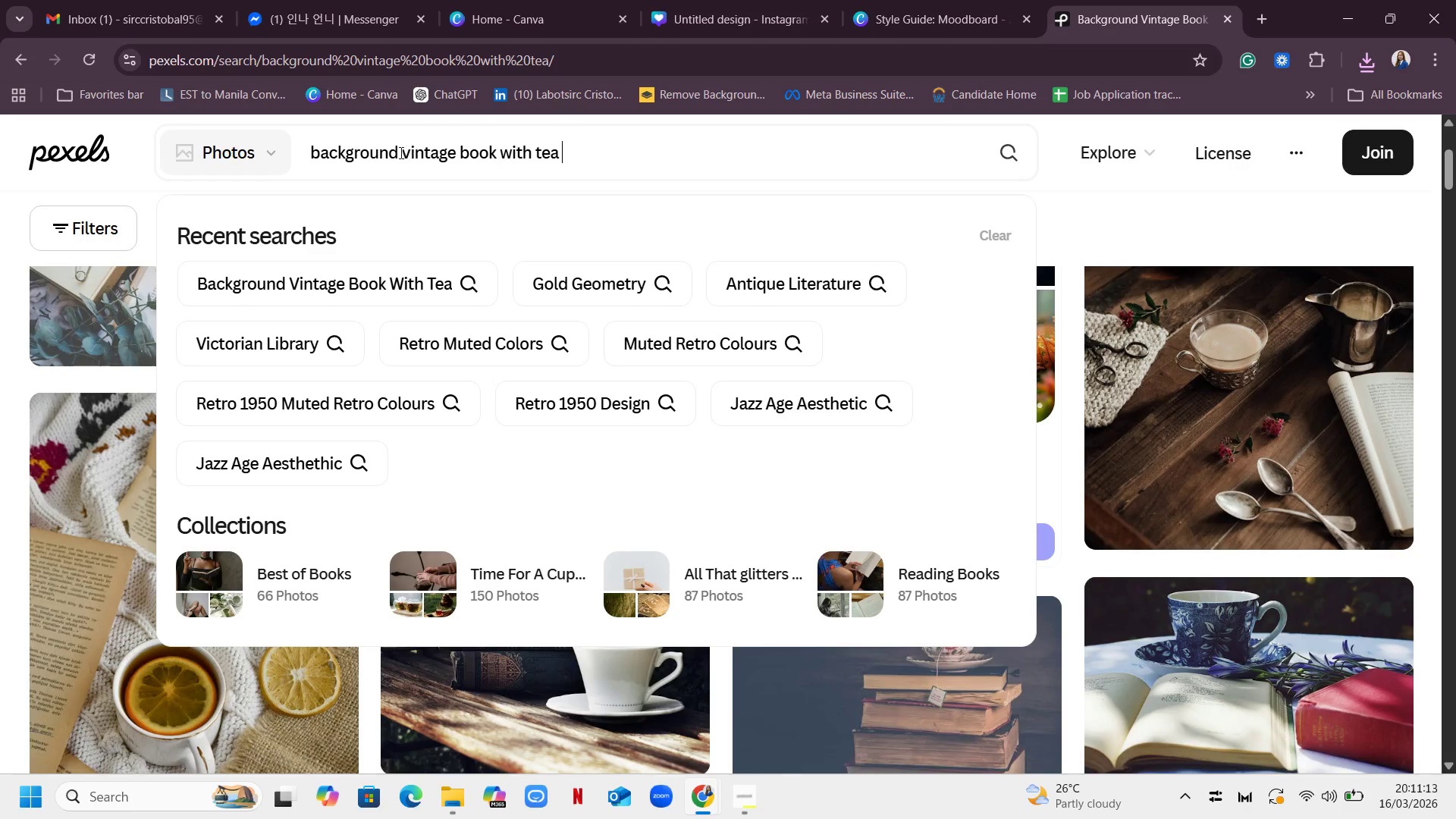 
left_click_drag(start_coordinate=[400, 152], to_coordinate=[218, 149])
 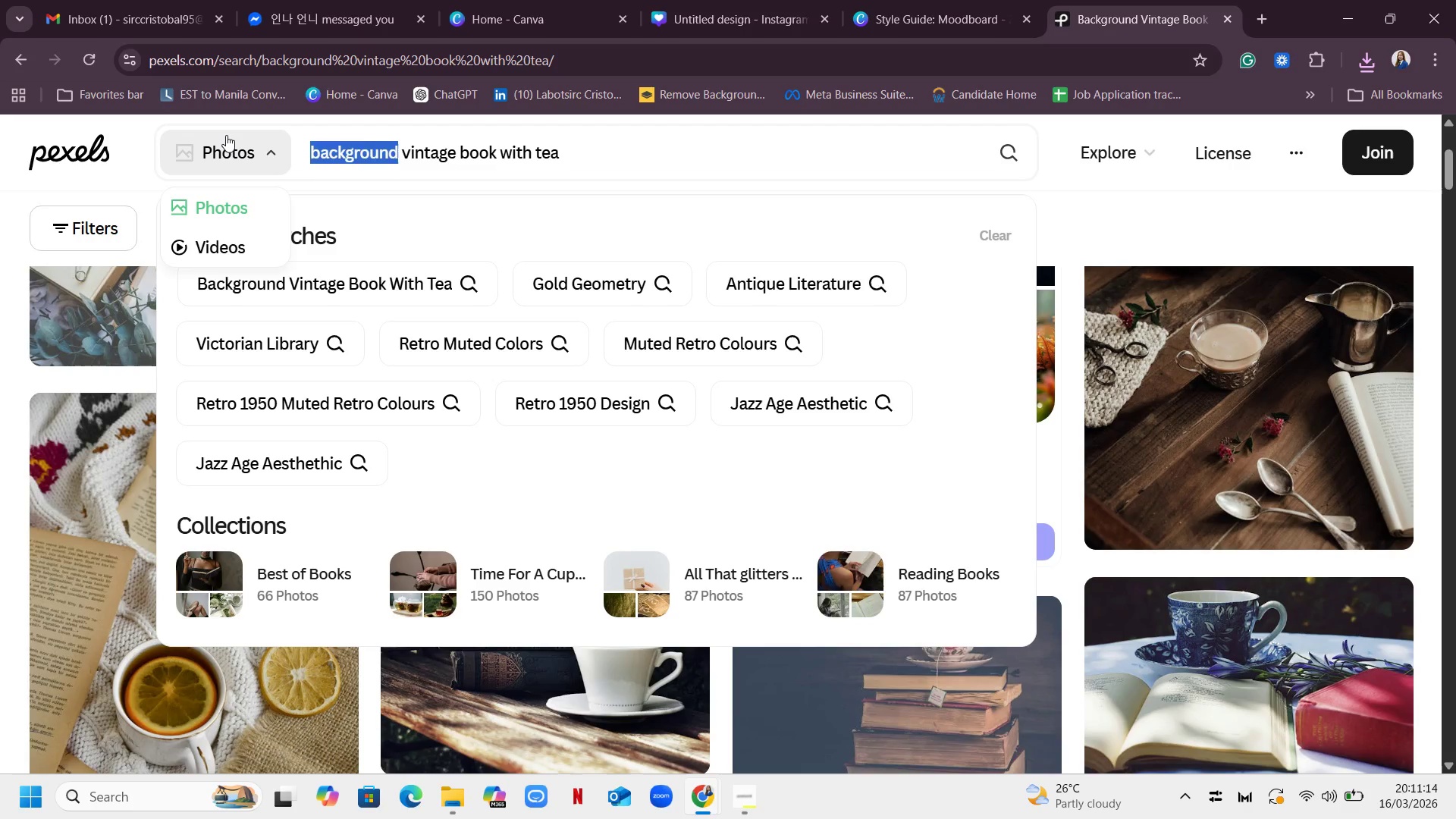 
key(Backspace)
type(portraot)
key(Backspace)
key(Backspace)
type(it of)
 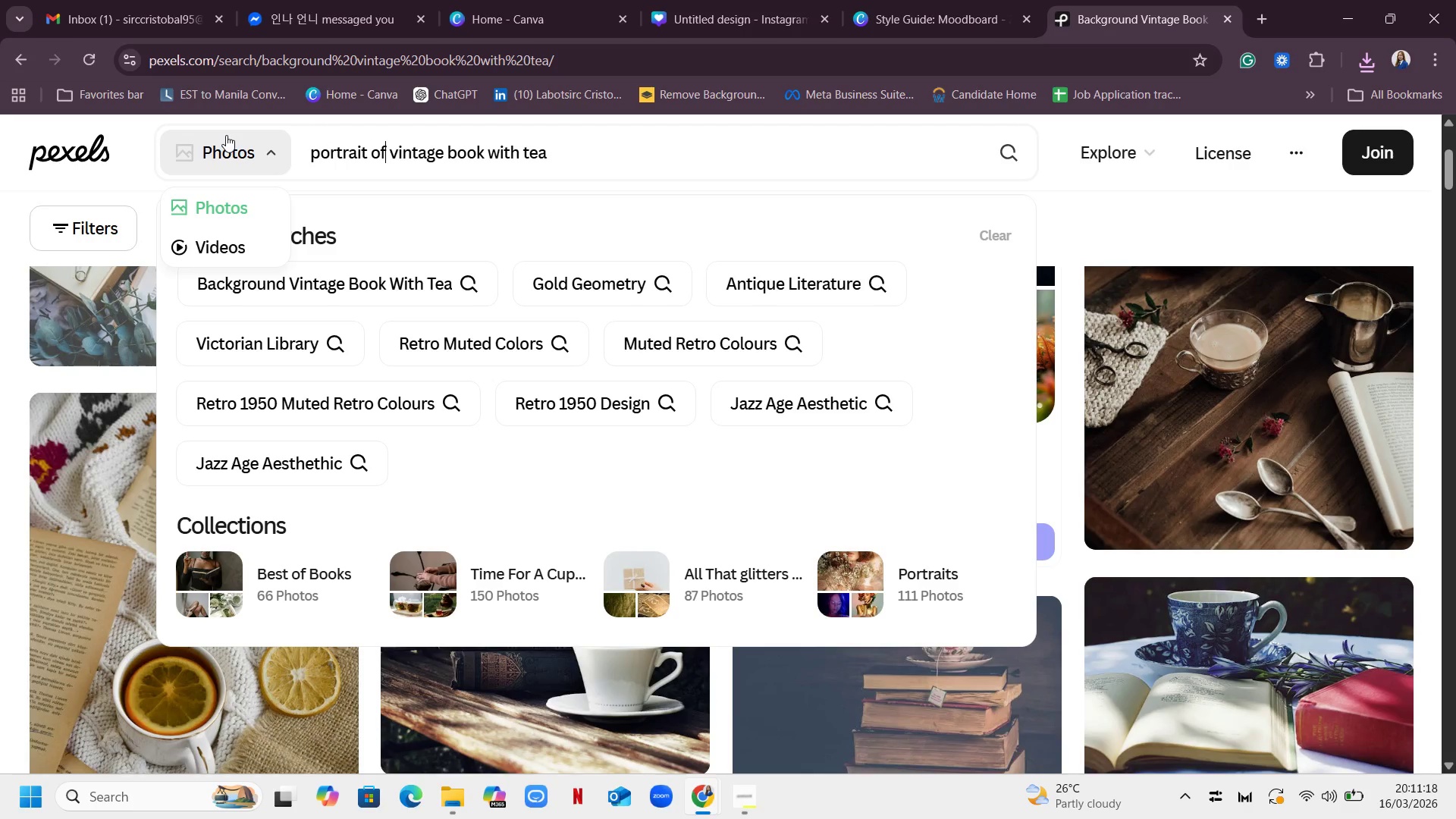 
key(Enter)
 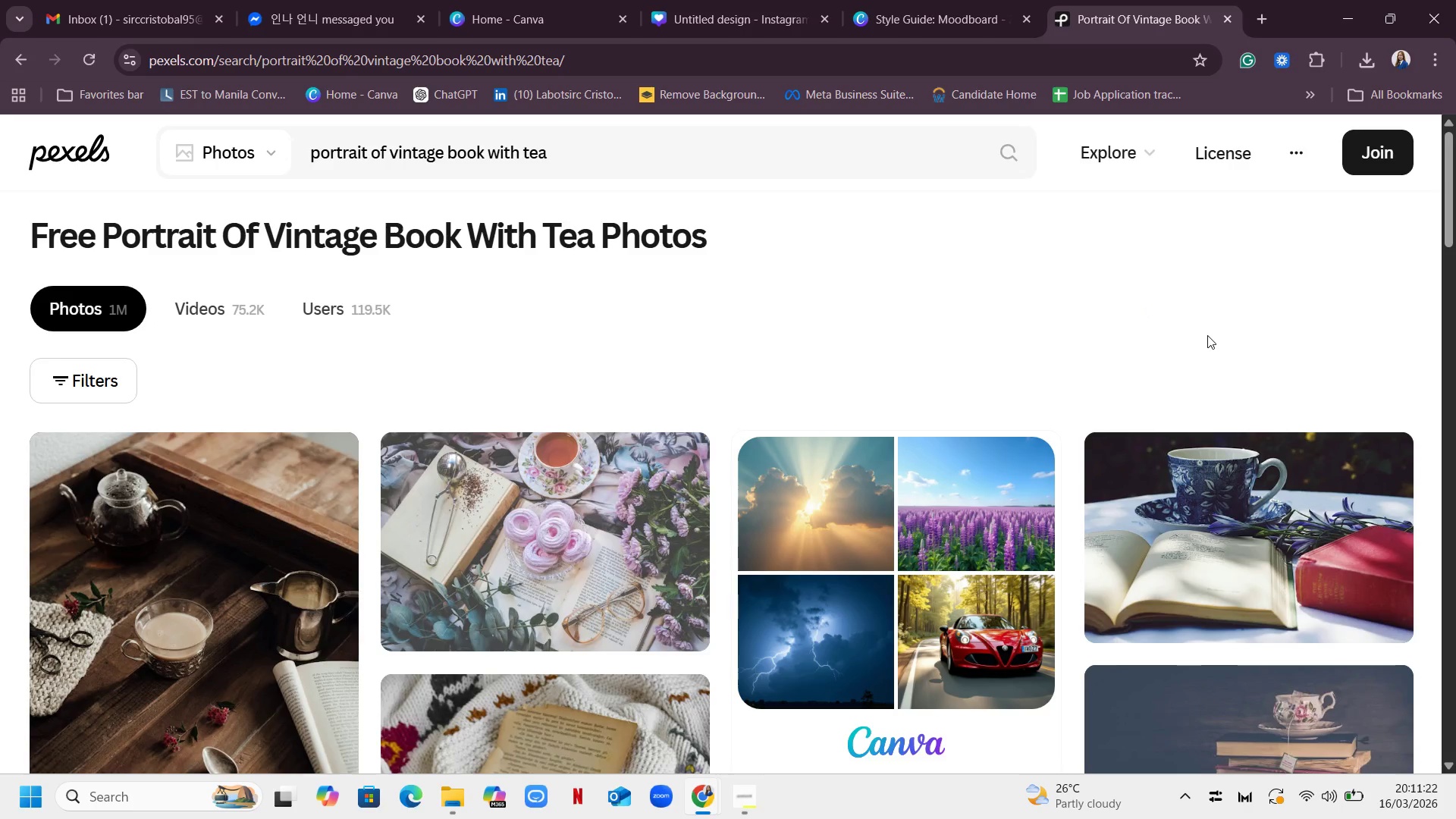 
scroll: coordinate [1093, 311], scroll_direction: down, amount: 4.0
 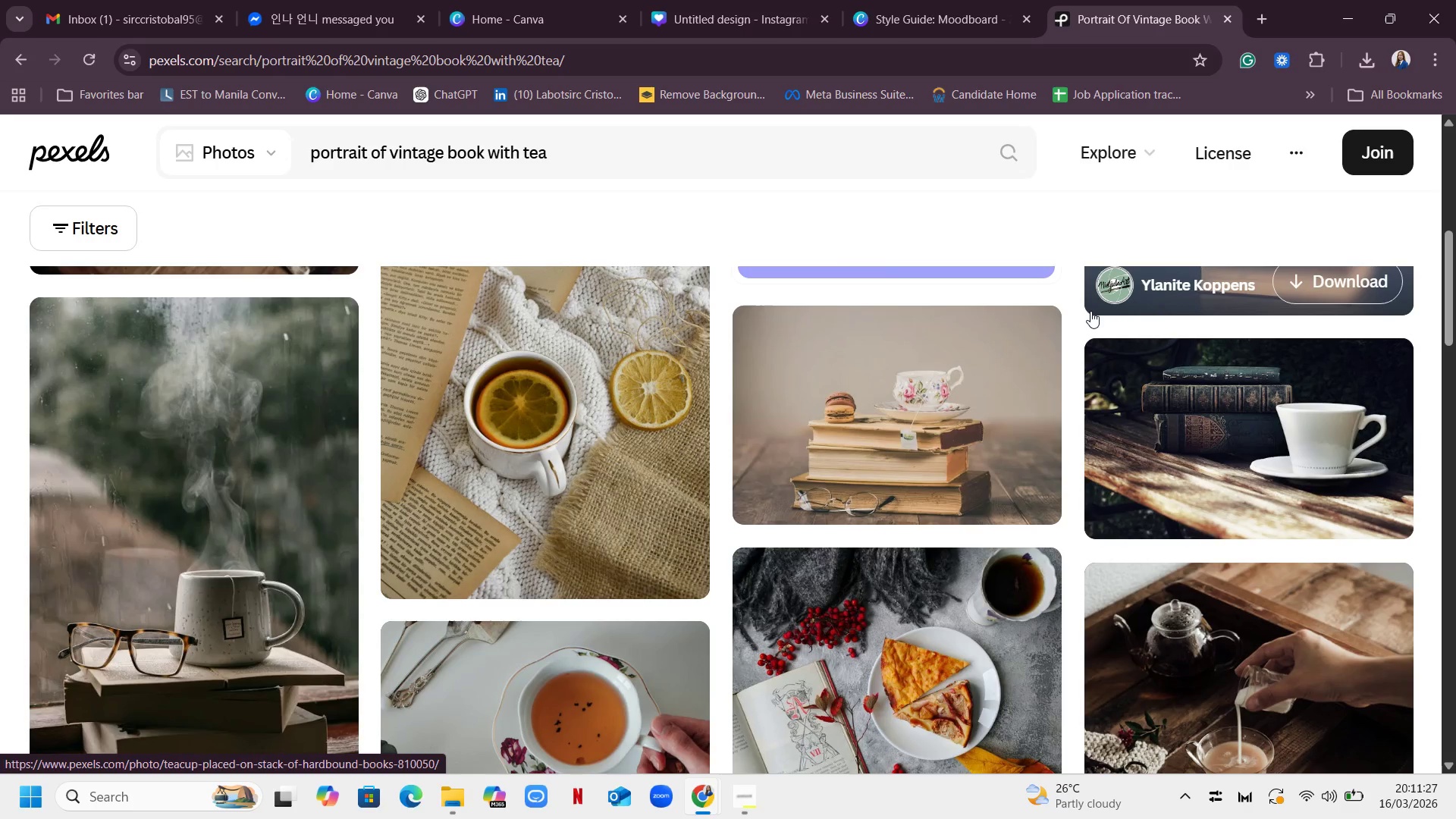 
scroll: coordinate [1090, 311], scroll_direction: up, amount: 2.0
 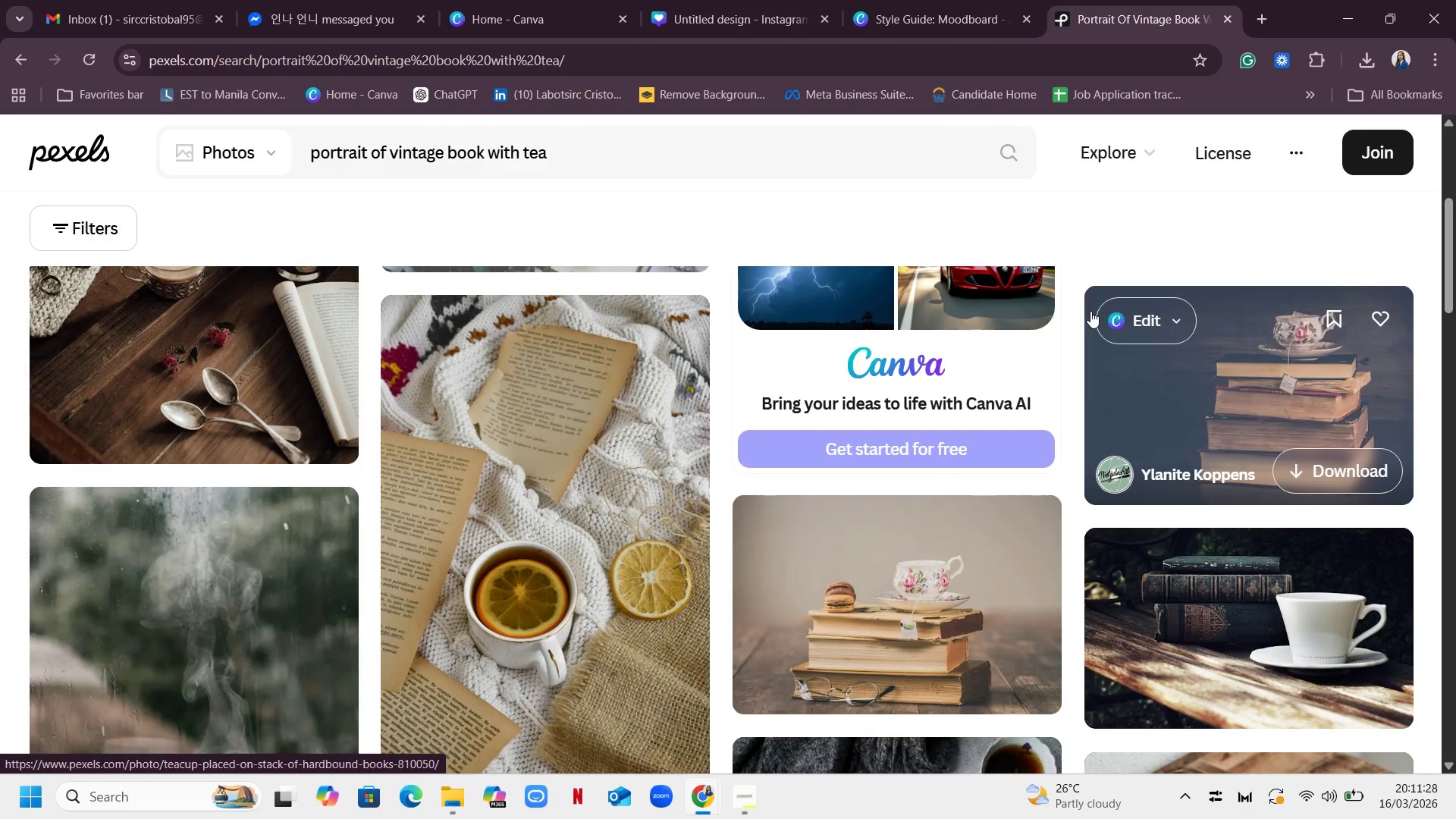 
scroll: coordinate [1090, 311], scroll_direction: down, amount: 8.0
 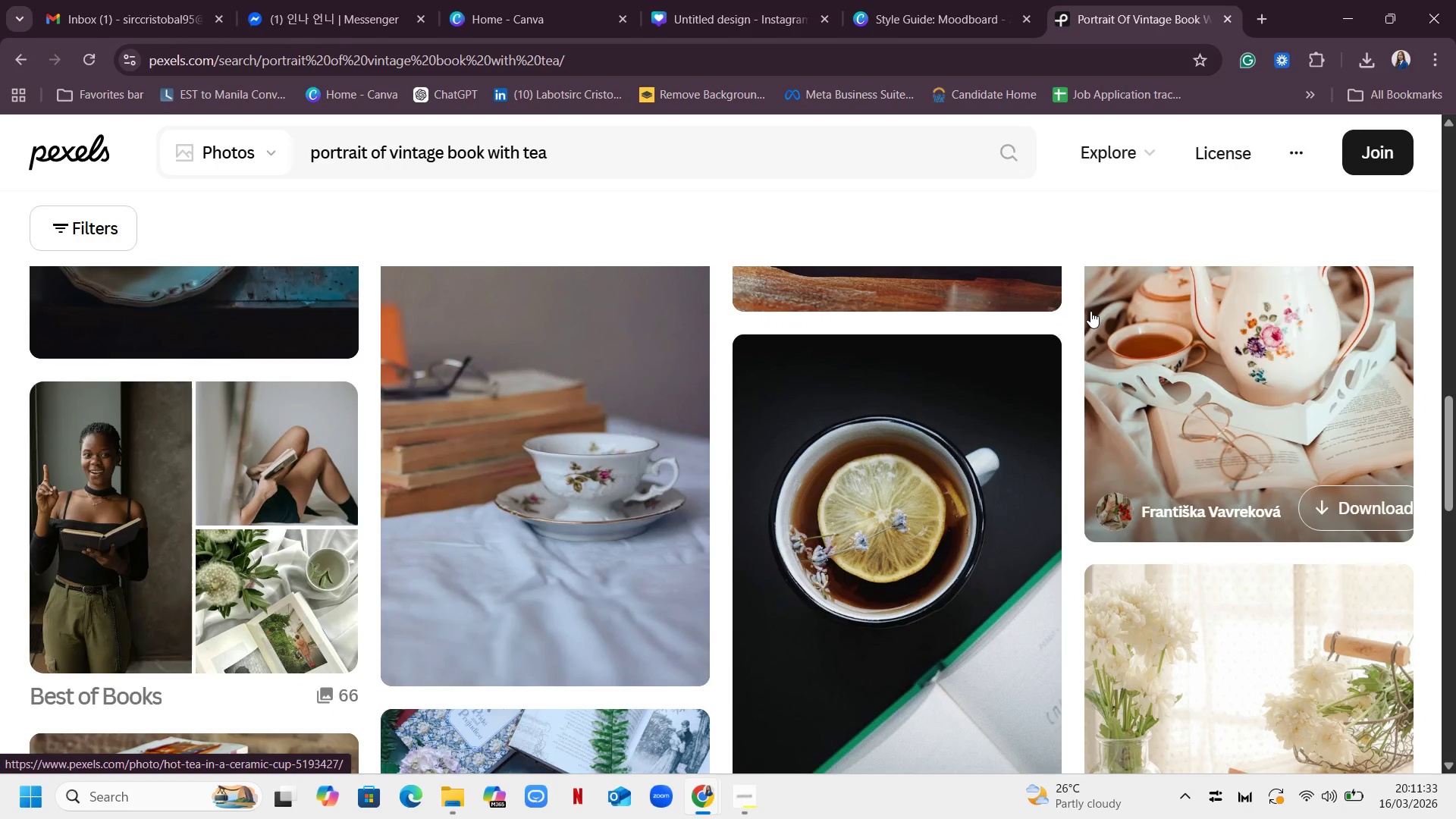 
scroll: coordinate [1090, 311], scroll_direction: up, amount: 1.0
 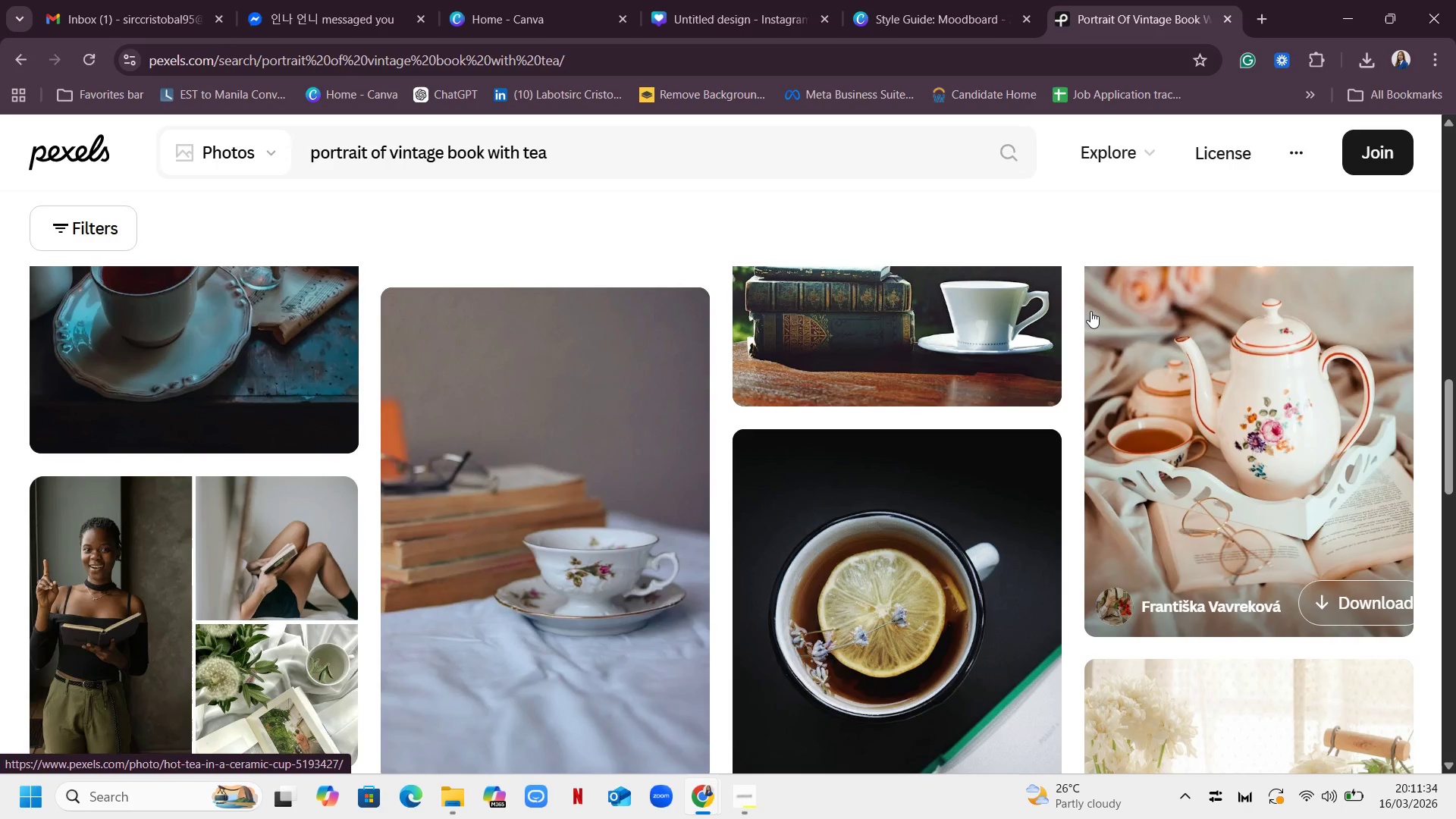 
scroll: coordinate [1090, 311], scroll_direction: down, amount: 6.0
 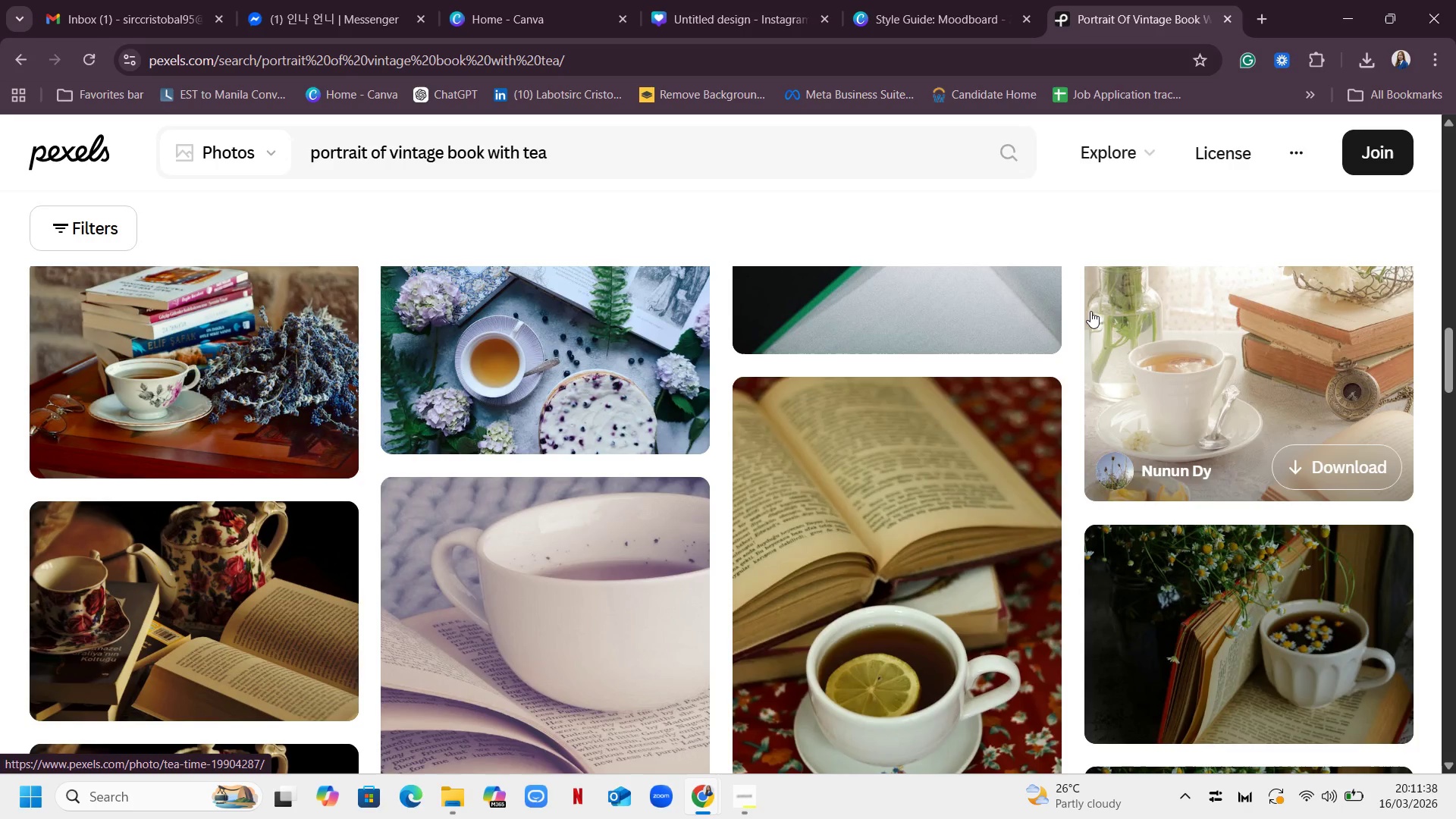 
scroll: coordinate [1090, 311], scroll_direction: up, amount: 1.0
 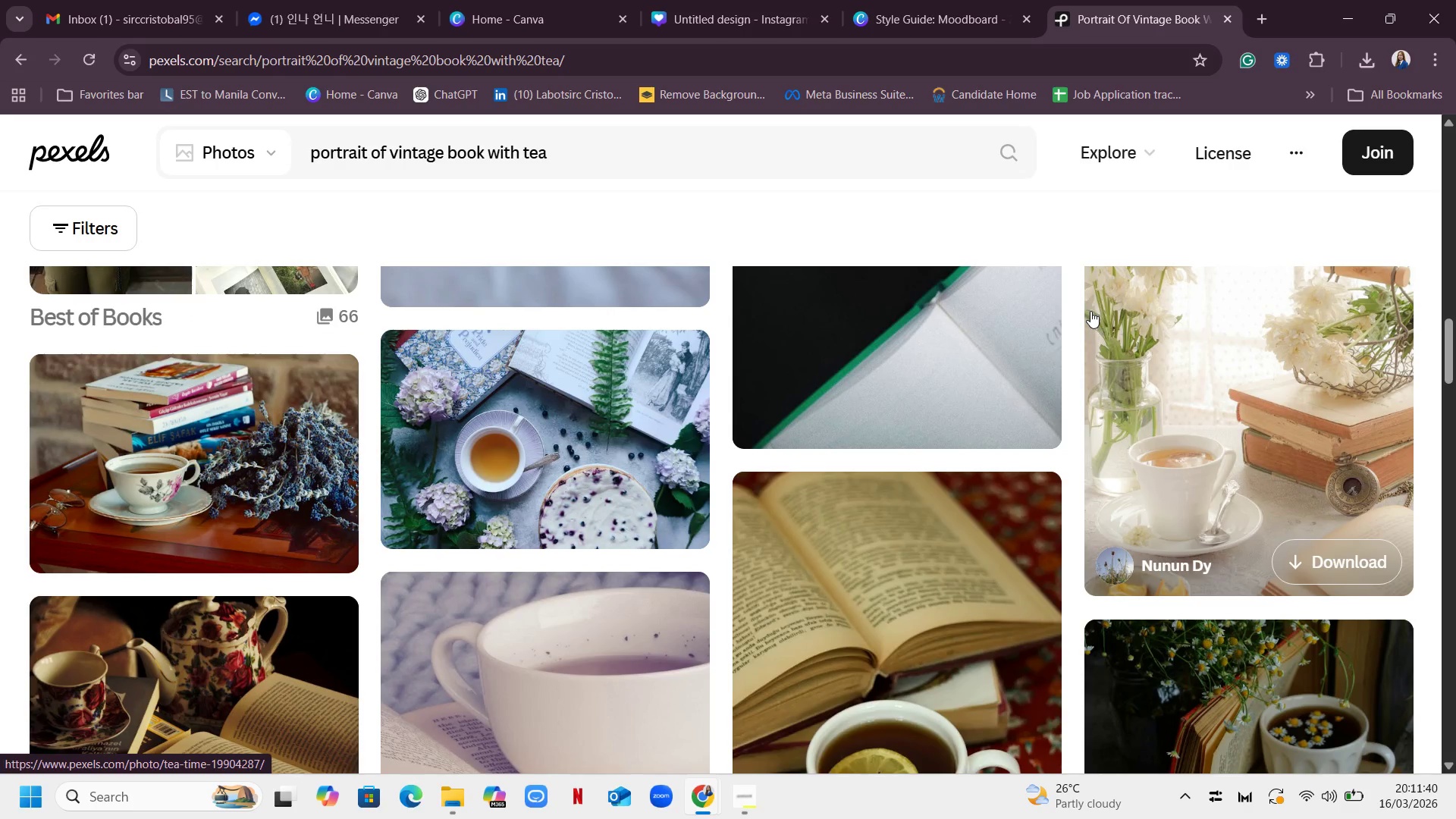 
scroll: coordinate [1090, 309], scroll_direction: down, amount: 6.0
 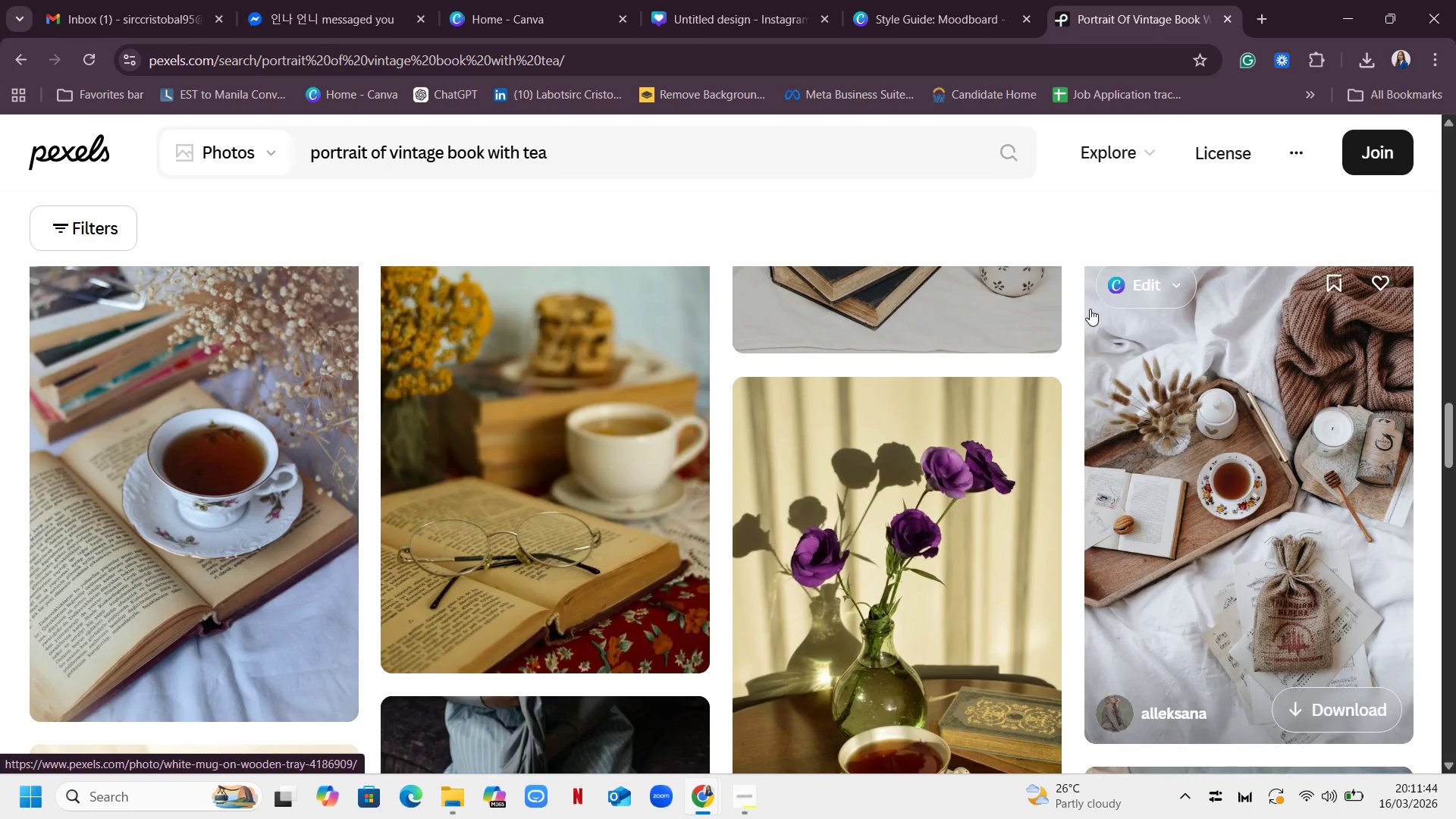 
scroll: coordinate [1090, 308], scroll_direction: up, amount: 1.0
 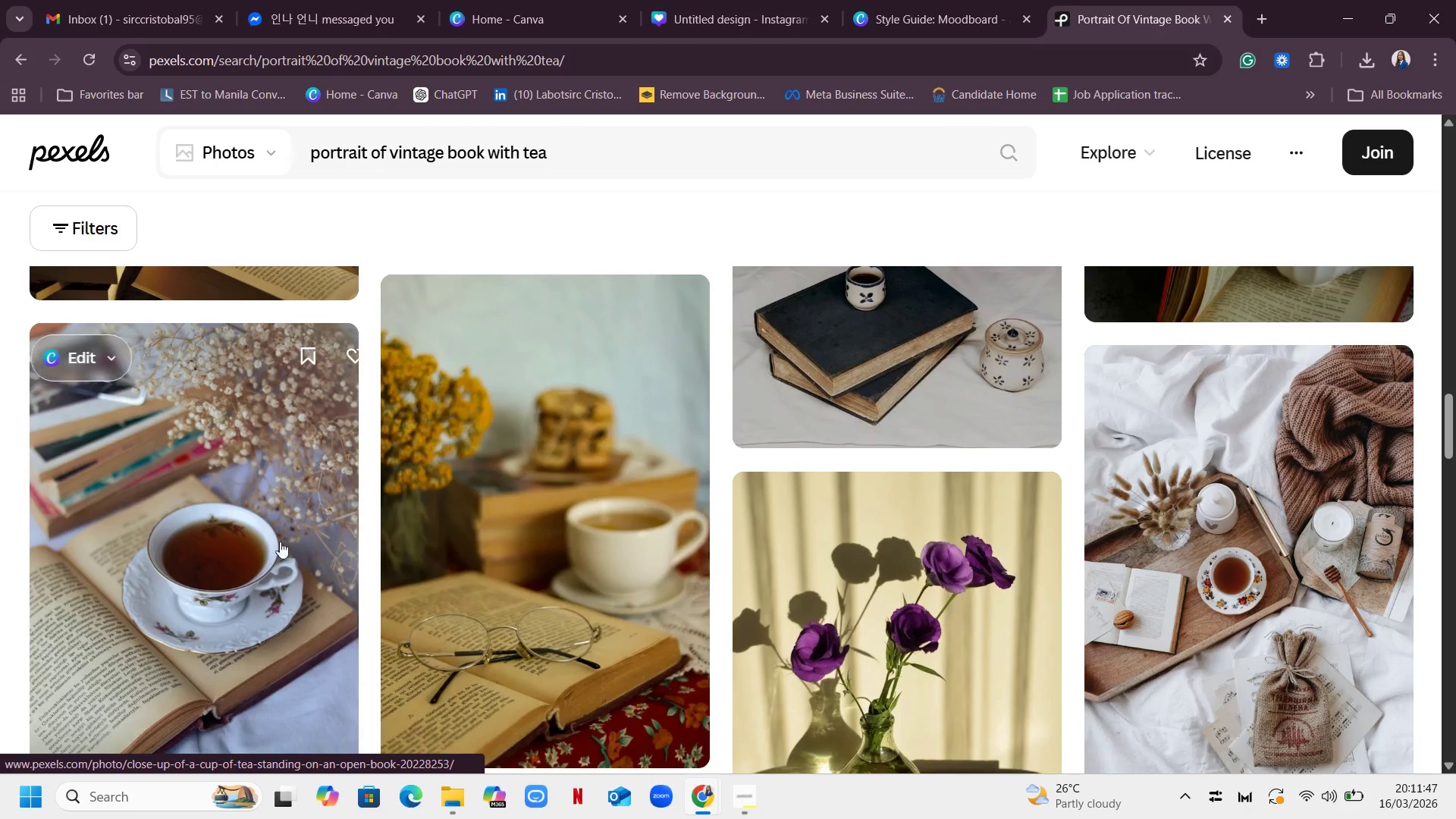 
scroll: coordinate [304, 516], scroll_direction: down, amount: 3.0
 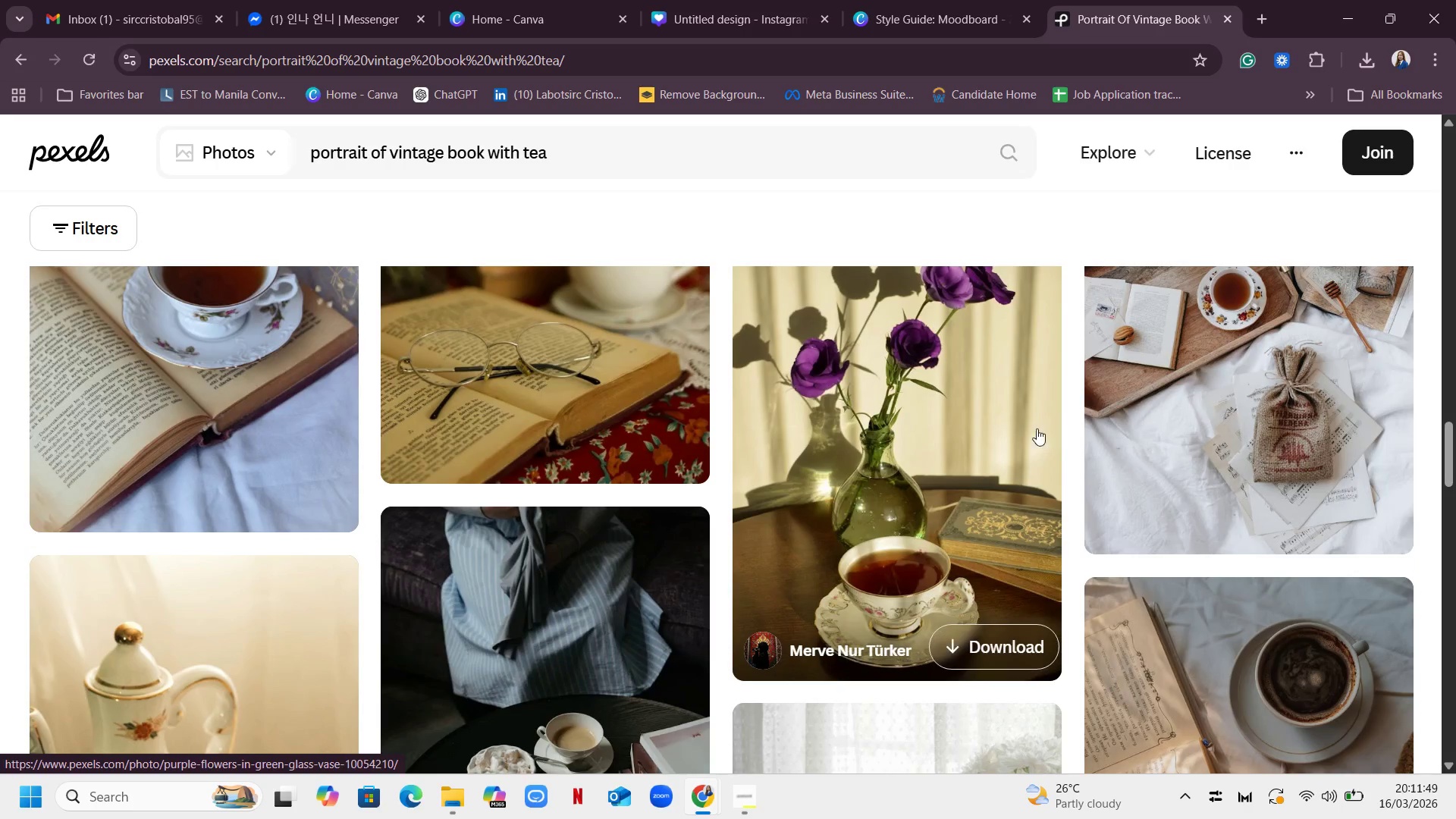 
scroll: coordinate [683, 459], scroll_direction: up, amount: 3.0
 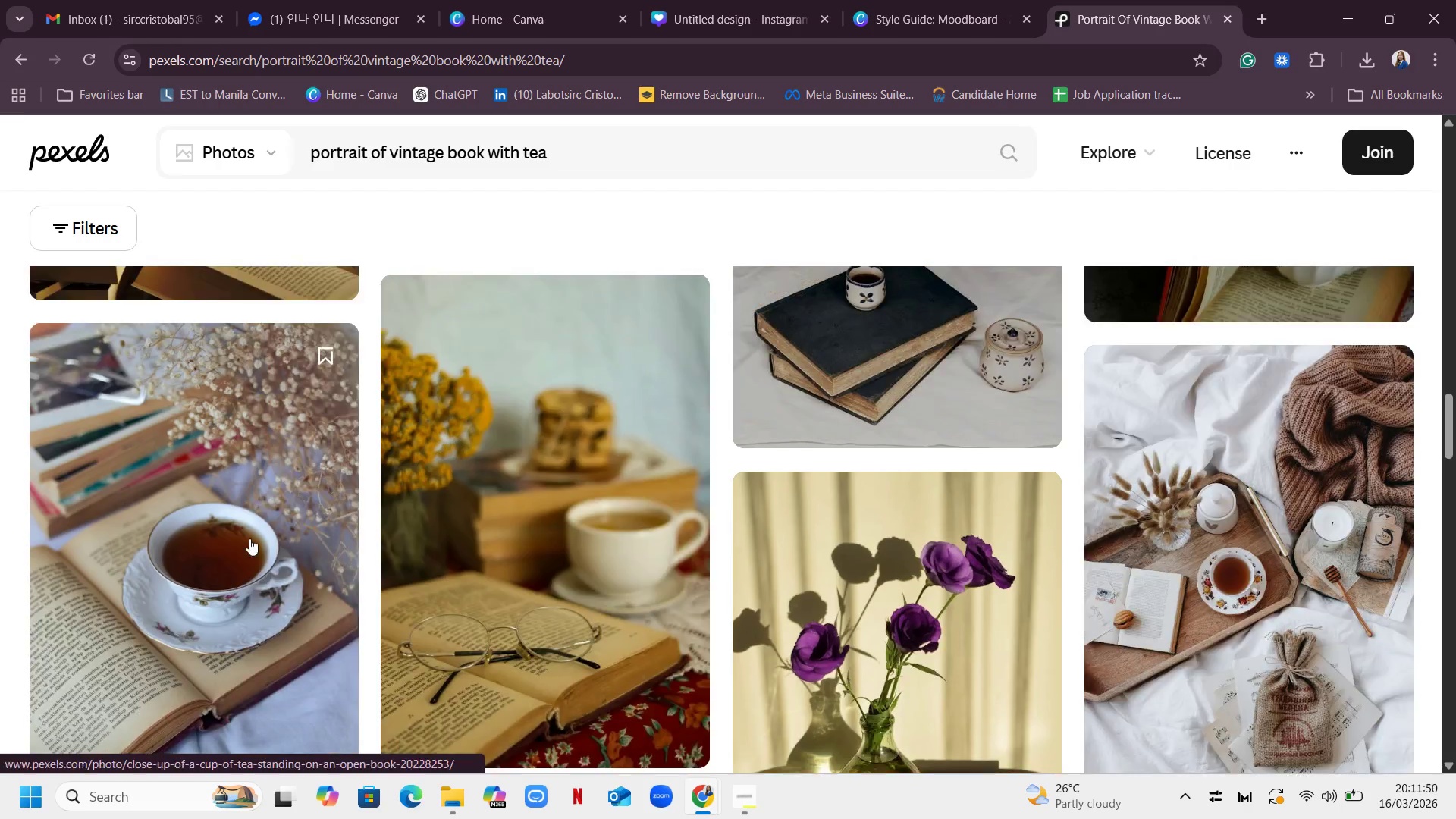 
left_click([249, 538])
 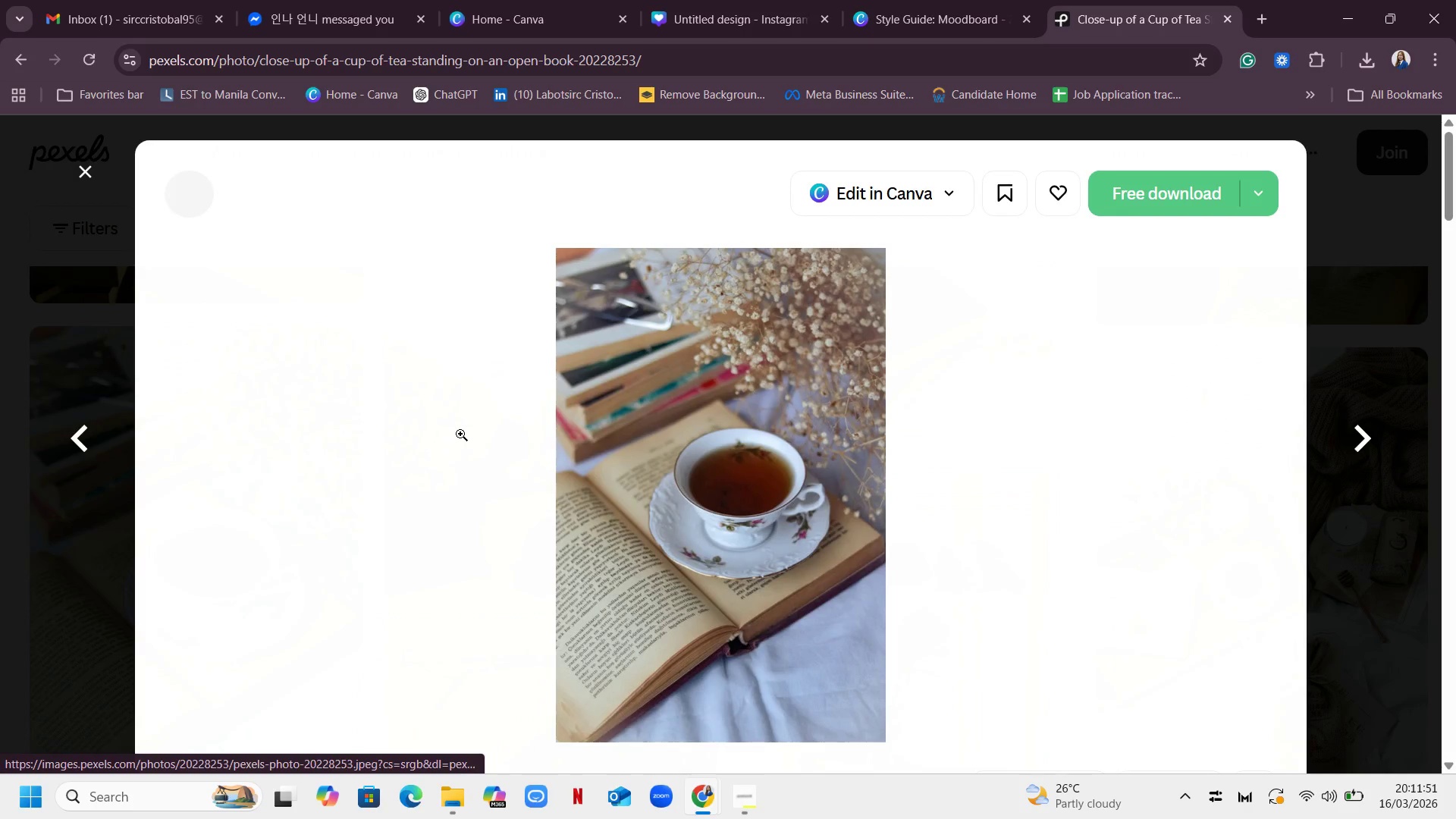 
mouse_move([764, 444])
 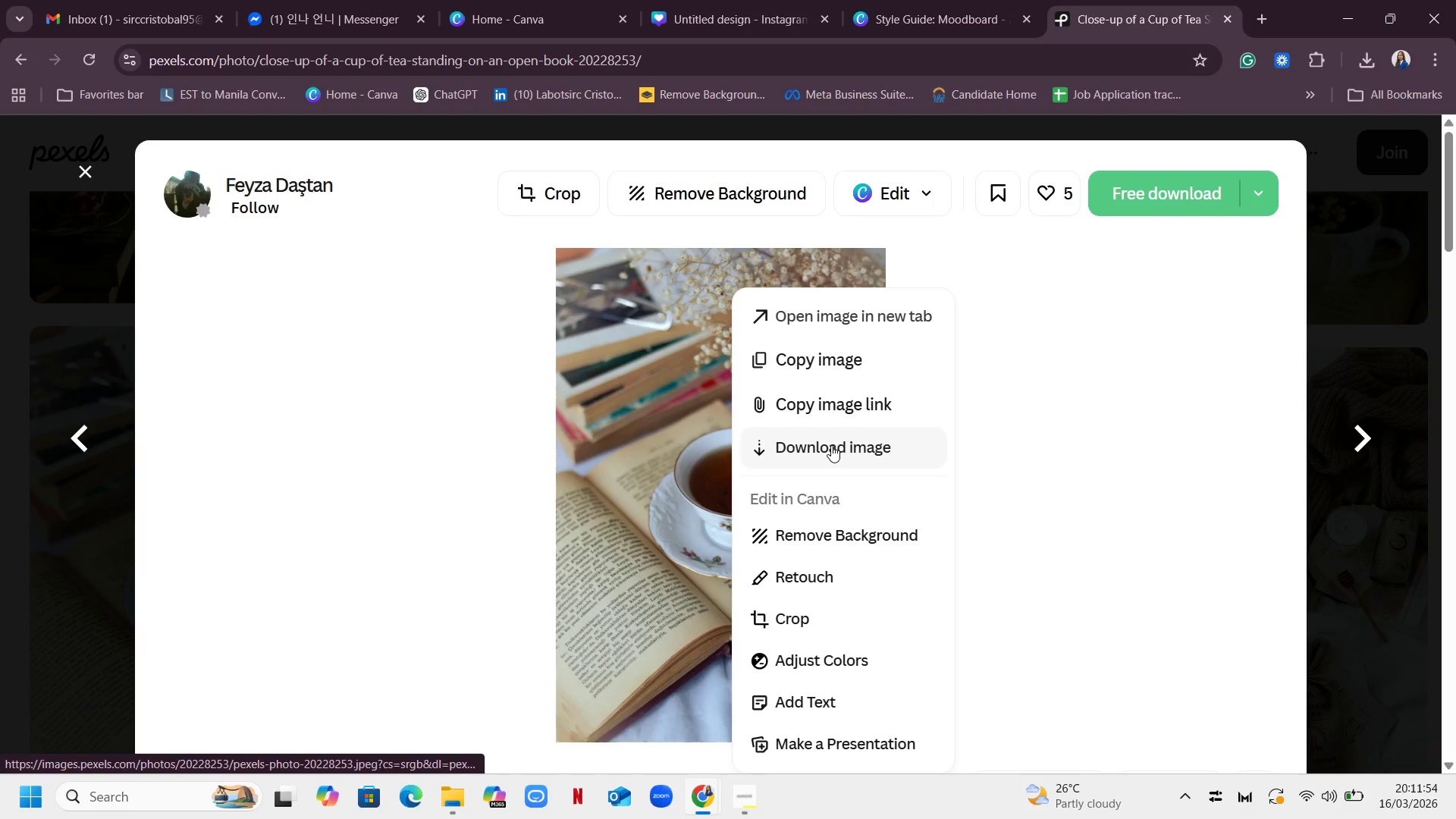 
left_click([831, 445])
 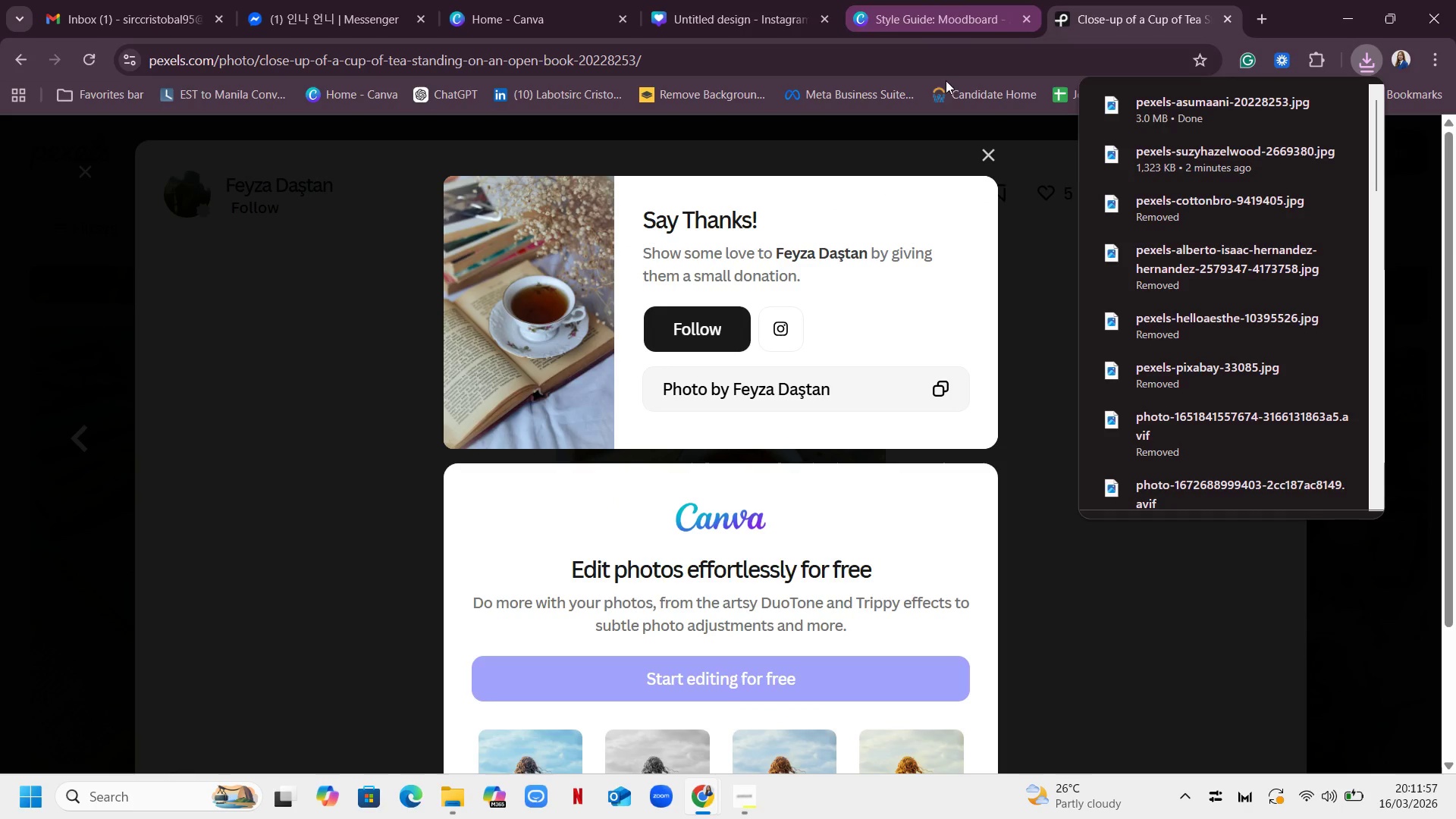 
left_click([987, 154])
 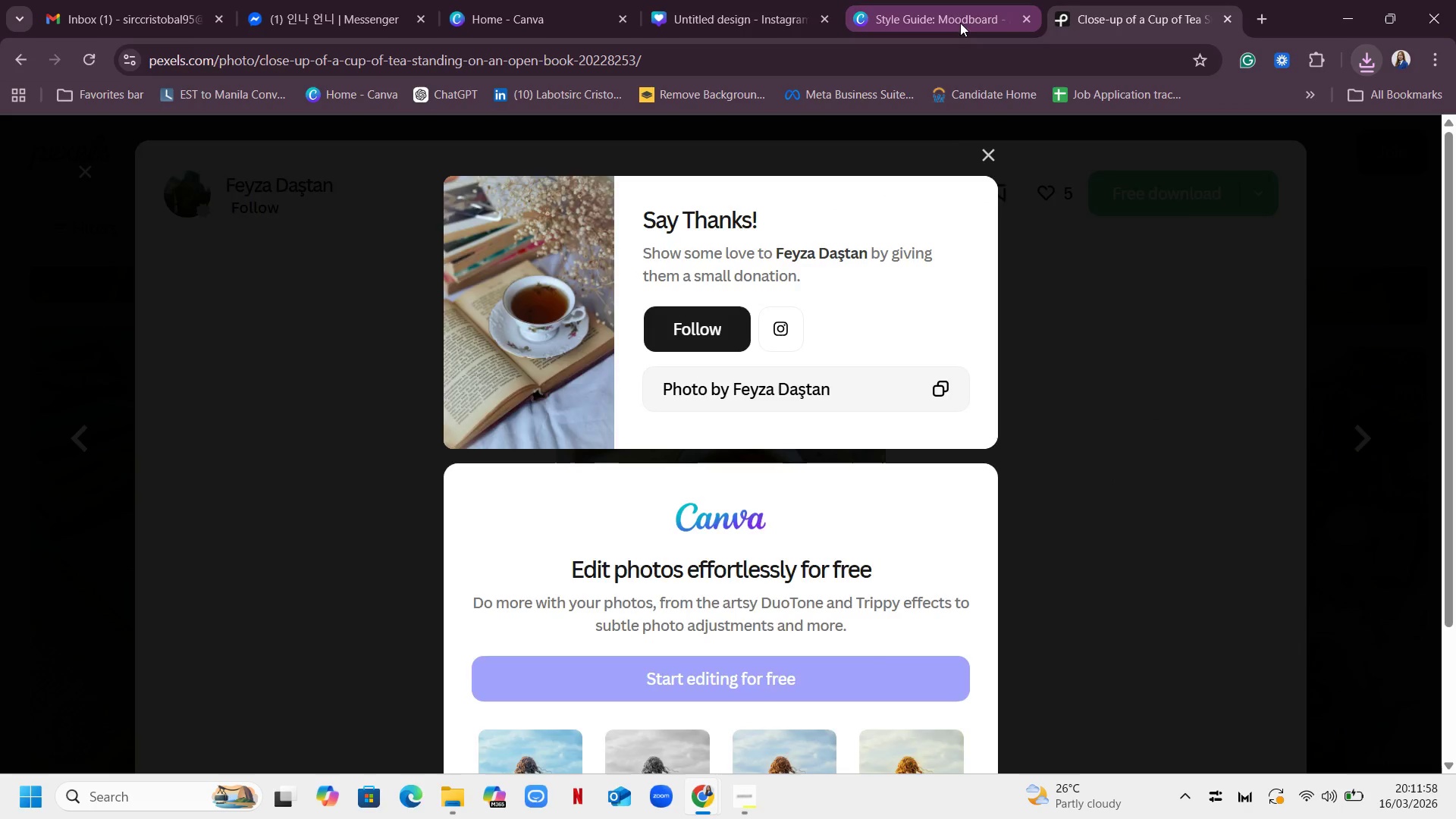 
left_click([954, 16])
 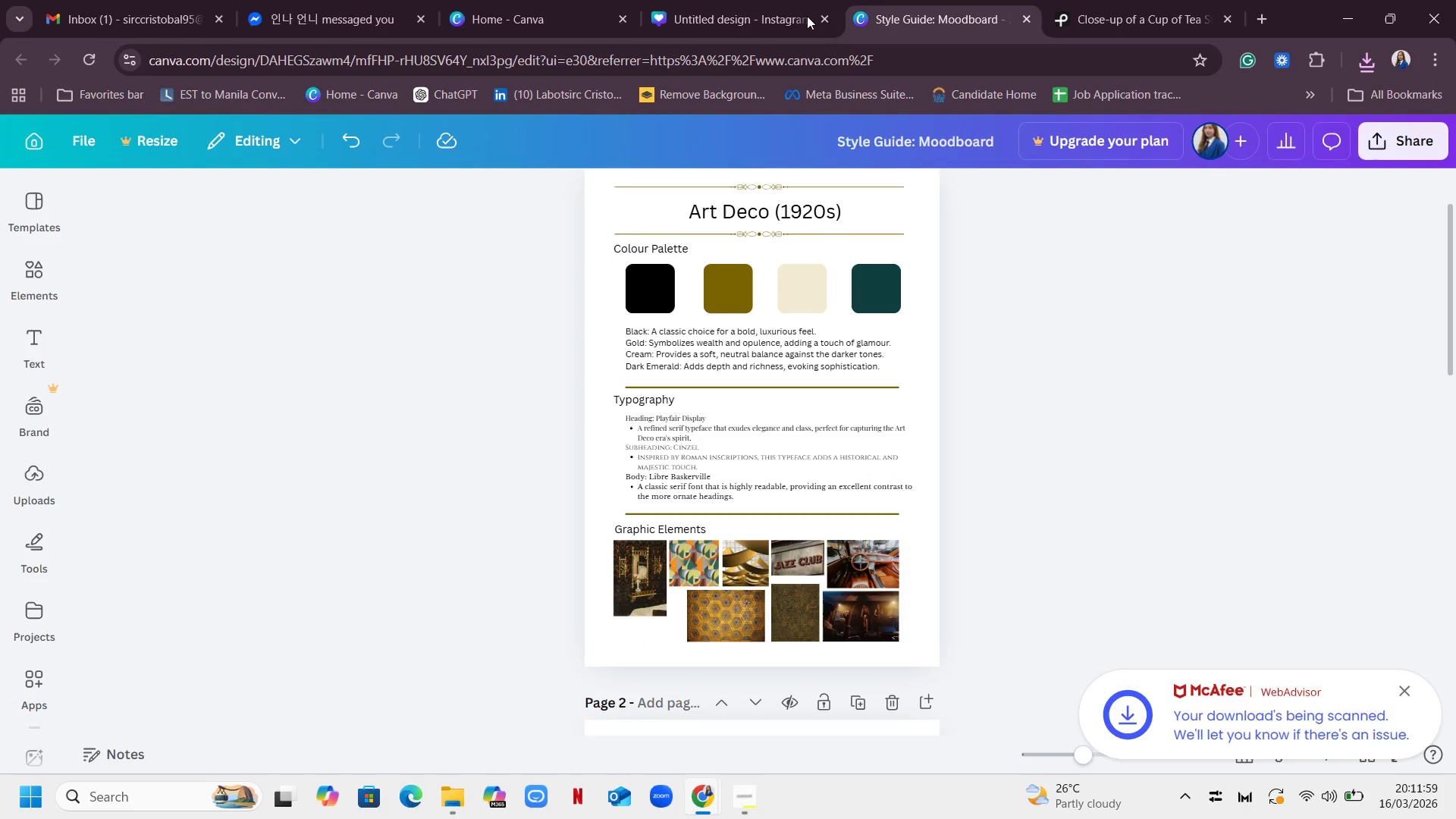 
left_click([734, 16])
 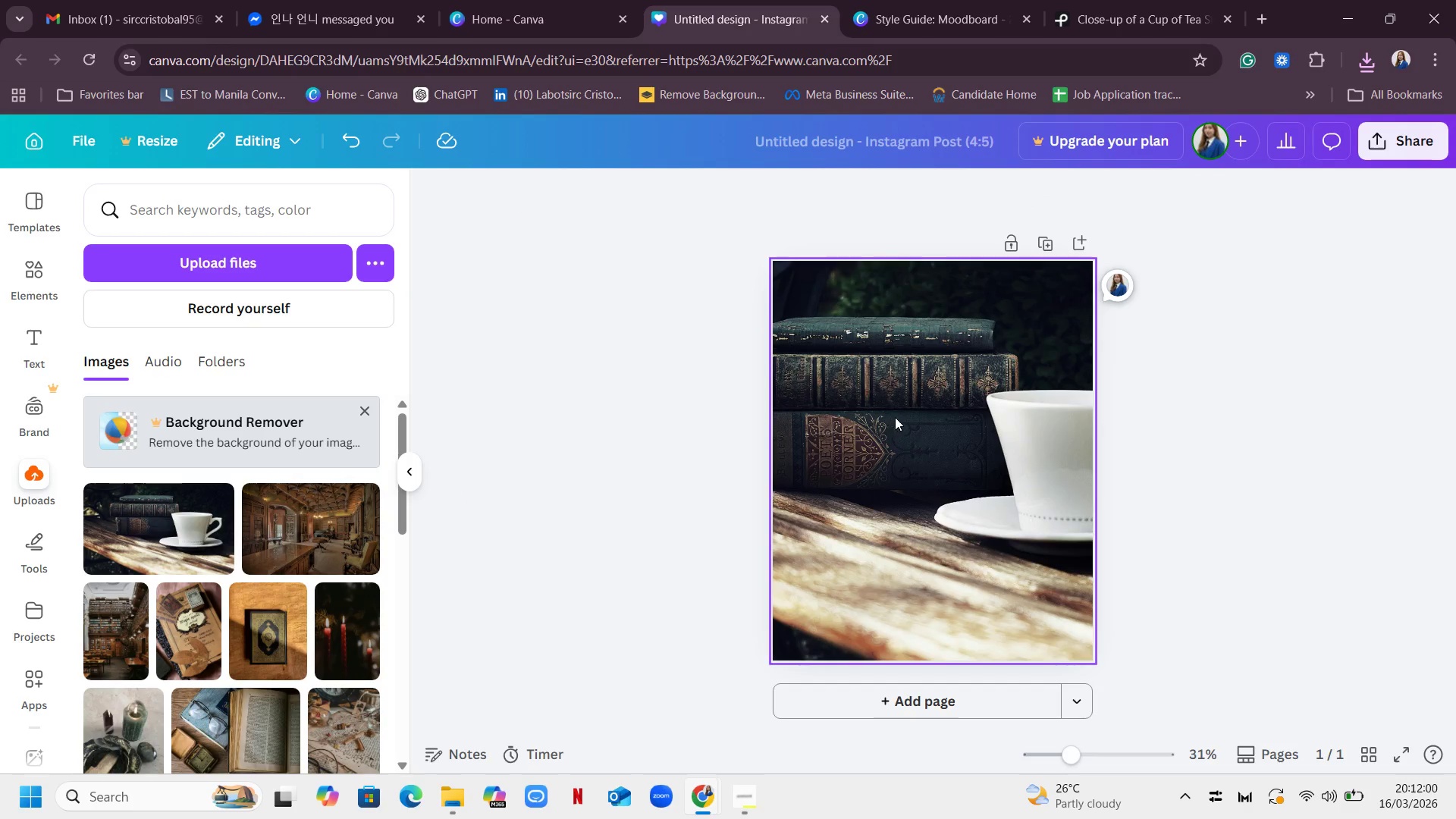 
left_click([959, 375])
 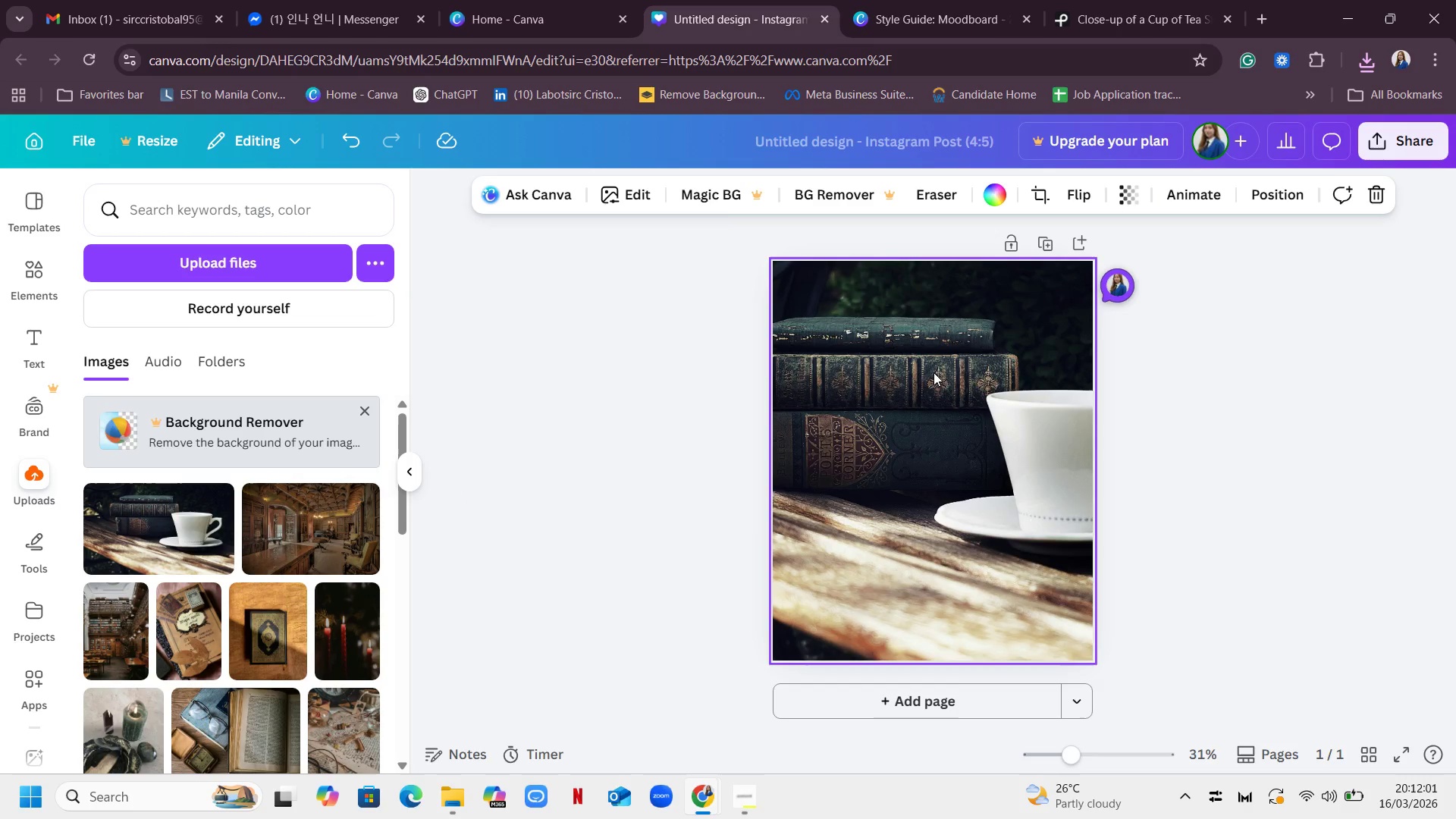 
right_click([933, 372])
 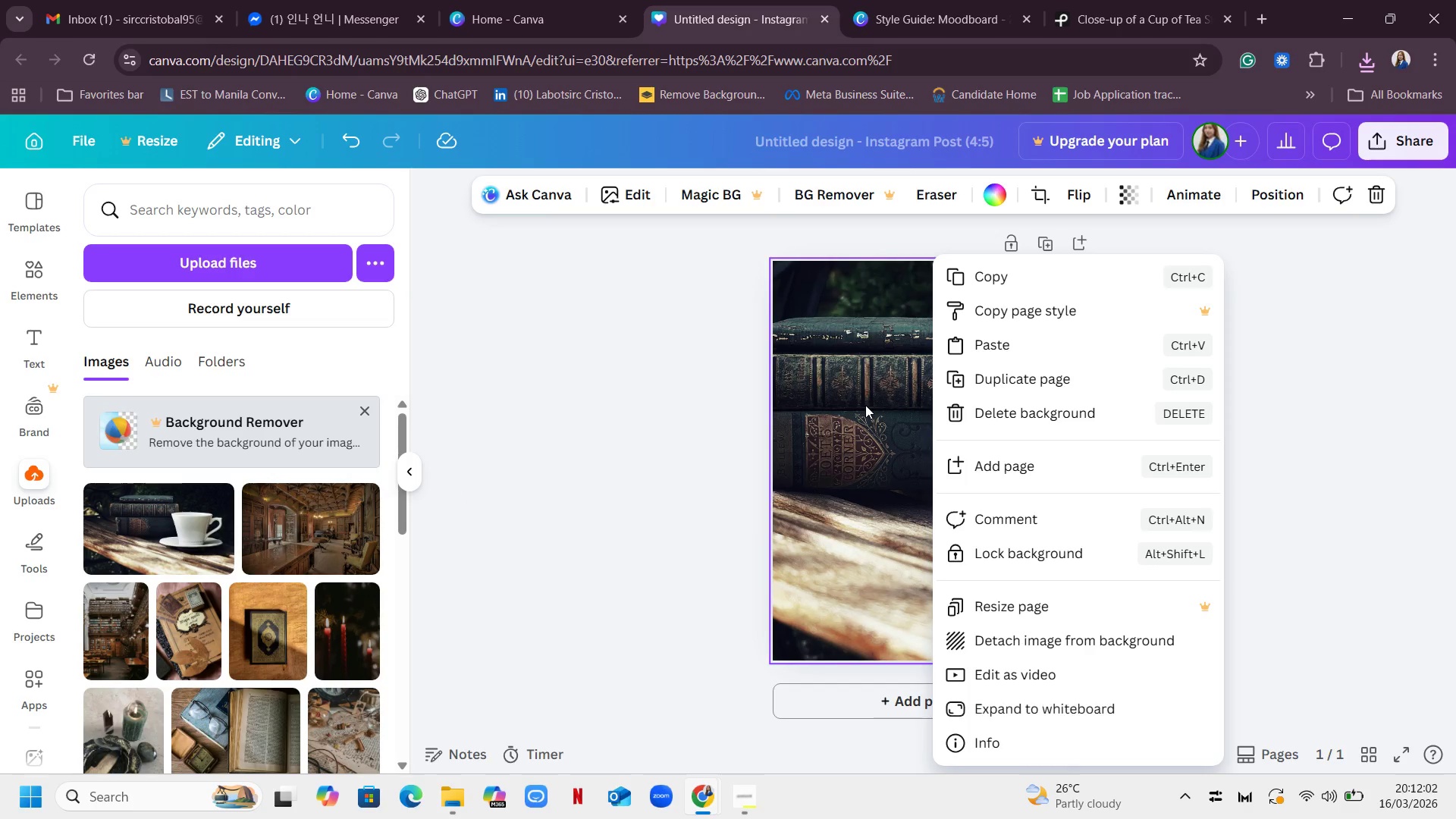 
left_click([865, 405])
 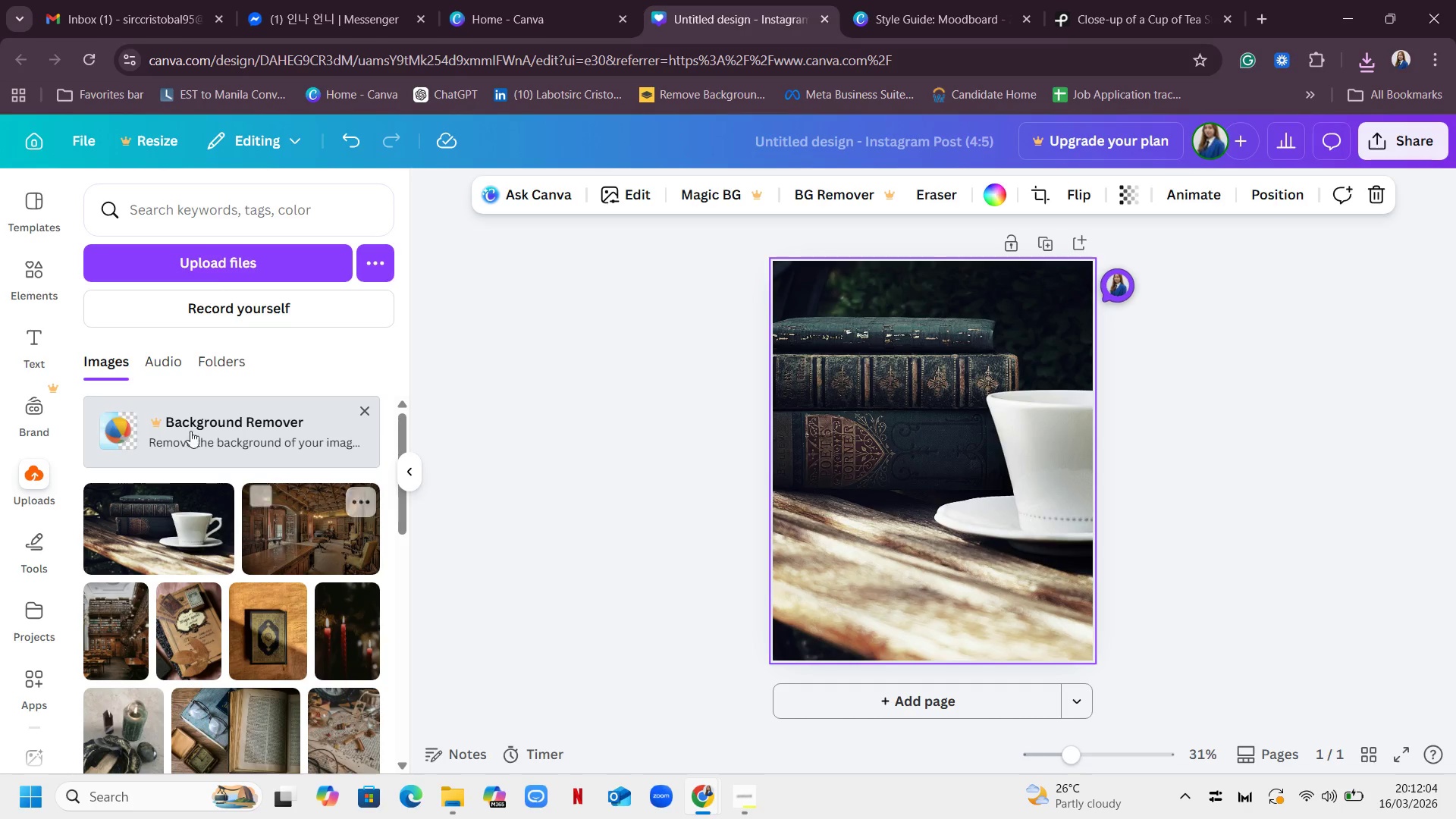 
left_click([224, 258])
 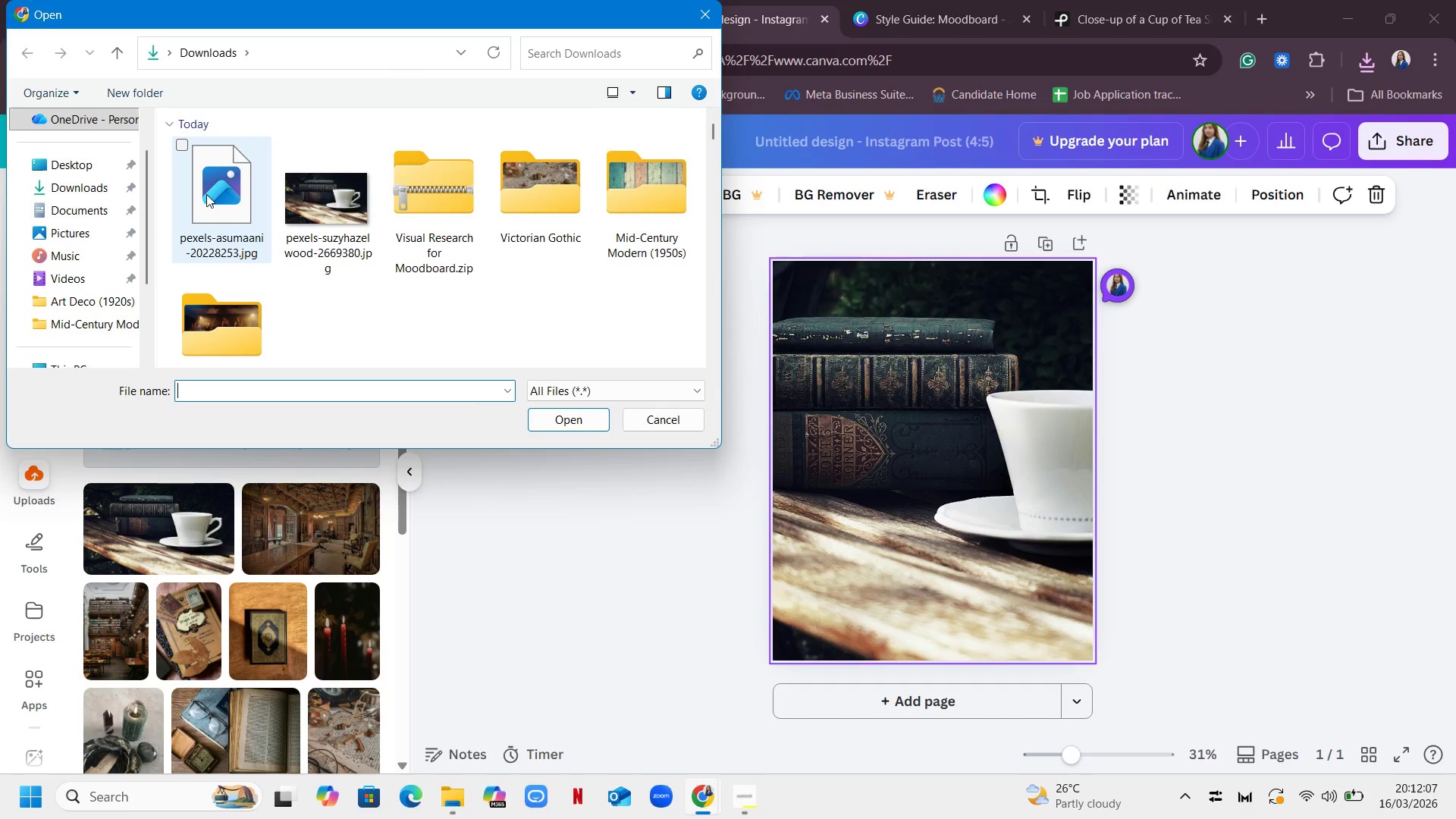 
left_click([216, 209])
 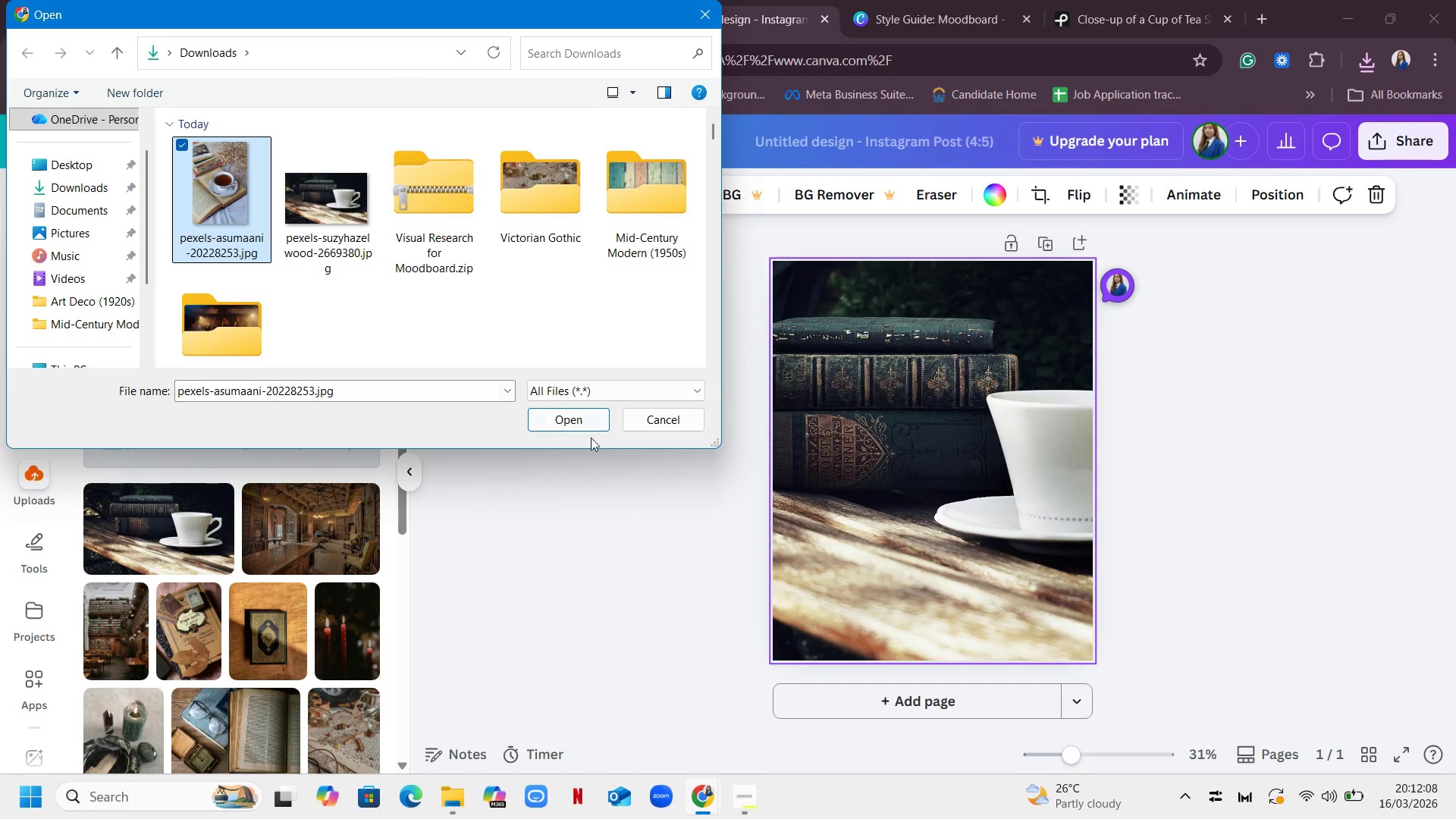 
left_click([579, 424])
 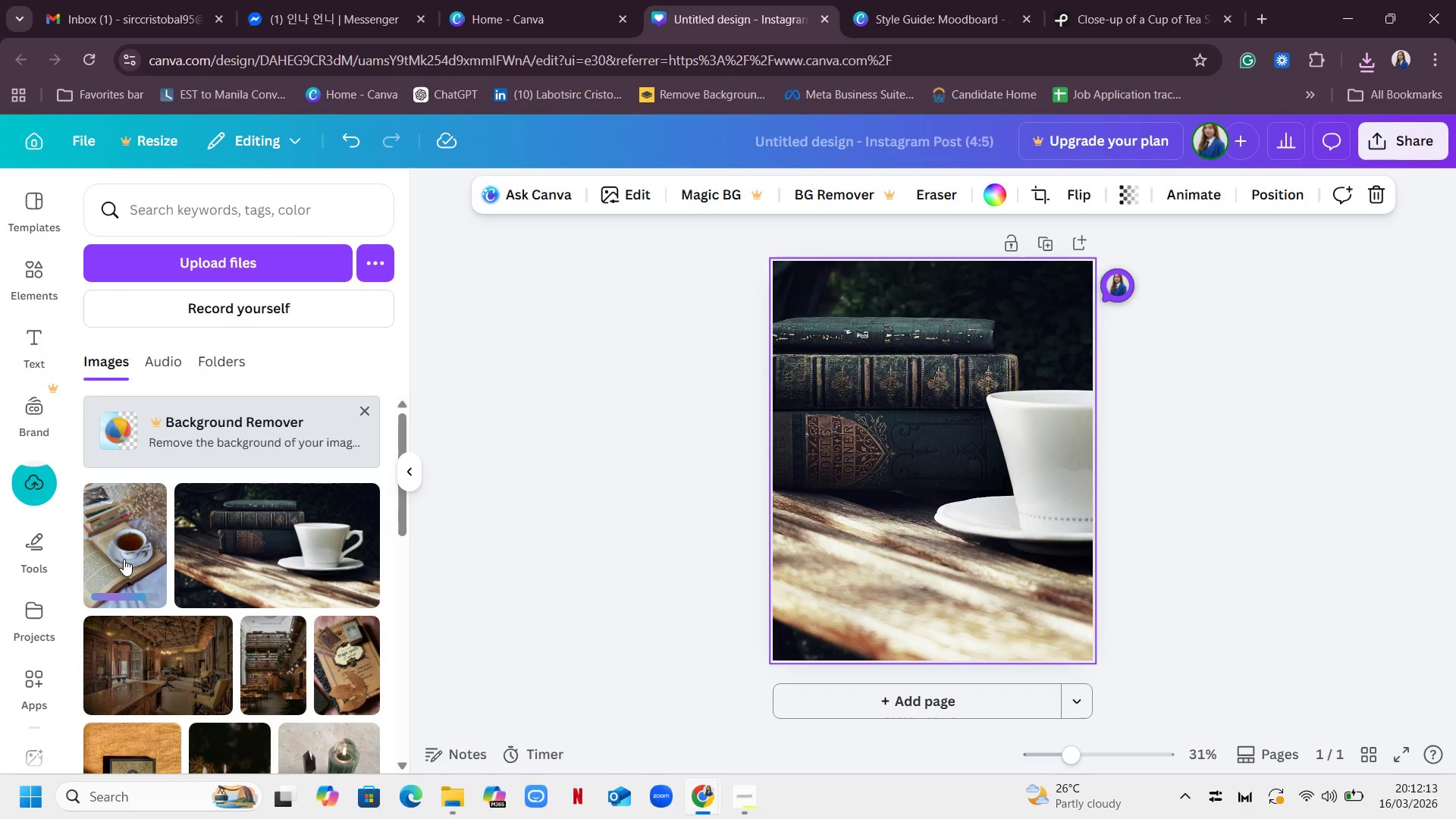 
wait(5.94)
 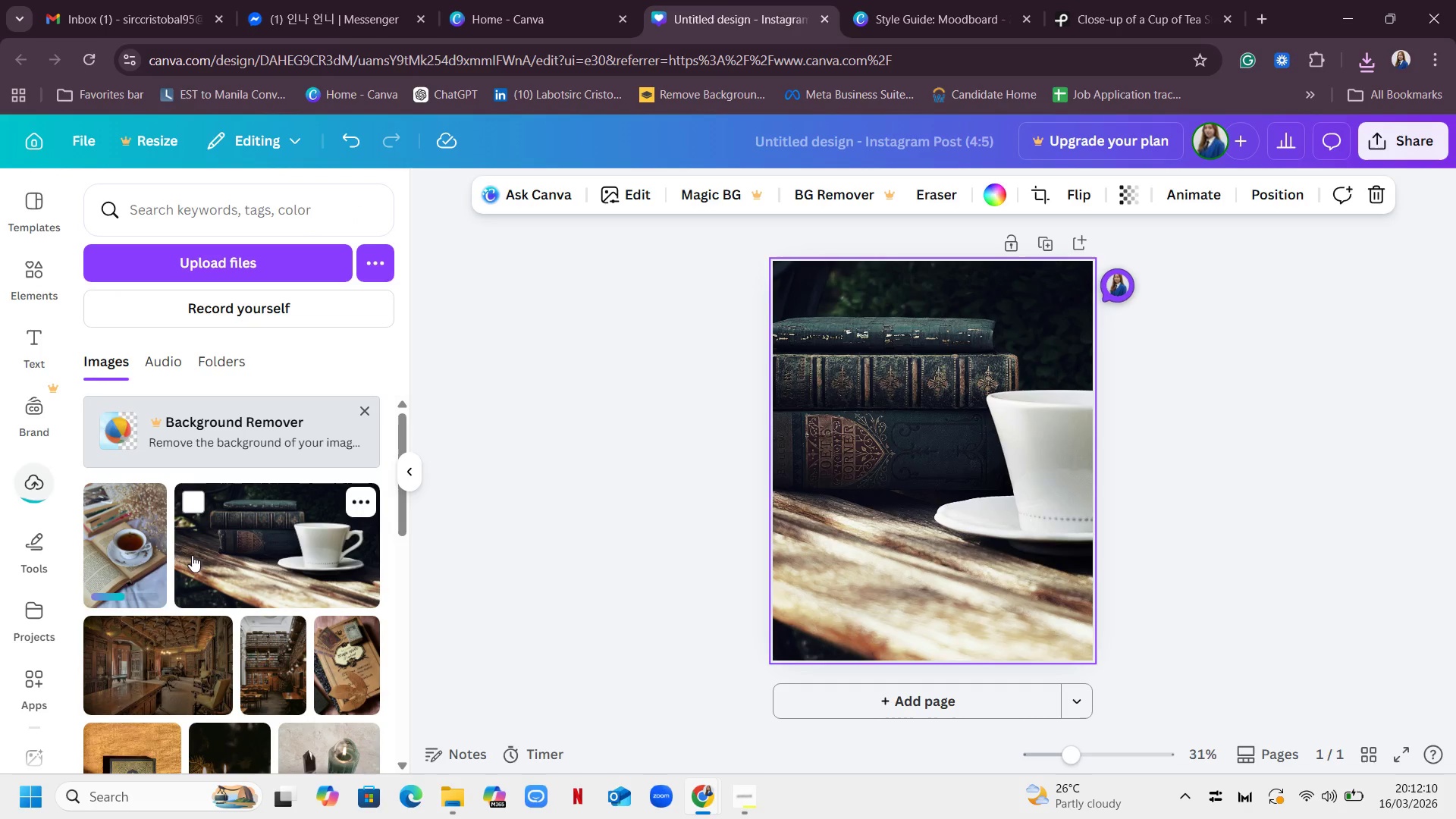 
left_click([128, 559])
 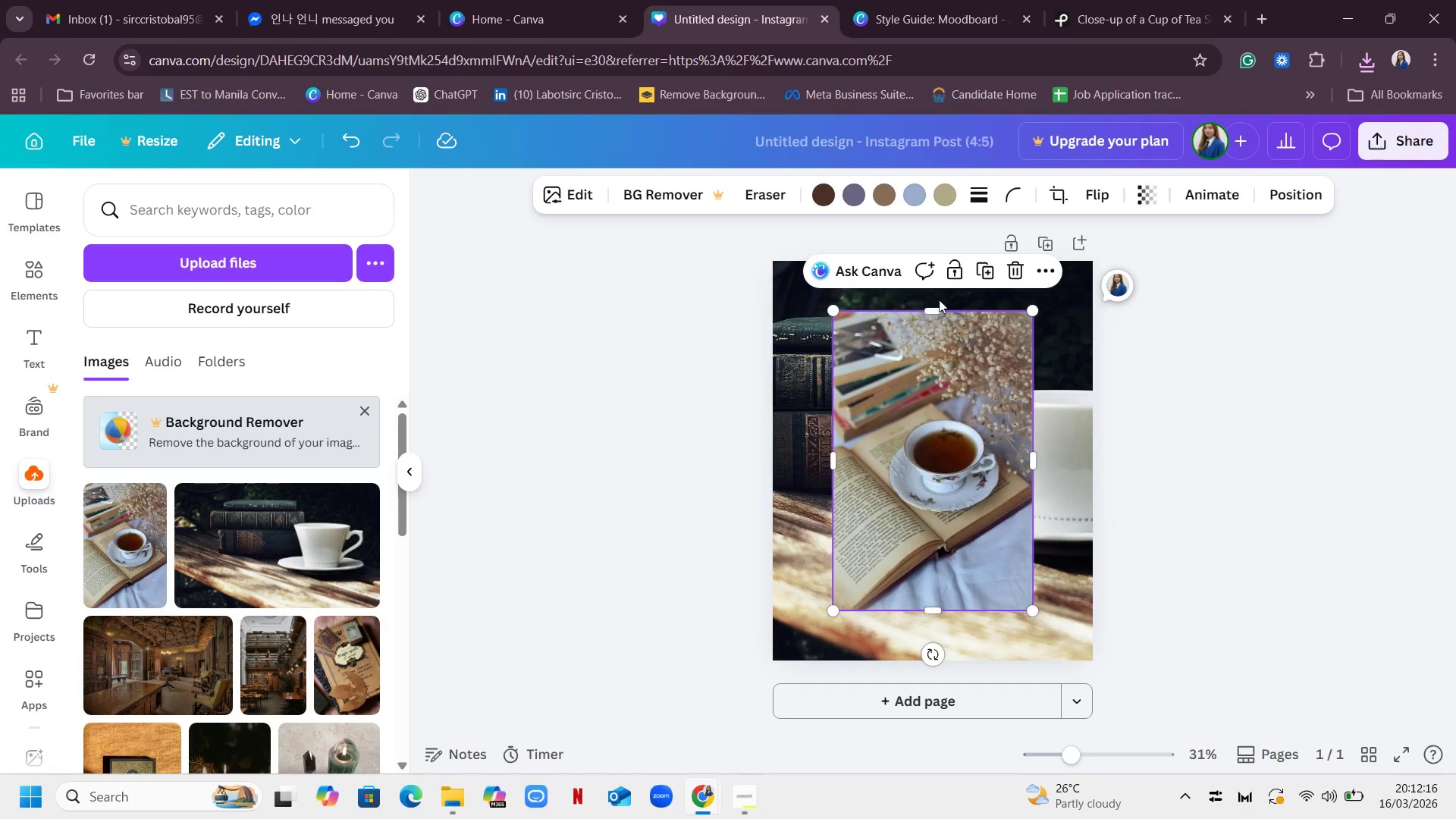 
left_click([1016, 269])
 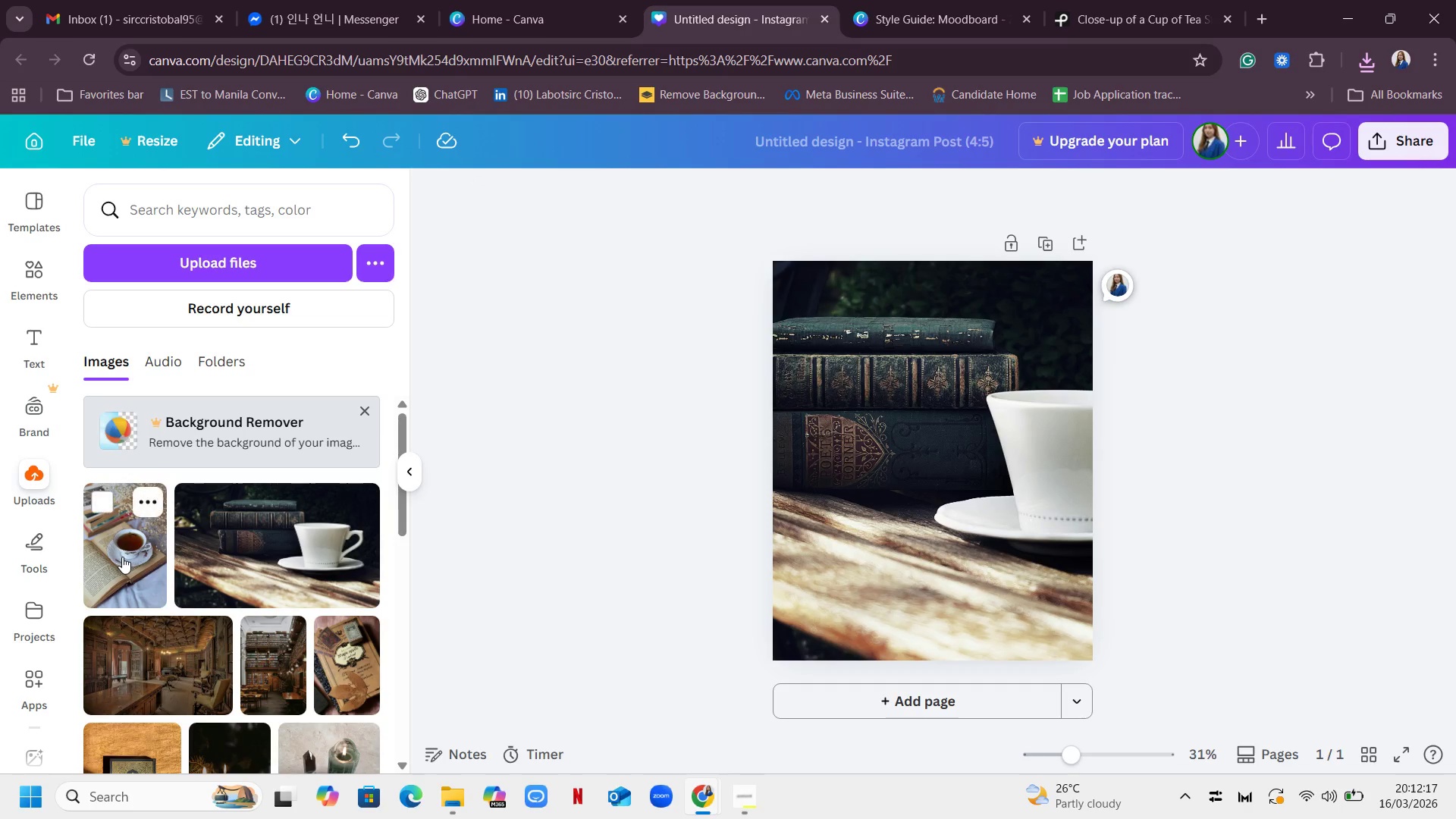 
left_click_drag(start_coordinate=[122, 567], to_coordinate=[893, 397])
 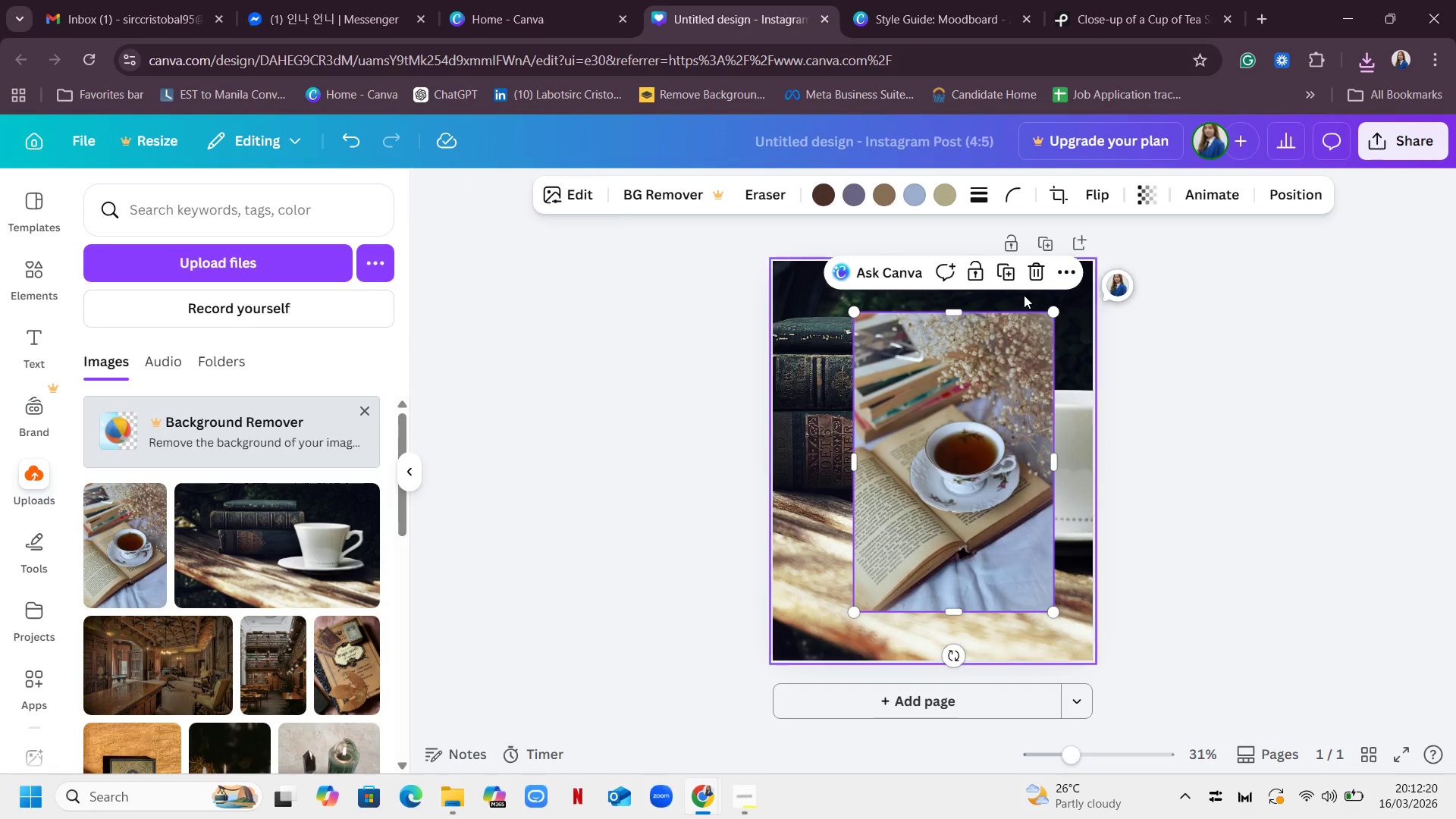 
left_click([1031, 281])
 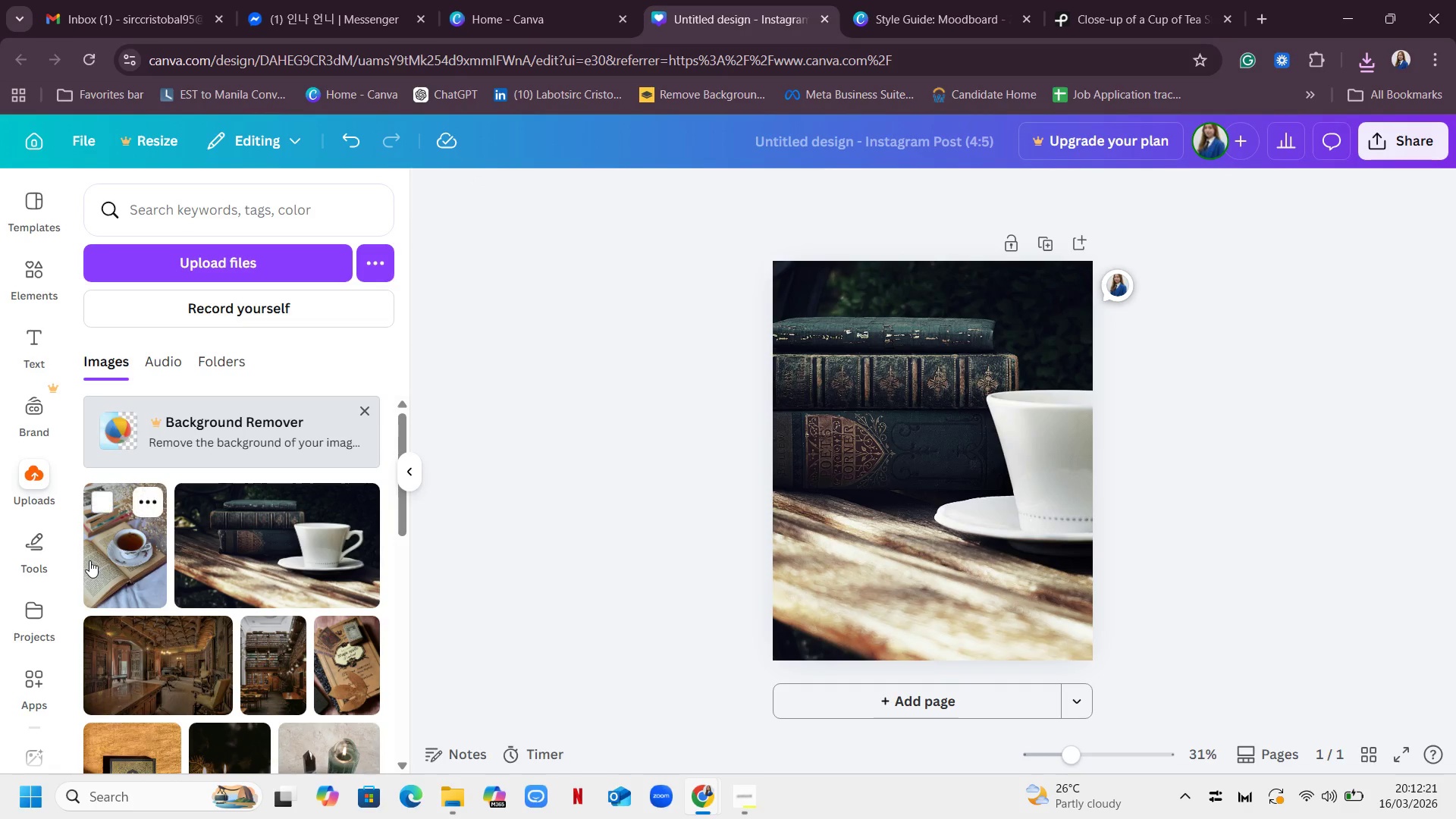 
left_click_drag(start_coordinate=[115, 552], to_coordinate=[790, 538])
 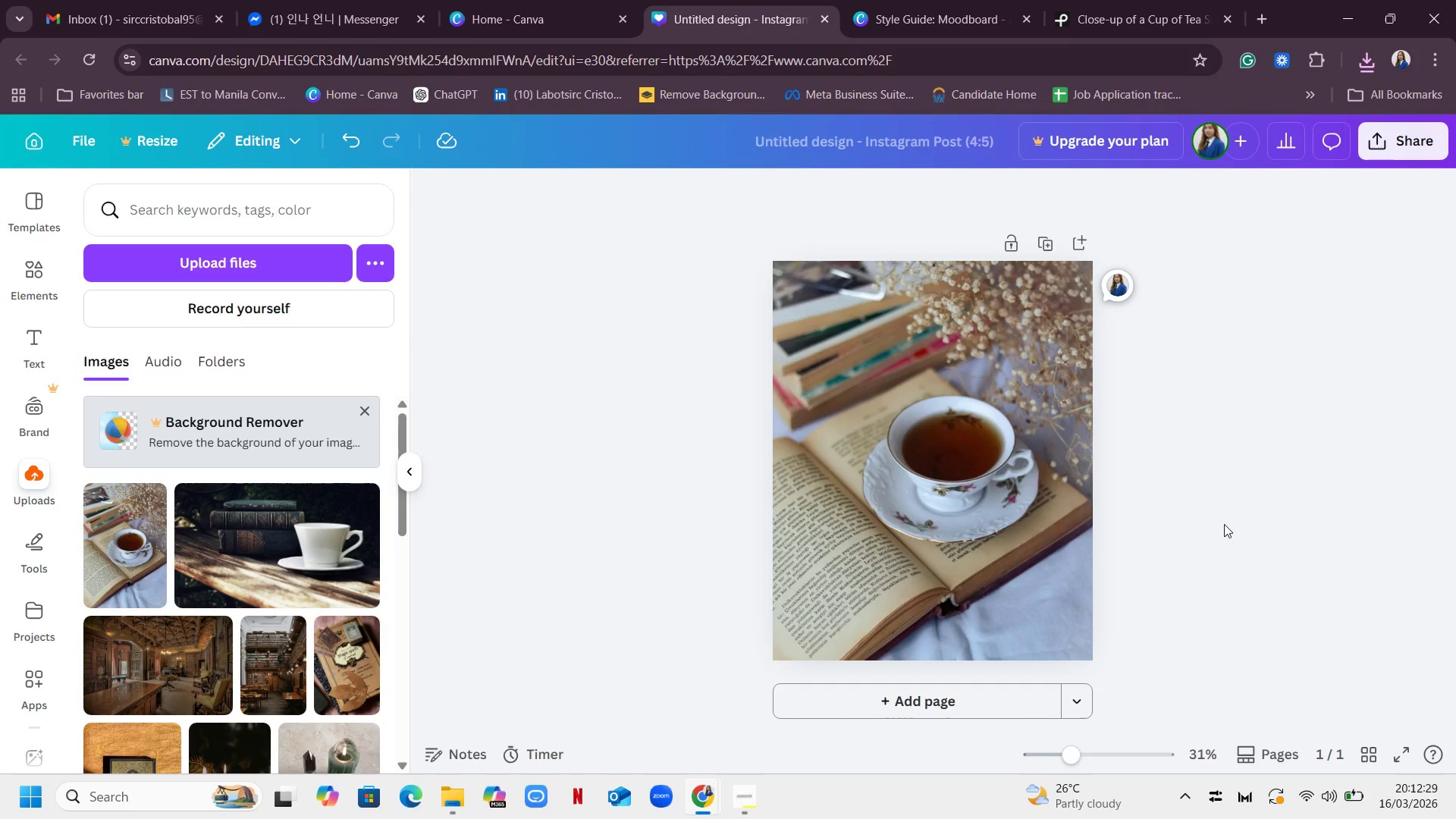 
wait(6.09)
 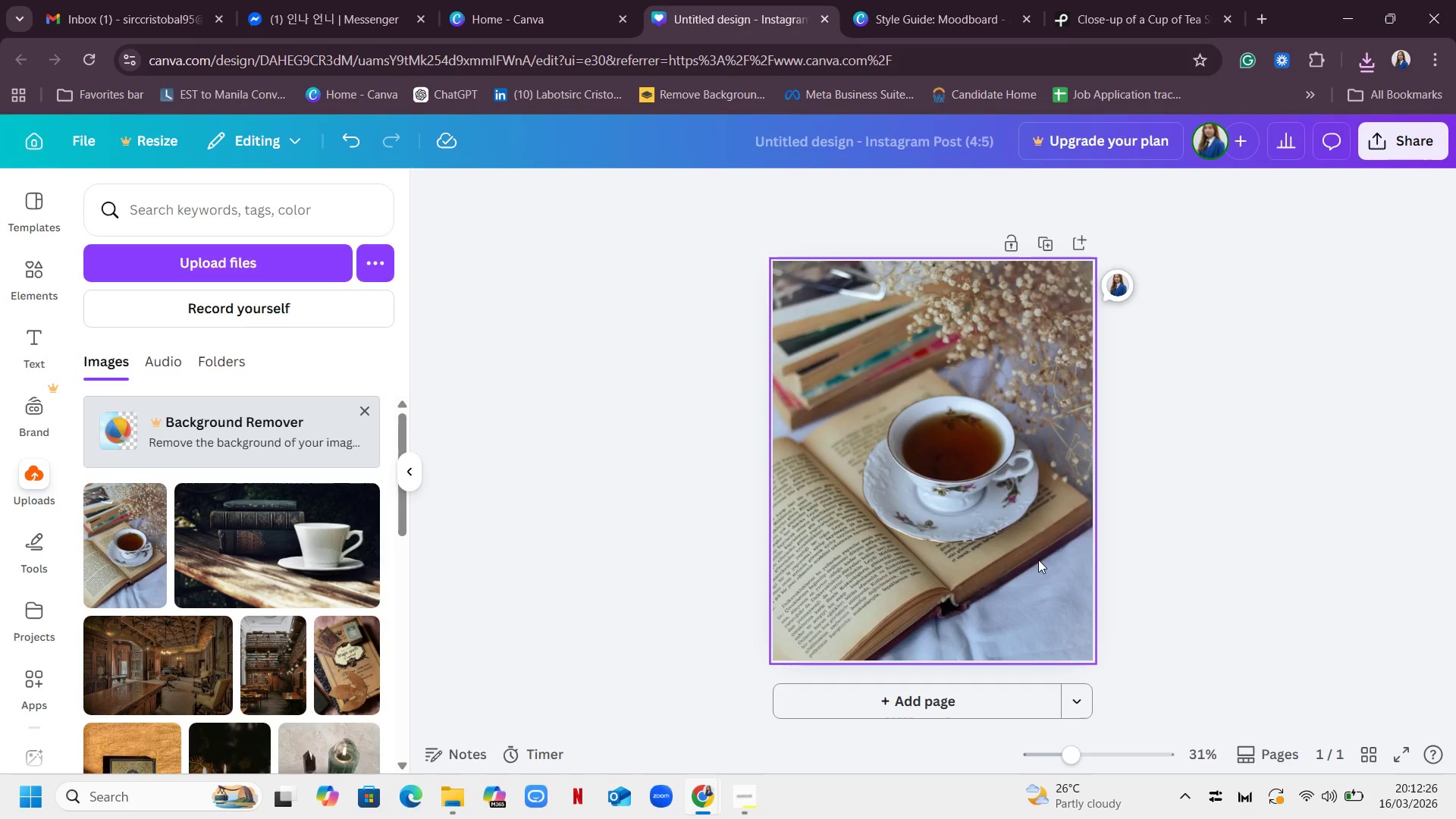 
left_click([1214, 488])
 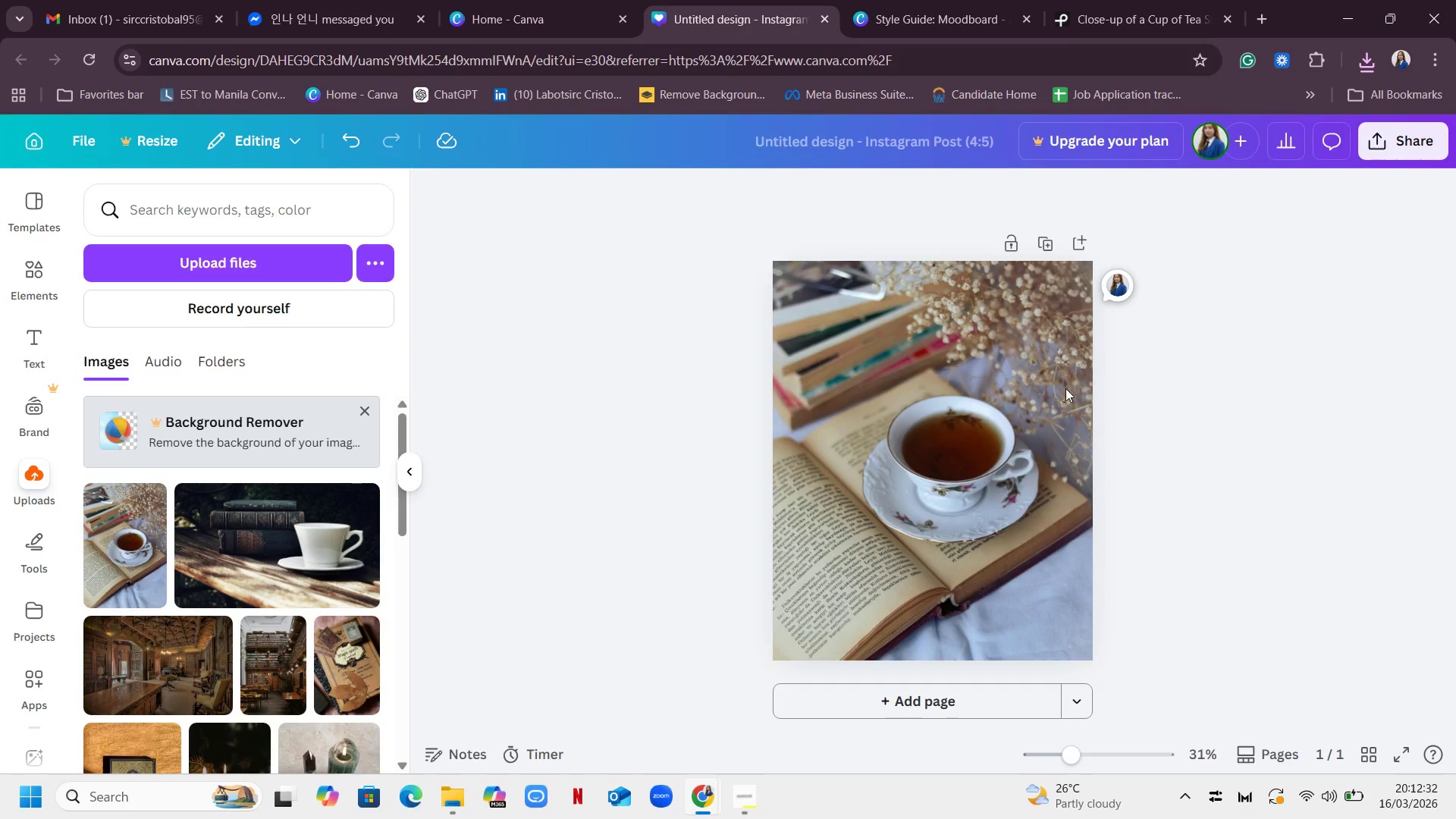 
left_click([918, 147])
 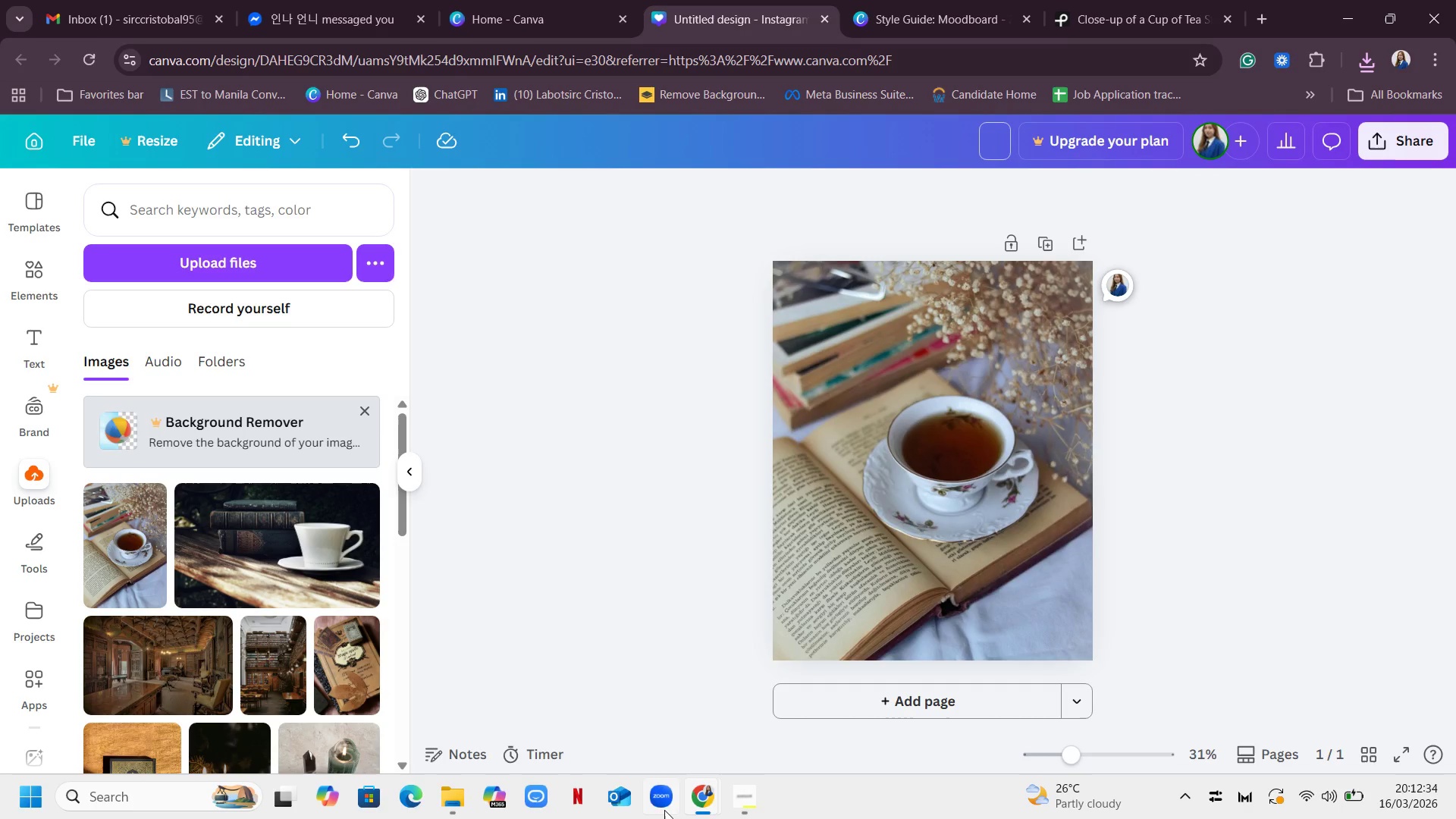 
left_click([737, 810])